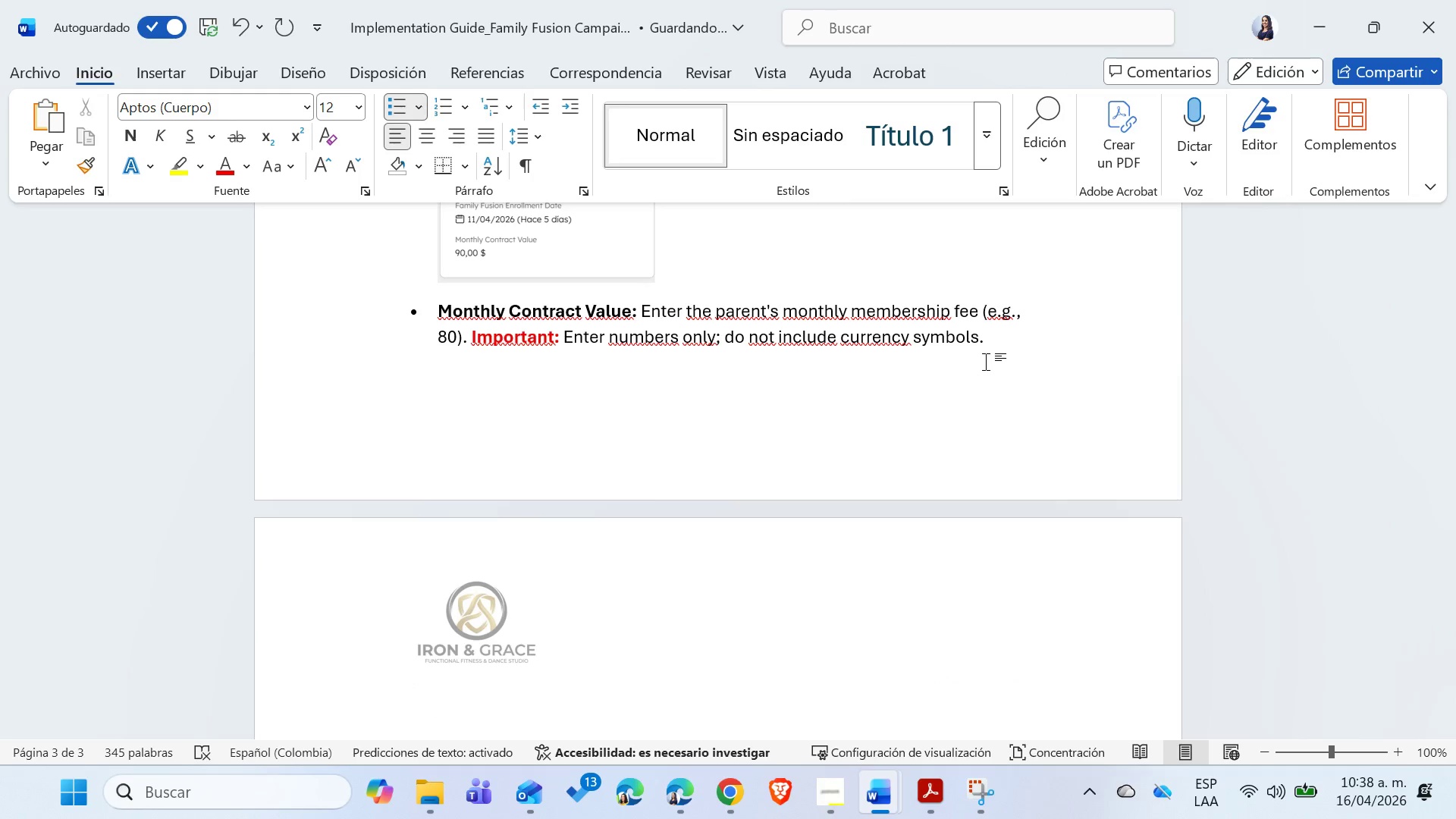 
key(Control+V)
 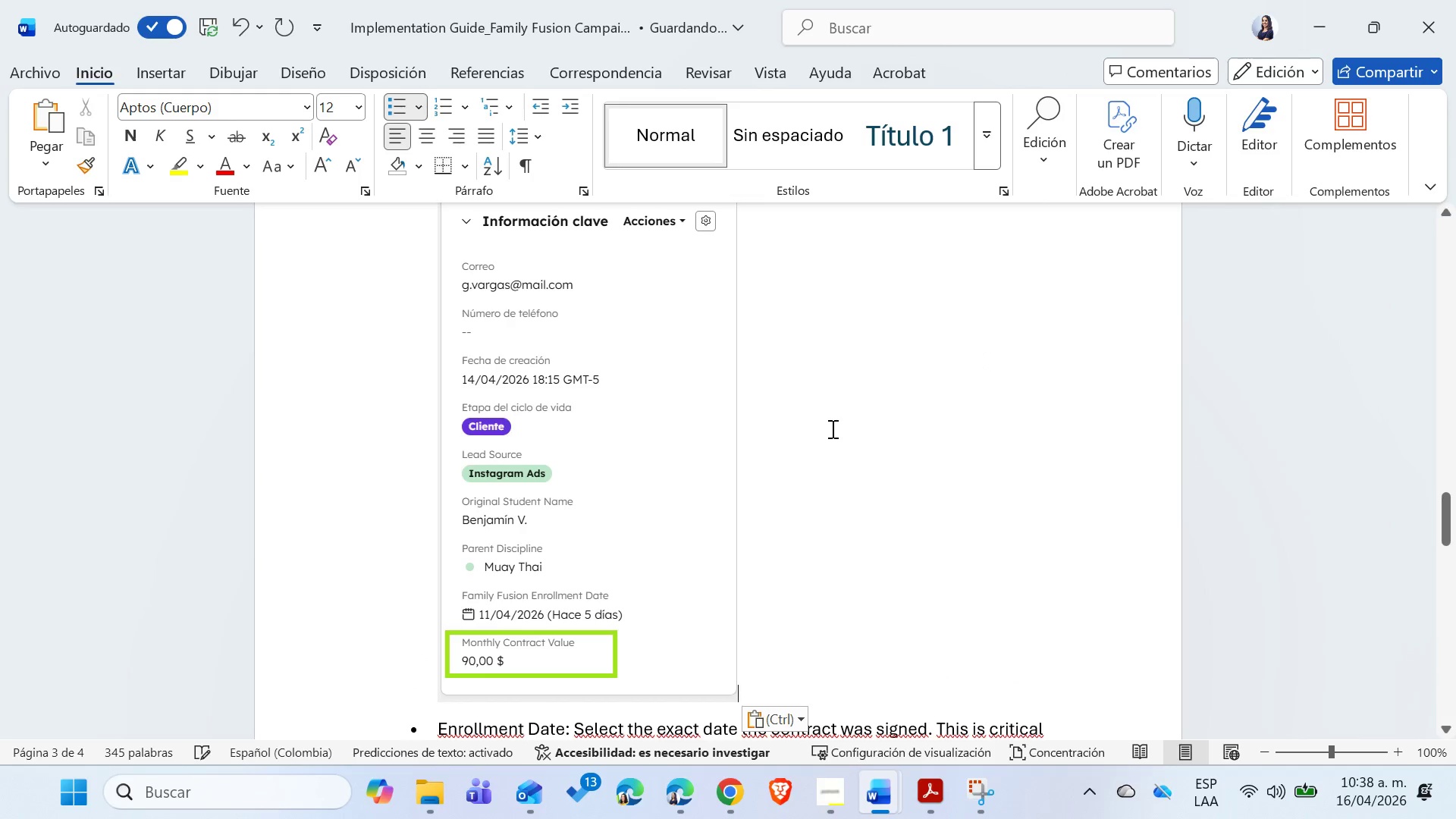 
scroll: coordinate [831, 428], scroll_direction: none, amount: 0.0
 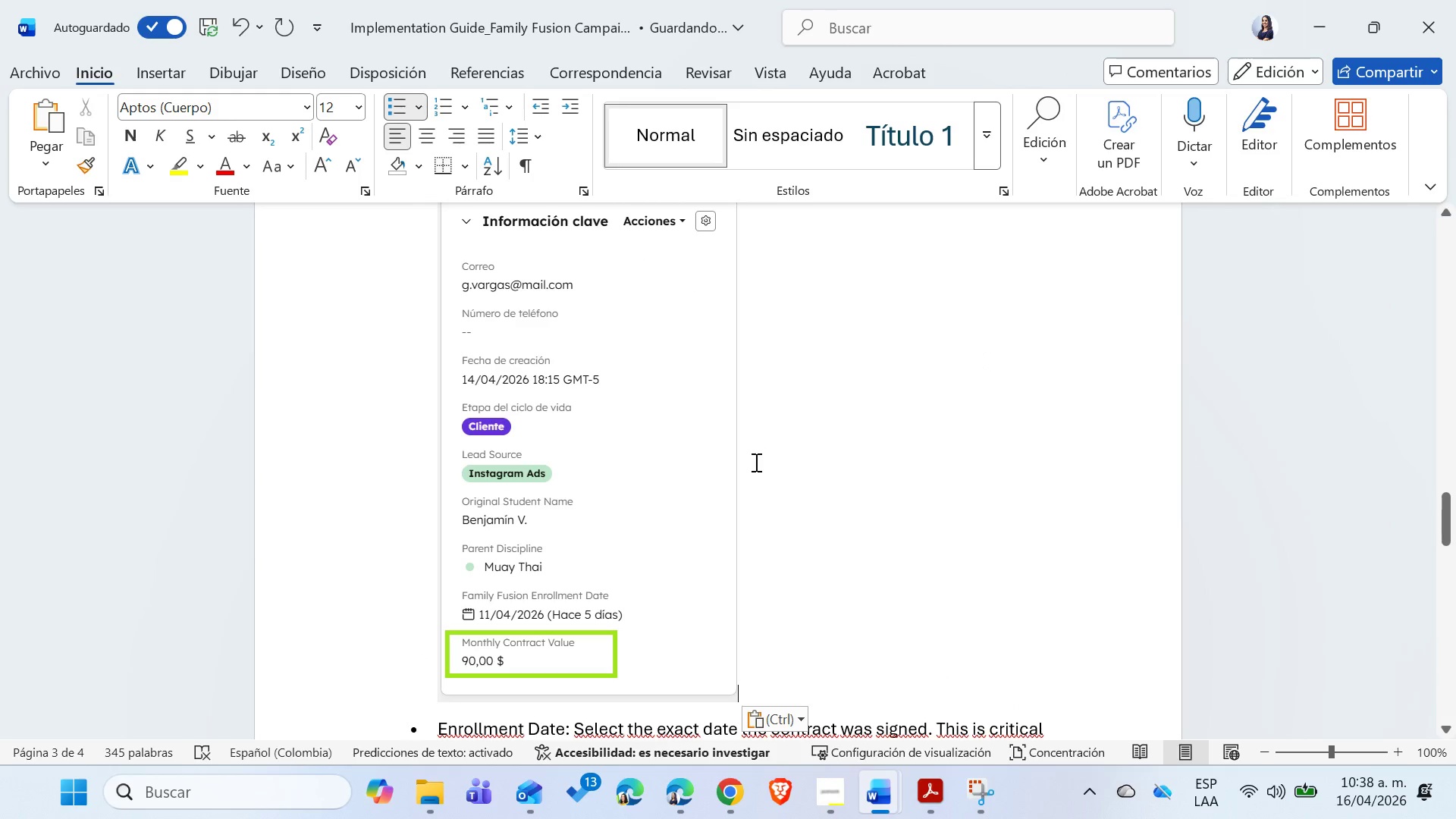 
double_click([717, 490])
 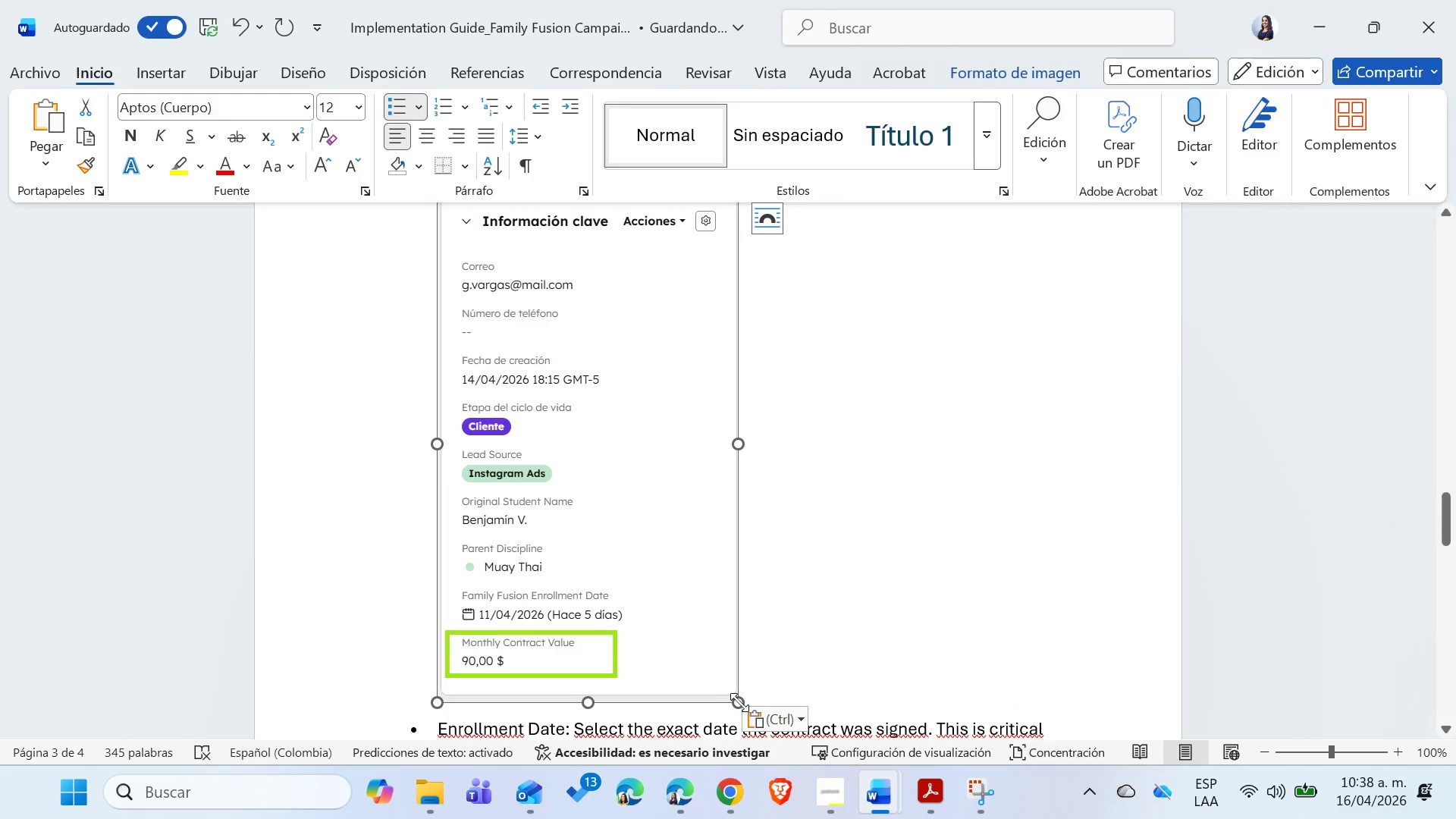 
left_click_drag(start_coordinate=[736, 700], to_coordinate=[607, 526])
 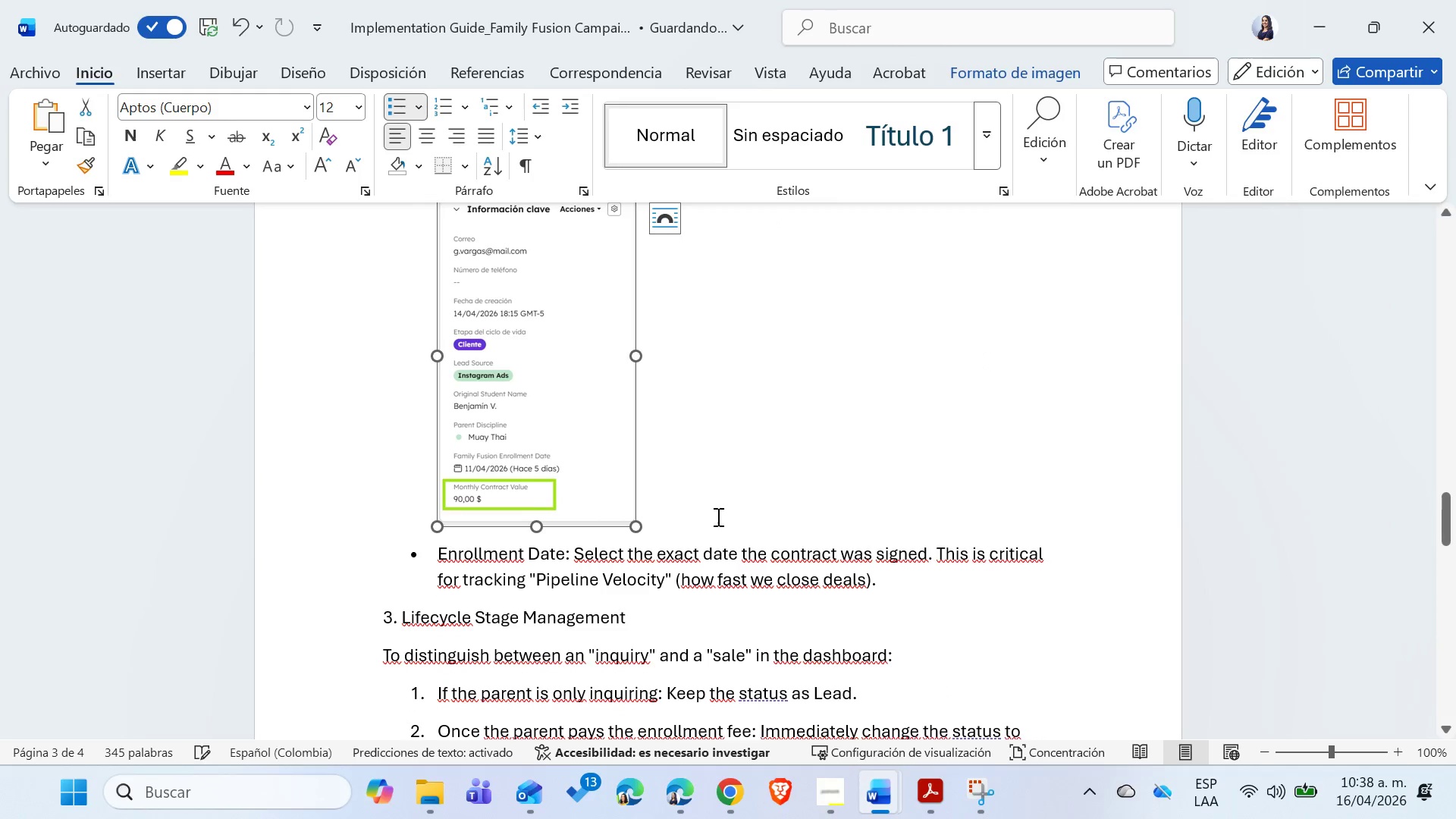 
left_click([735, 511])
 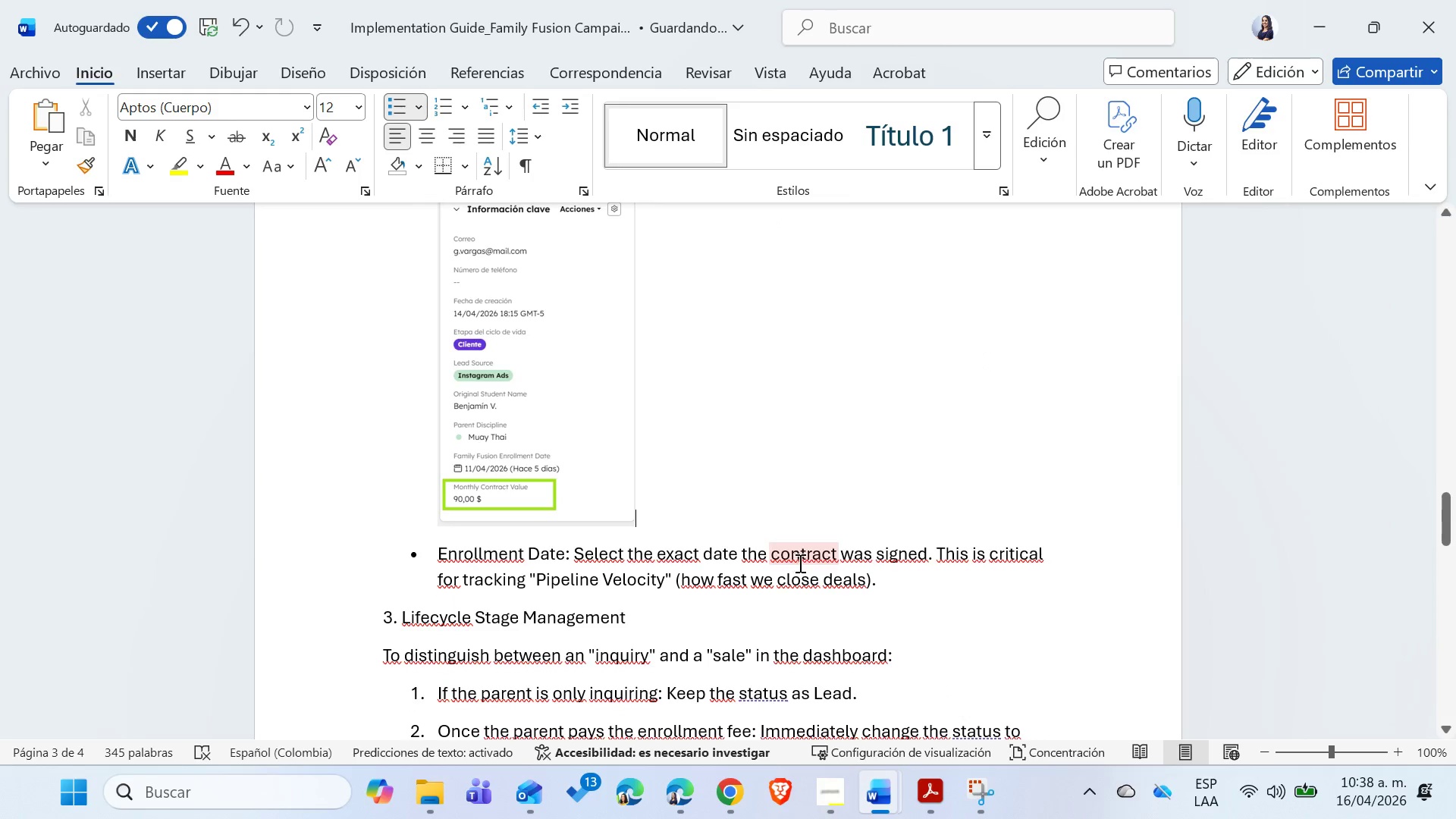 
scroll: coordinate [799, 563], scroll_direction: down, amount: 3.0
 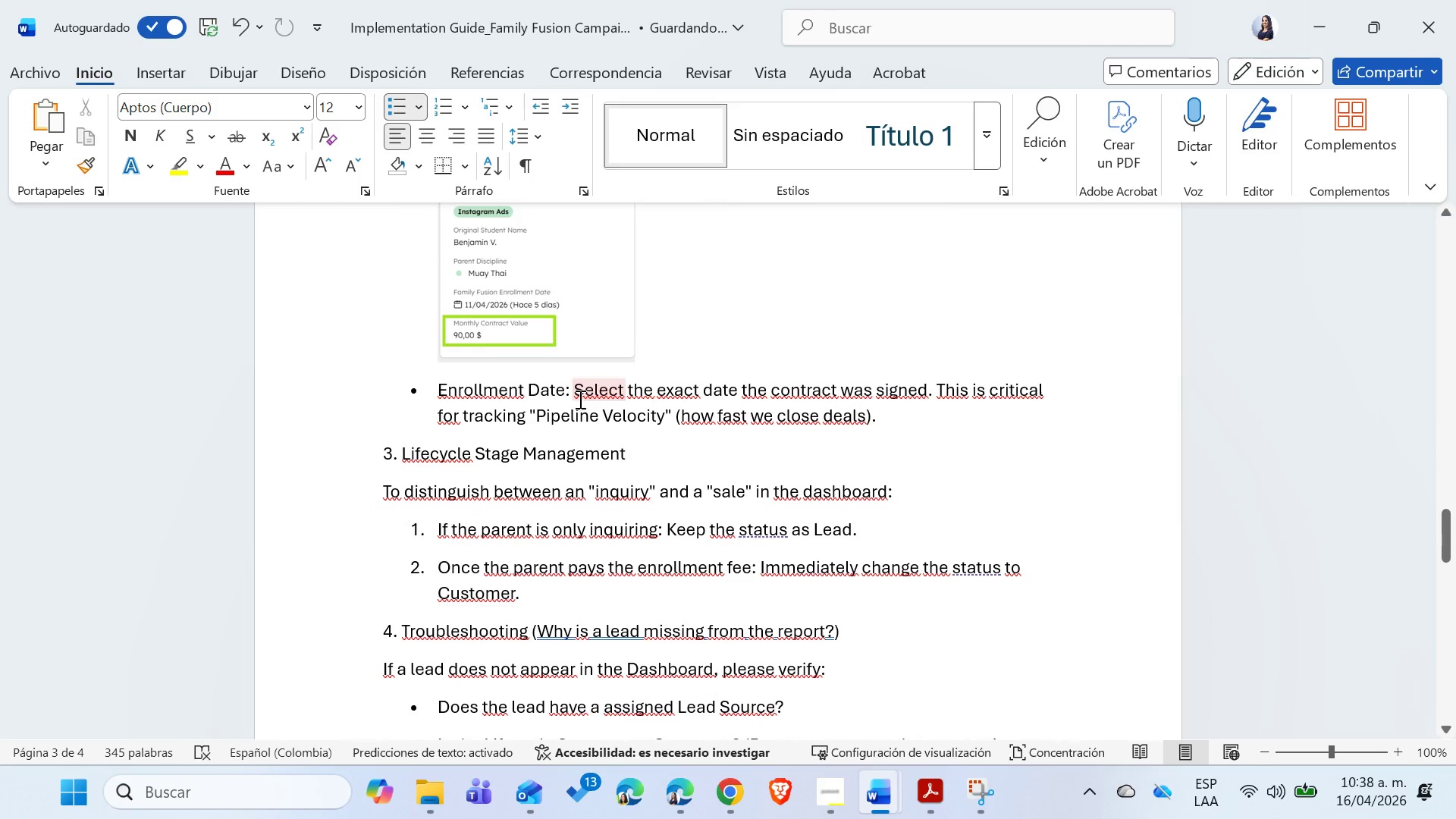 
left_click_drag(start_coordinate=[570, 392], to_coordinate=[460, 400])
 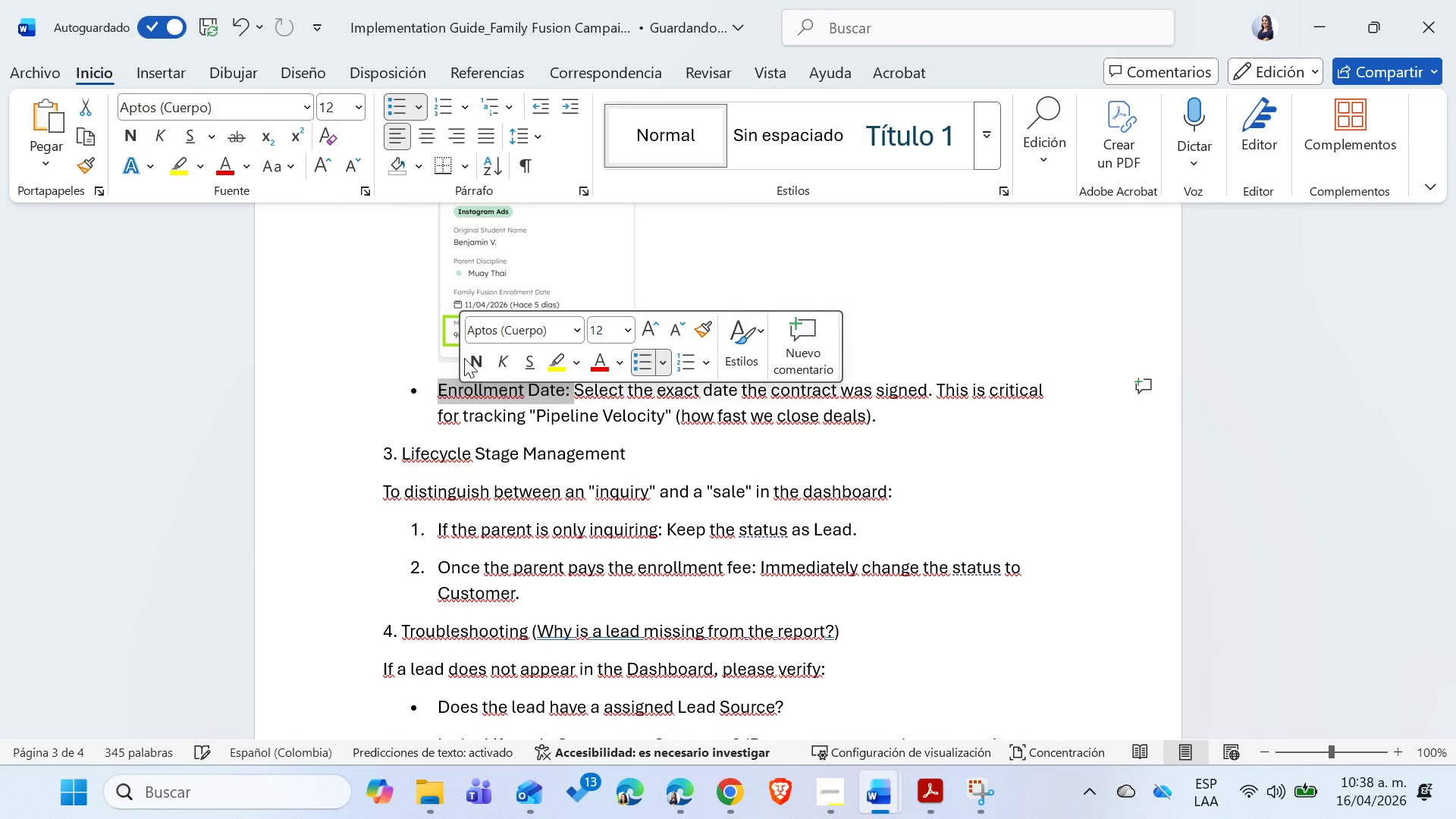 
left_click([464, 358])
 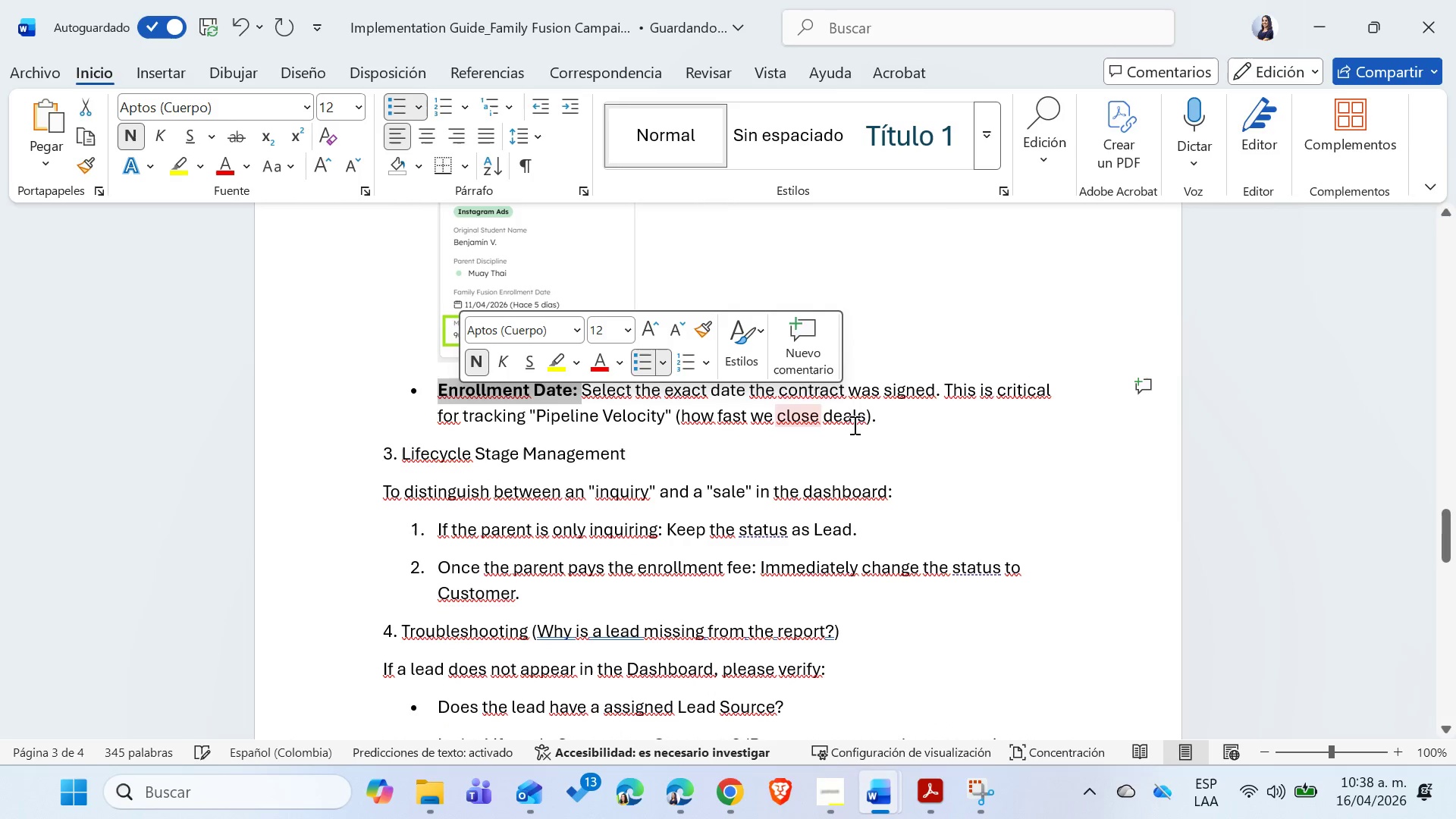 
left_click([971, 407])
 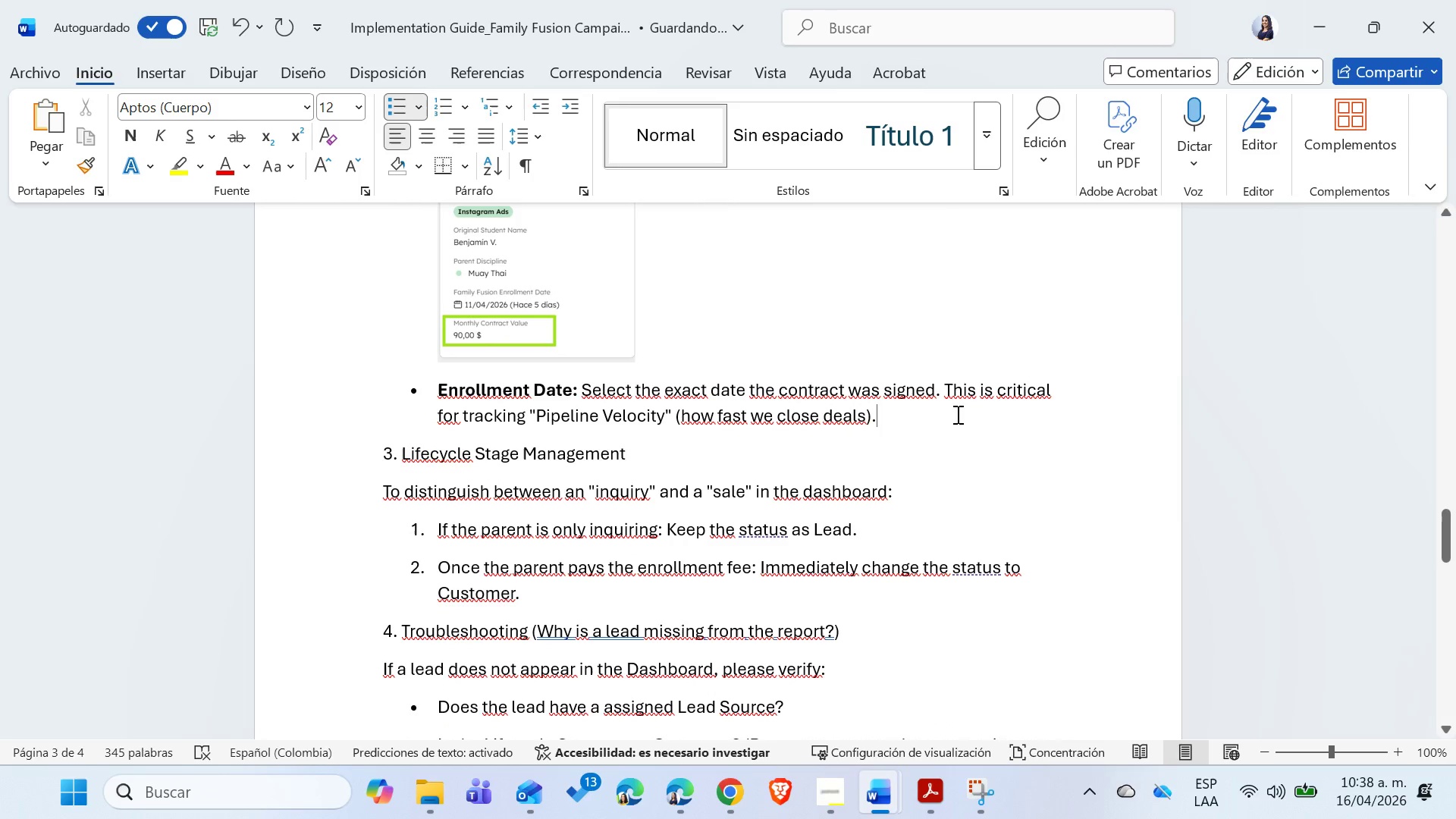 
key(Space)
 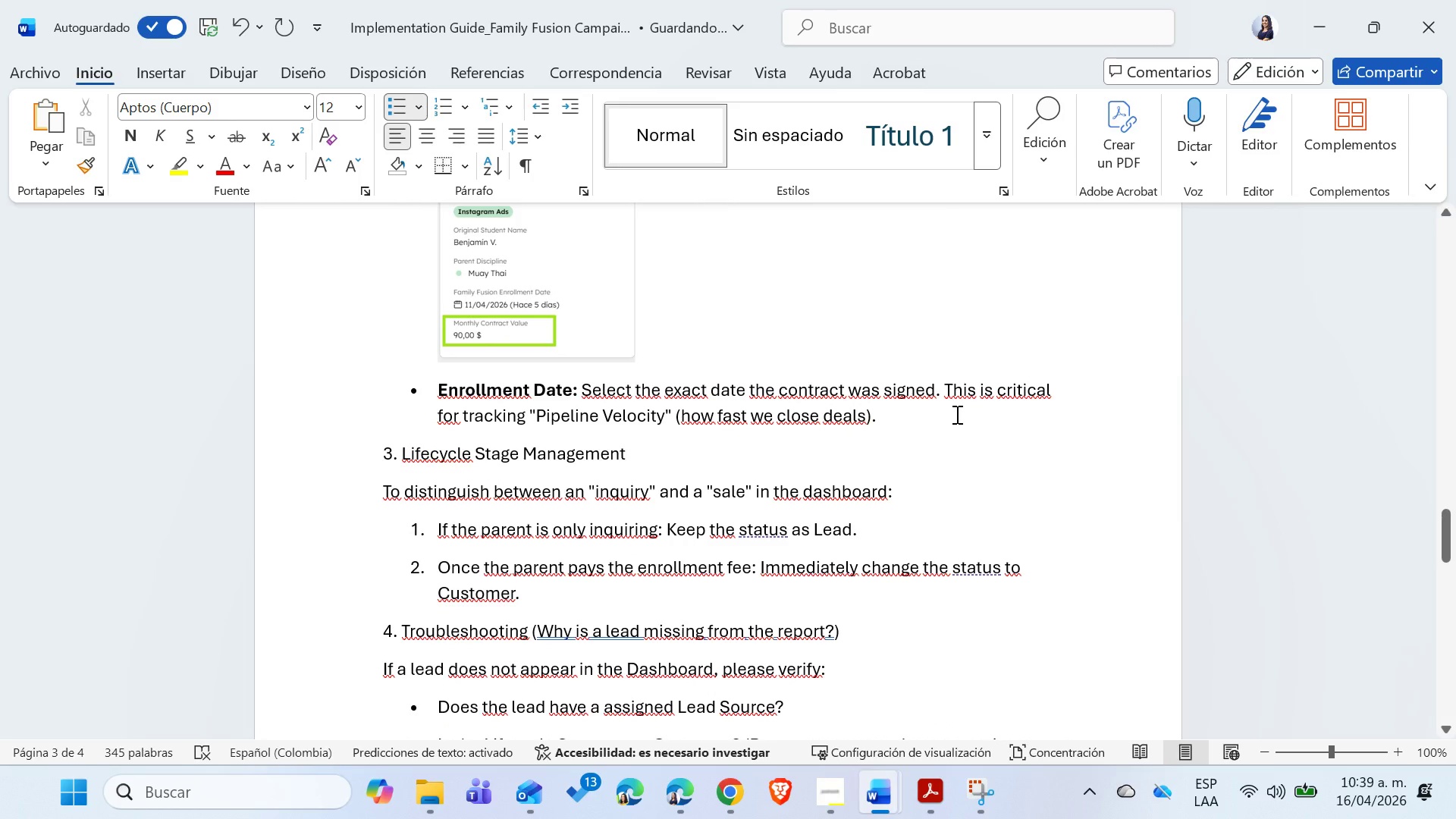 
left_click([935, 791])
 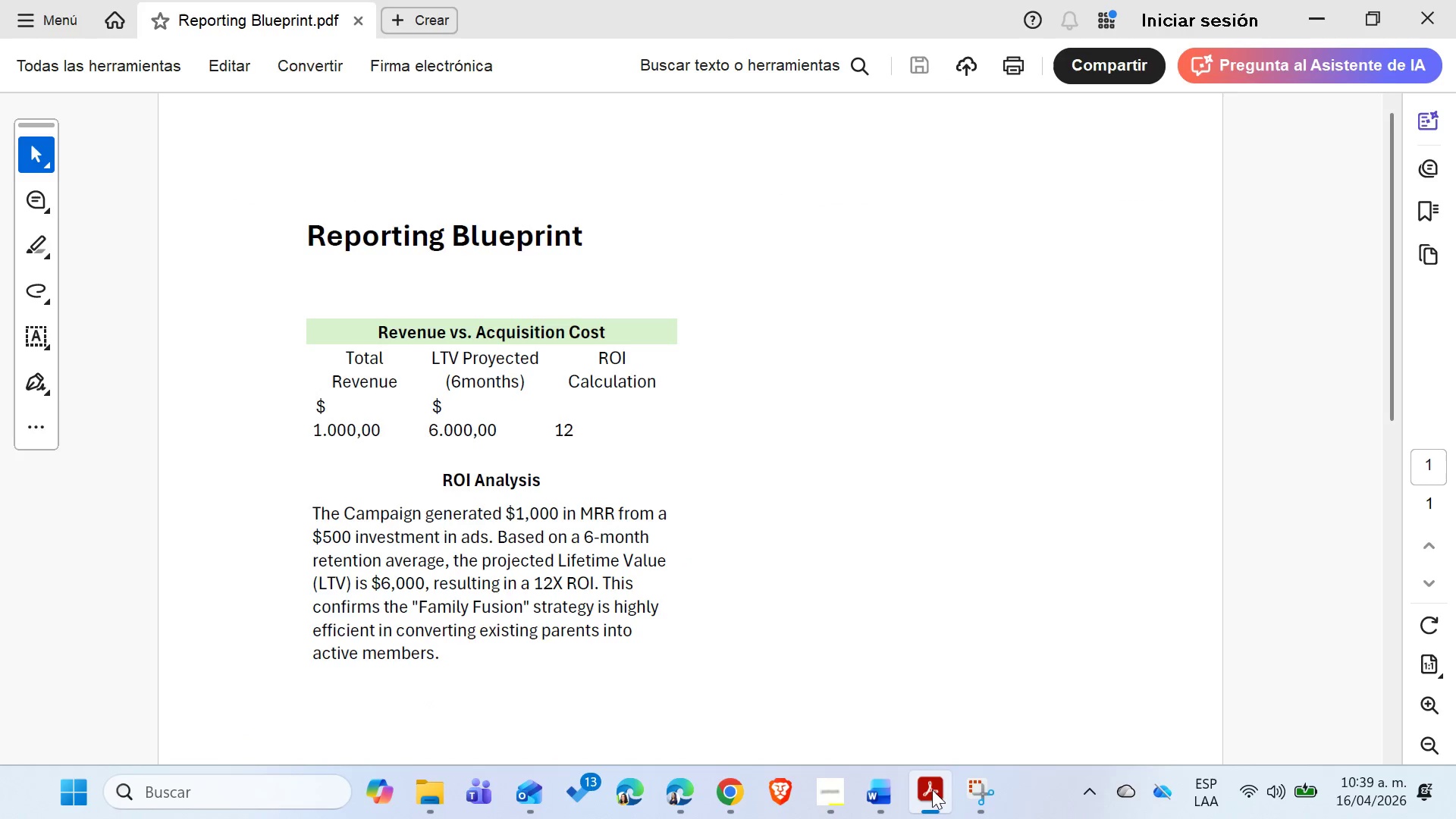 
left_click([932, 789])
 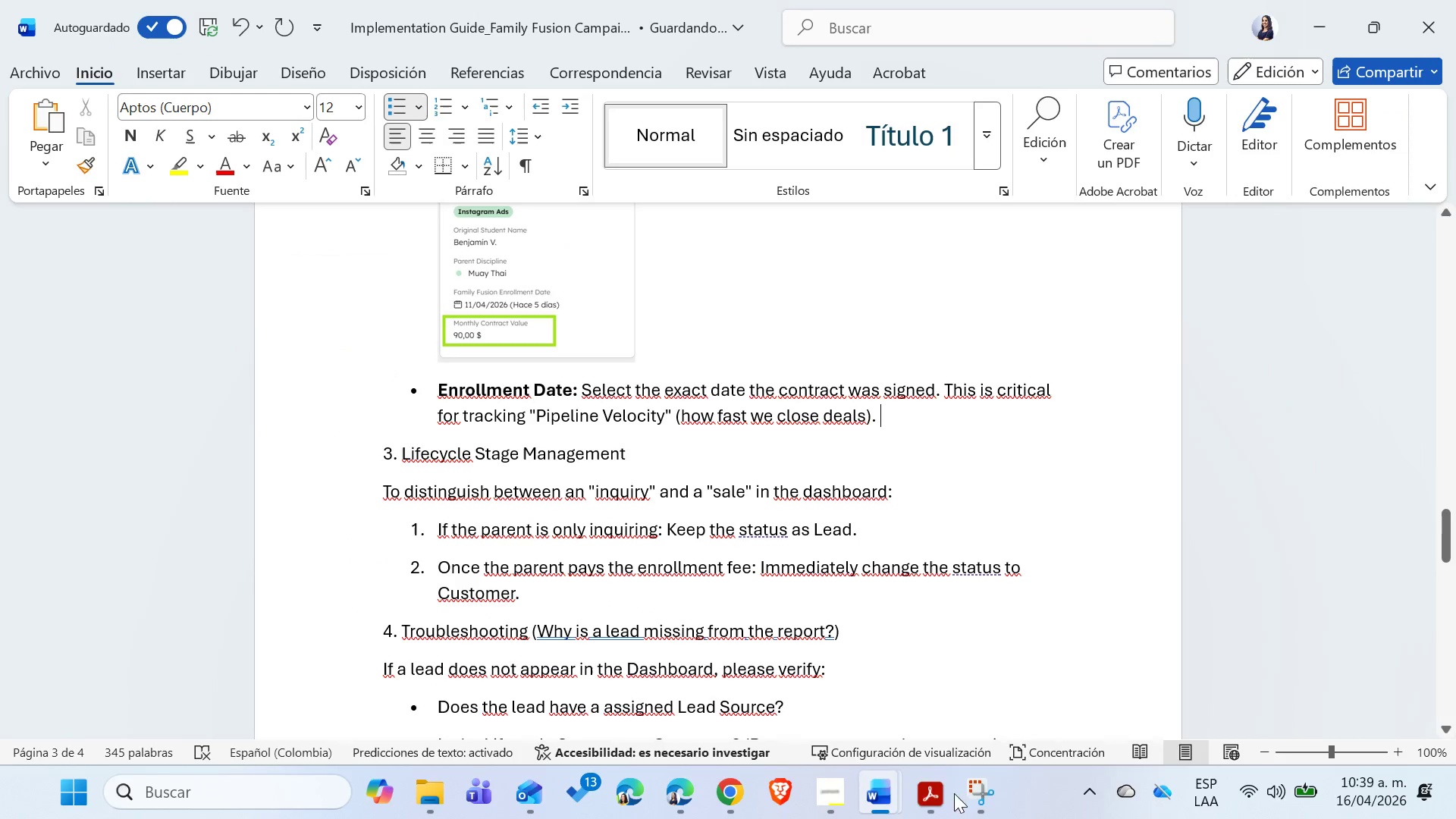 
left_click([966, 794])
 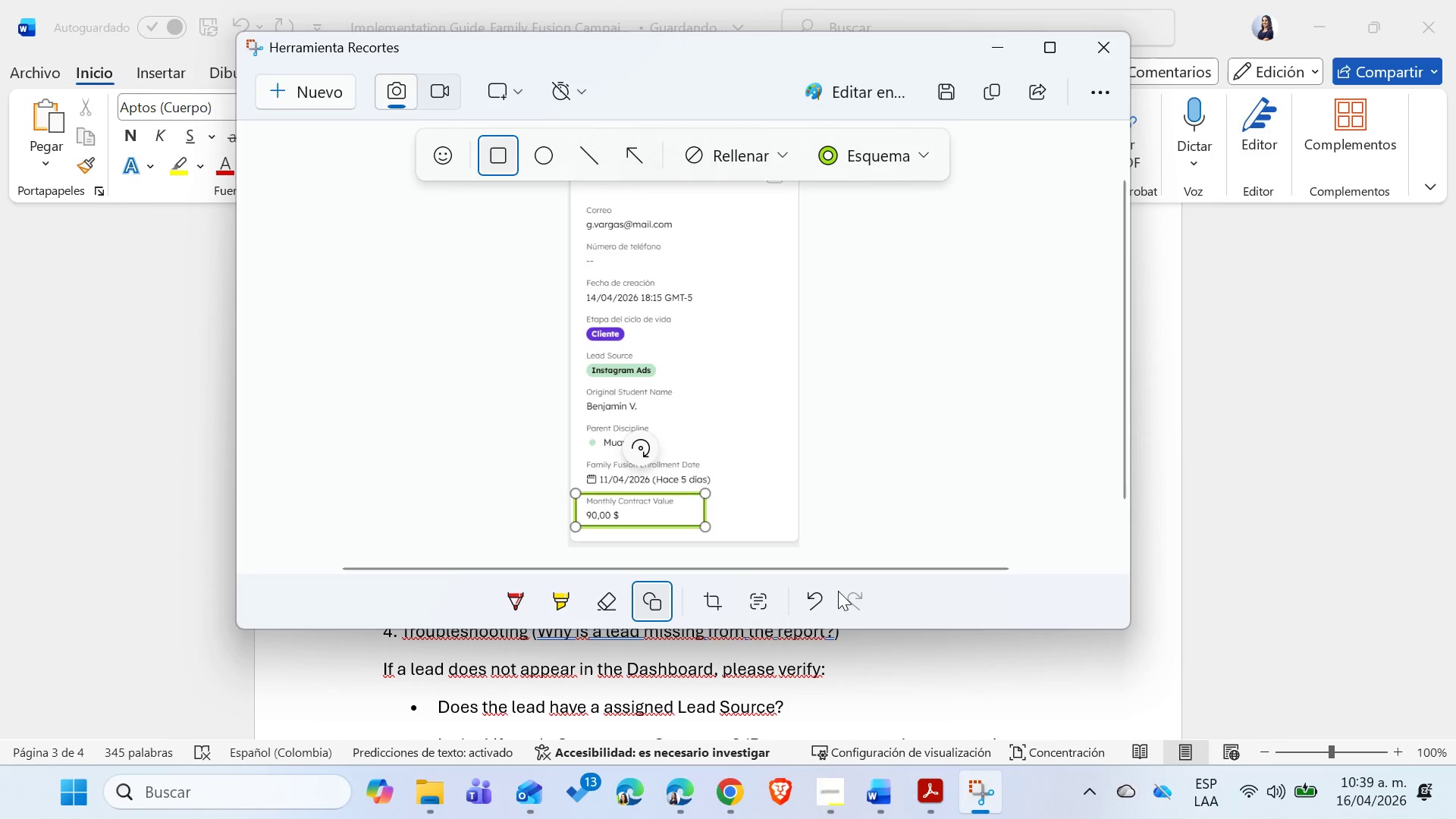 
double_click([827, 597])
 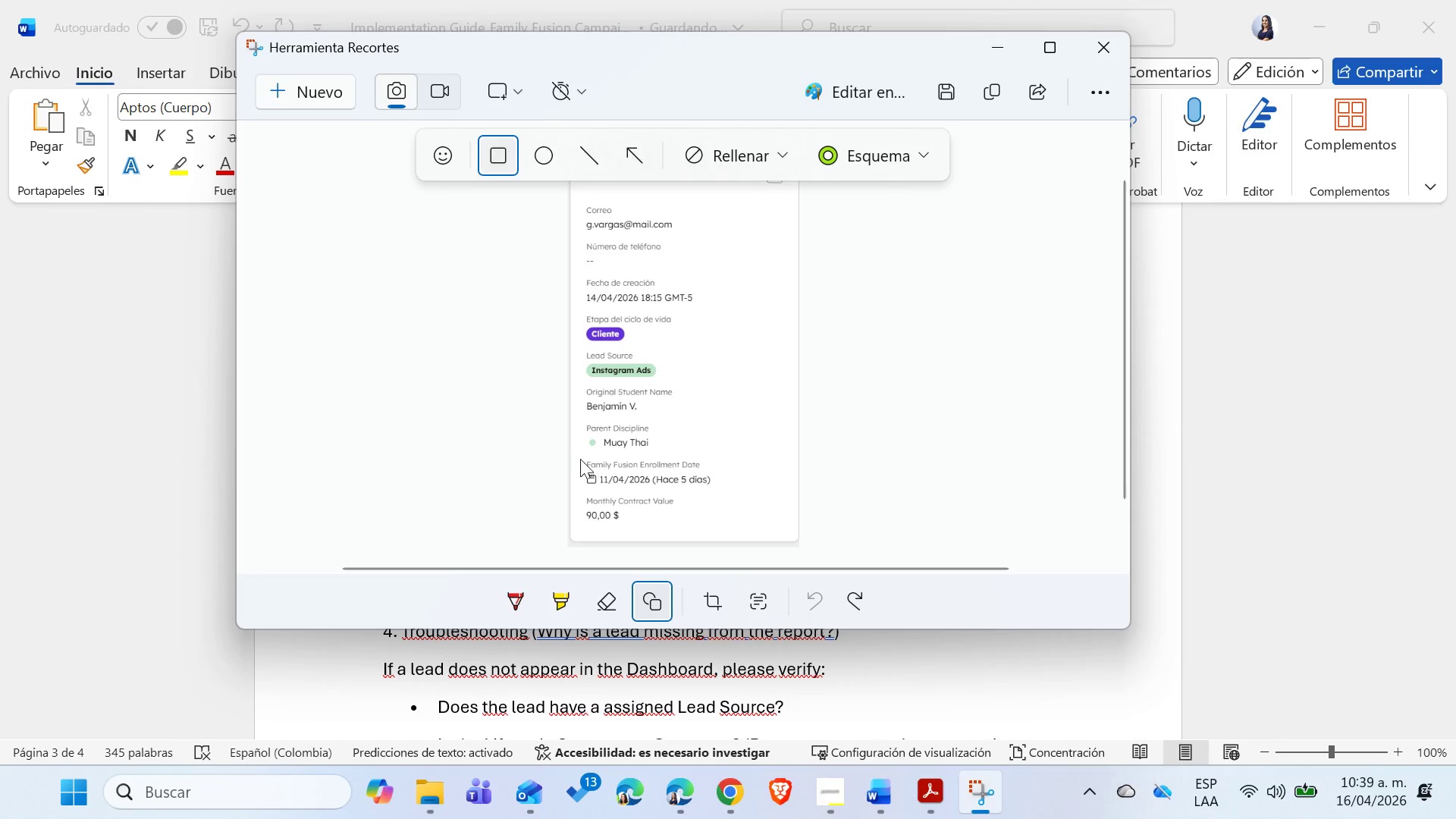 
left_click_drag(start_coordinate=[578, 456], to_coordinate=[732, 494])
 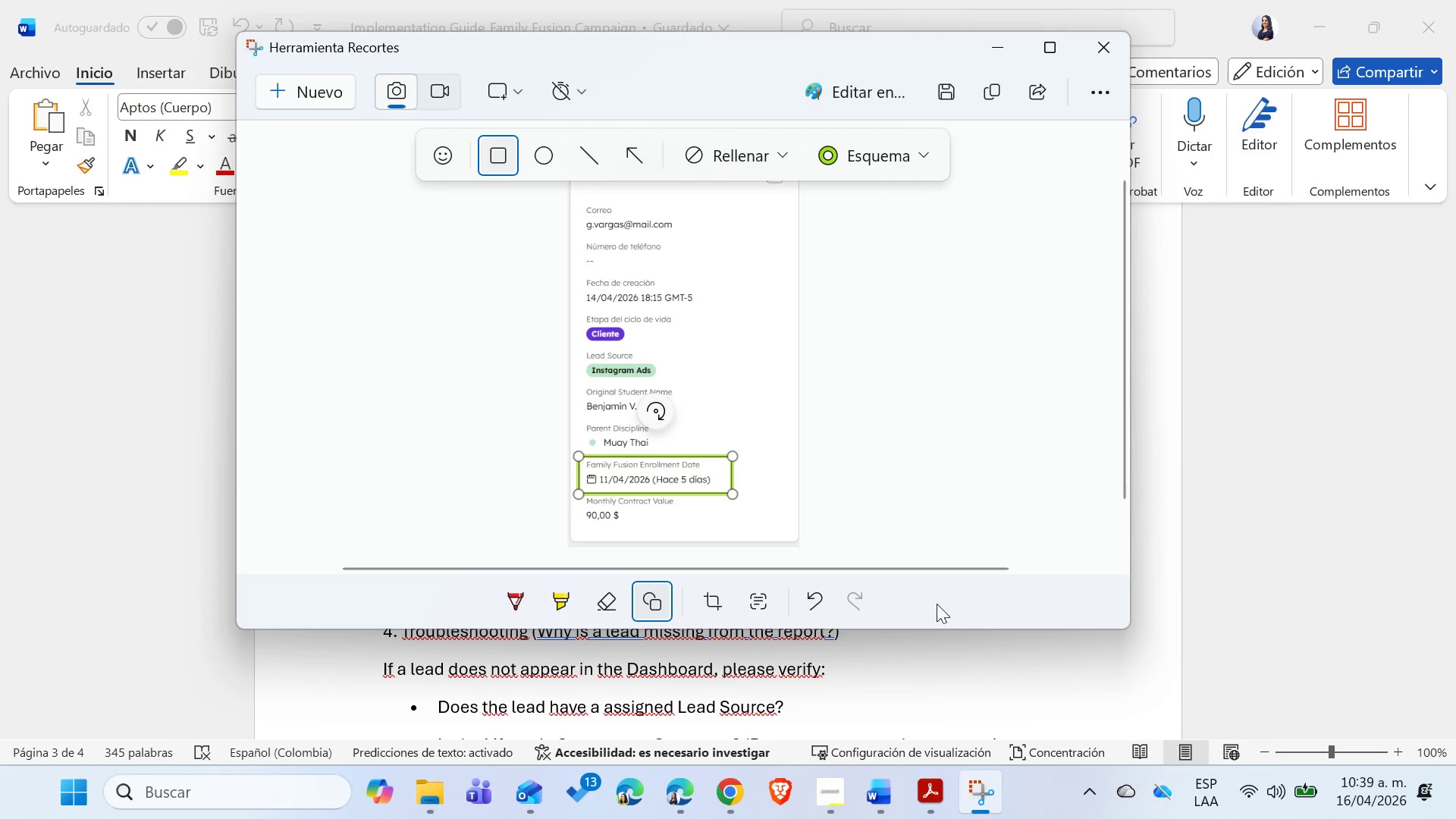 
left_click([948, 610])
 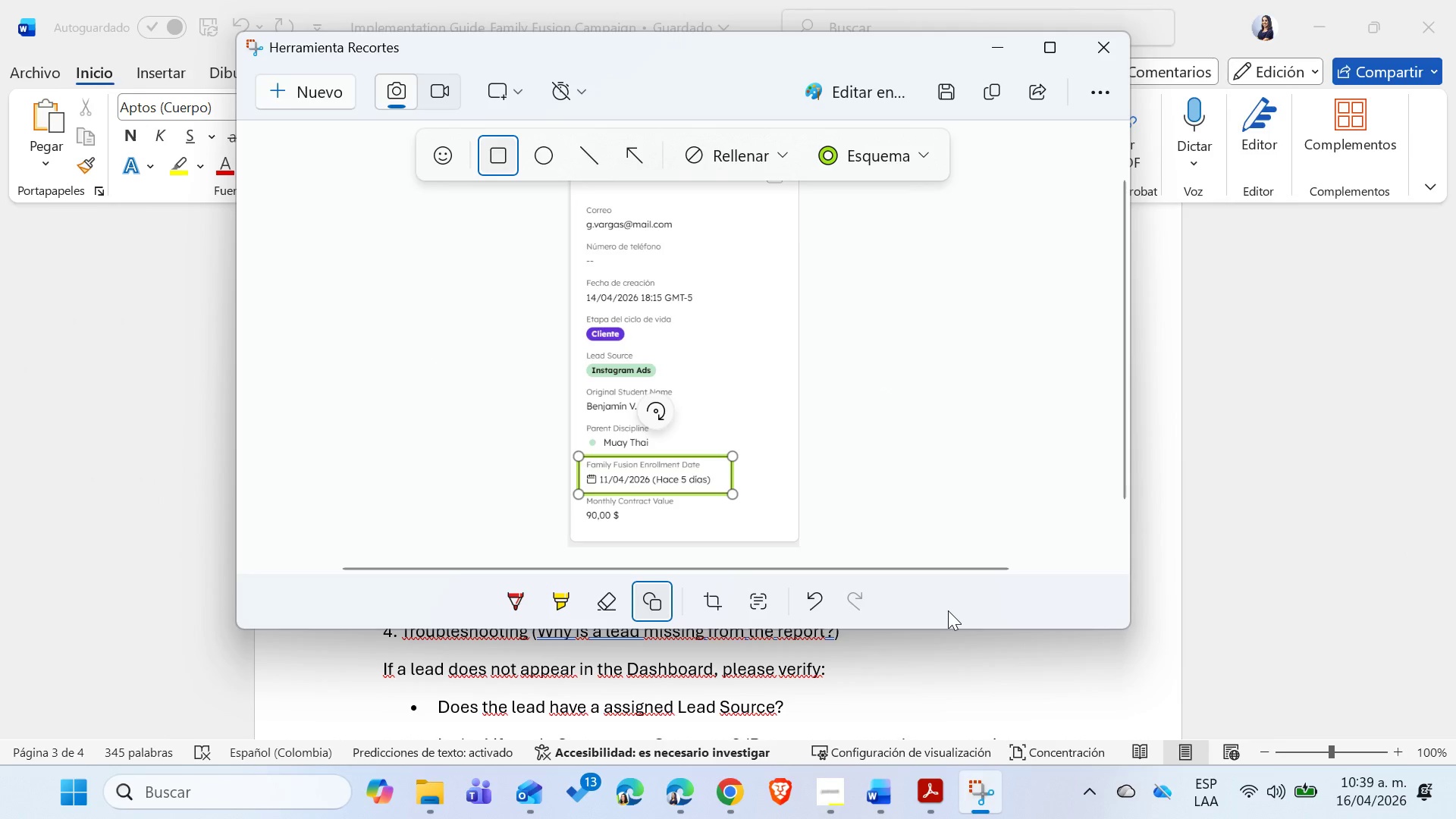 
key(Control+C)
 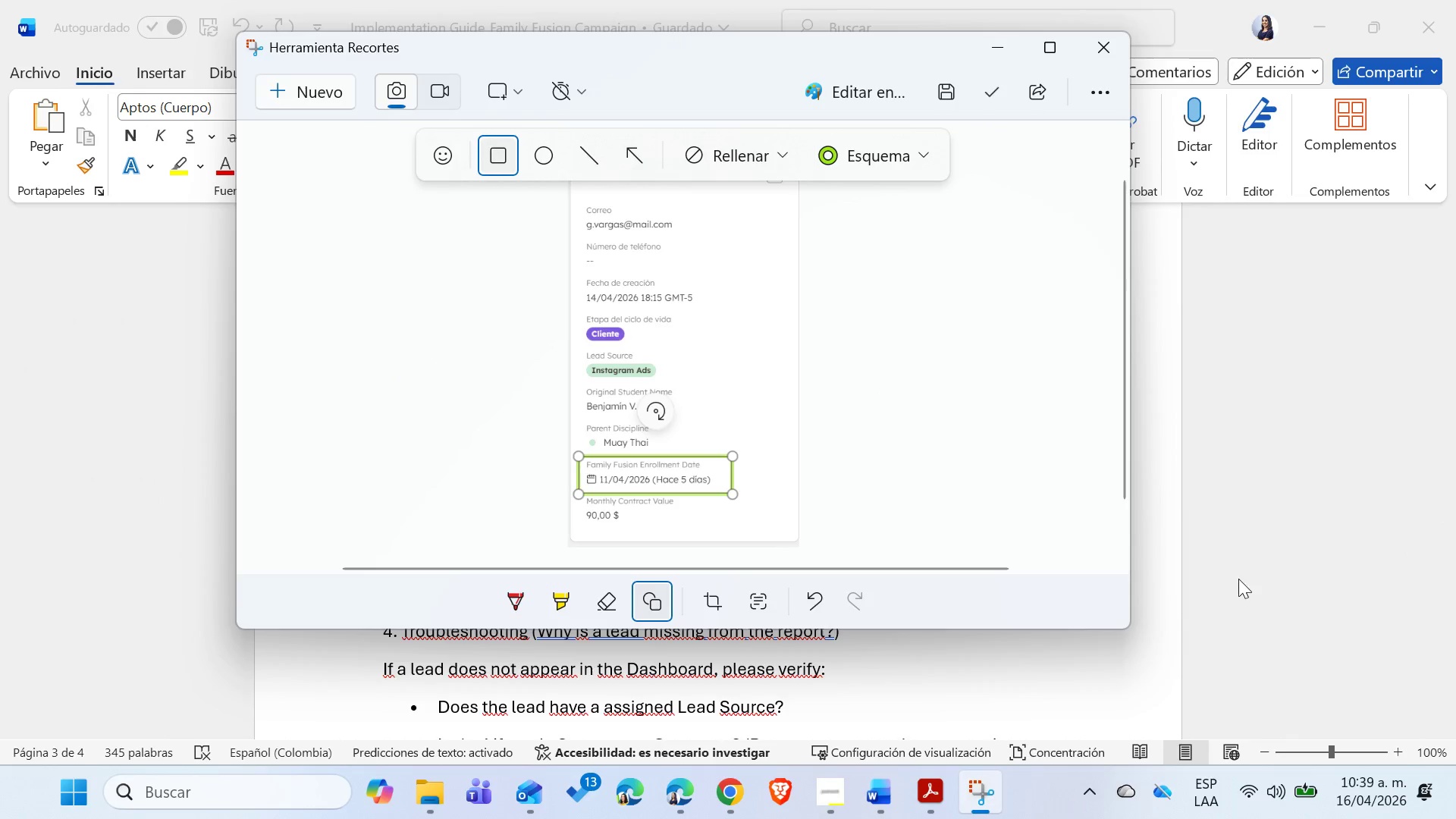 
left_click([1238, 579])
 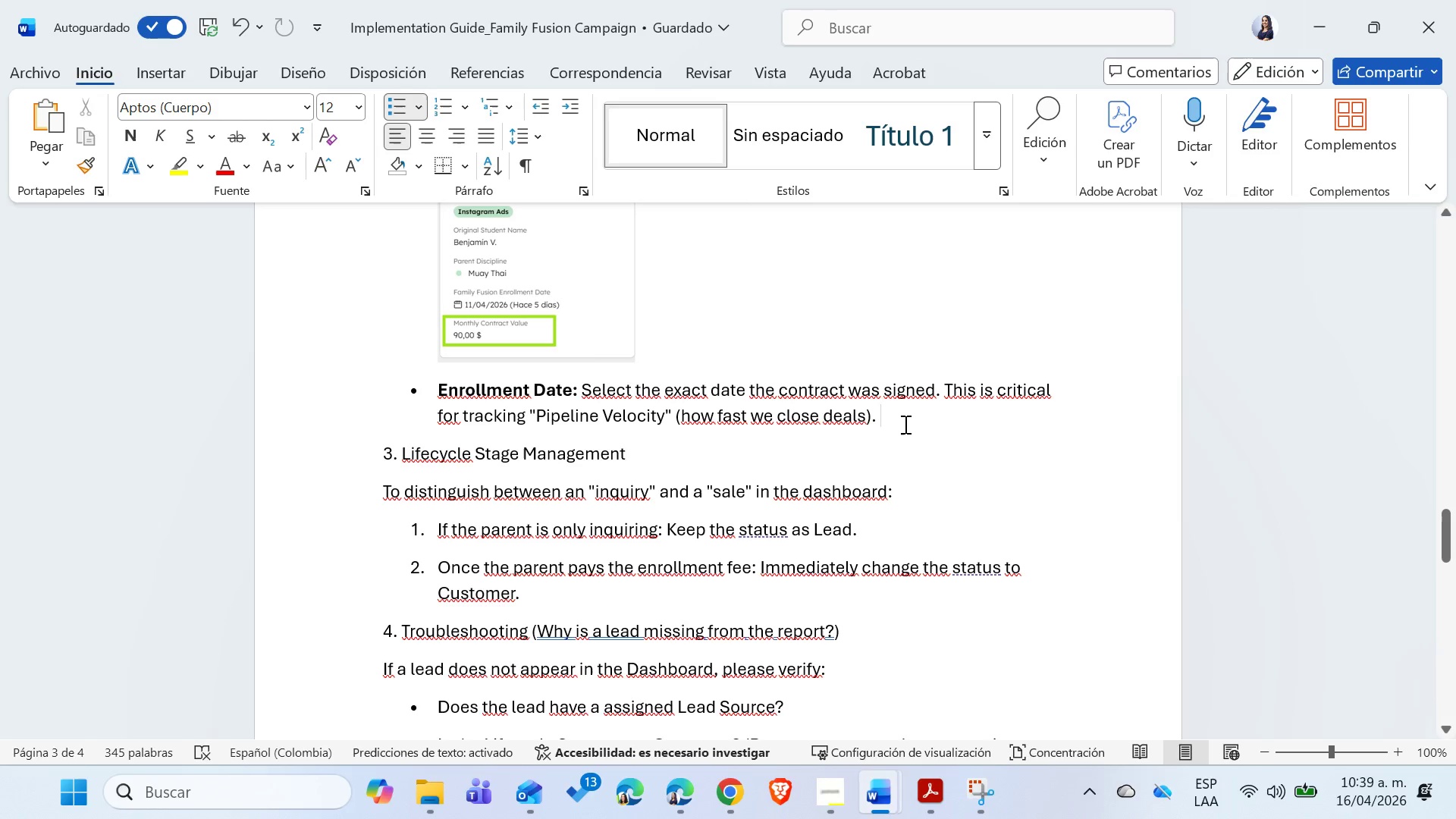 
key(Control+Shift+Enter)
 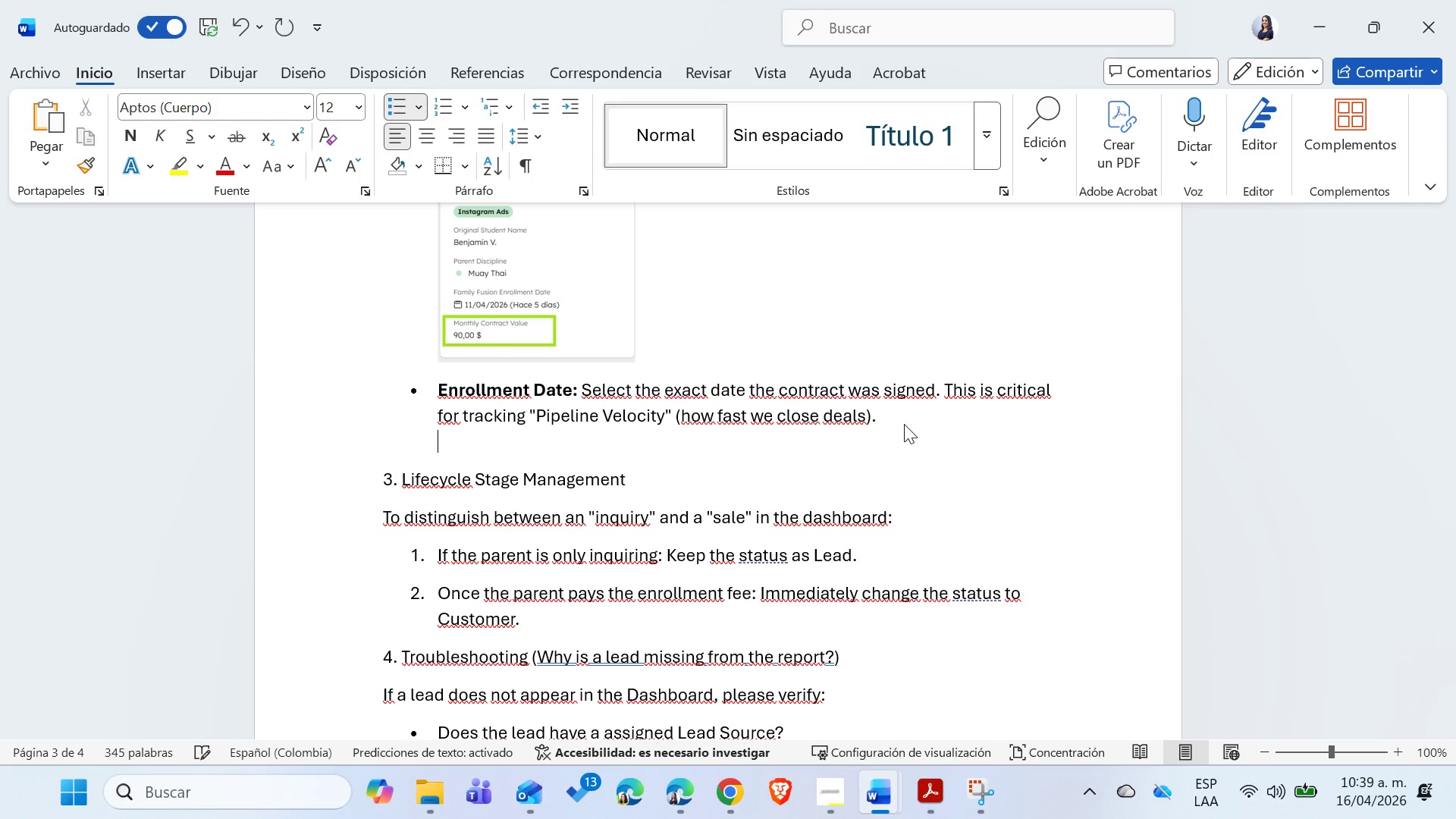 
key(Shift+Enter)
 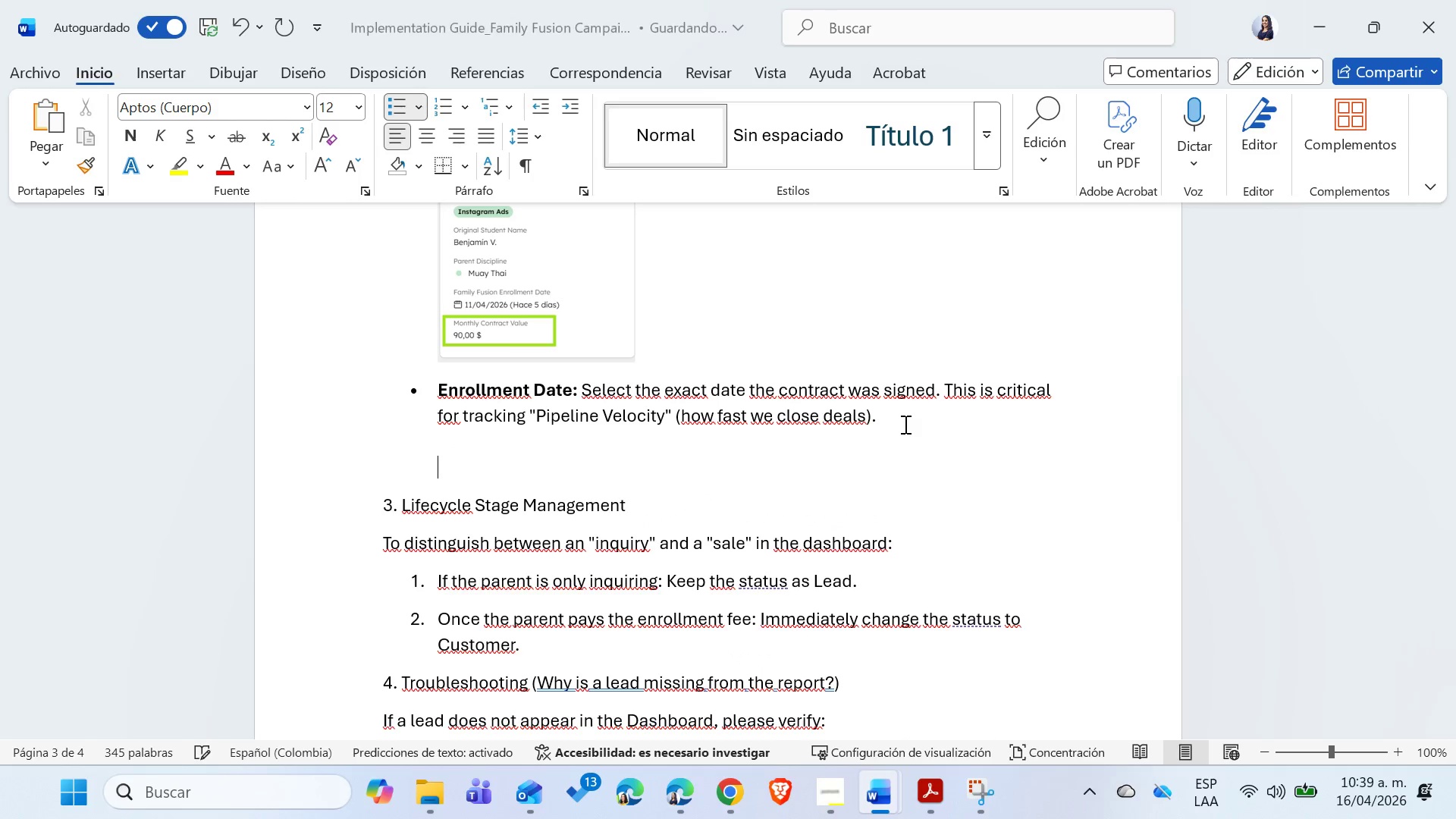 
key(Control+ControlLeft)
 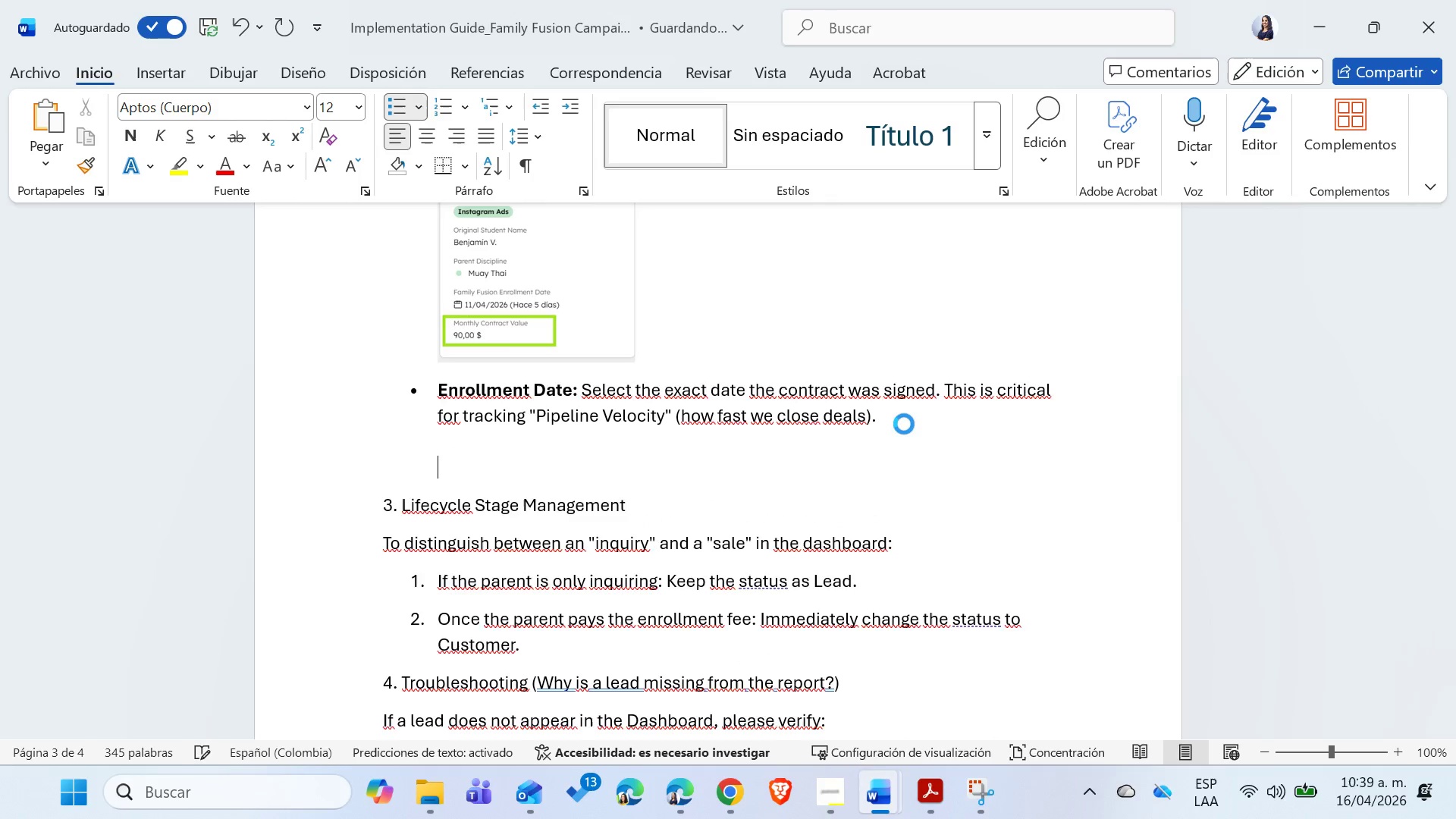 
key(Control+V)
 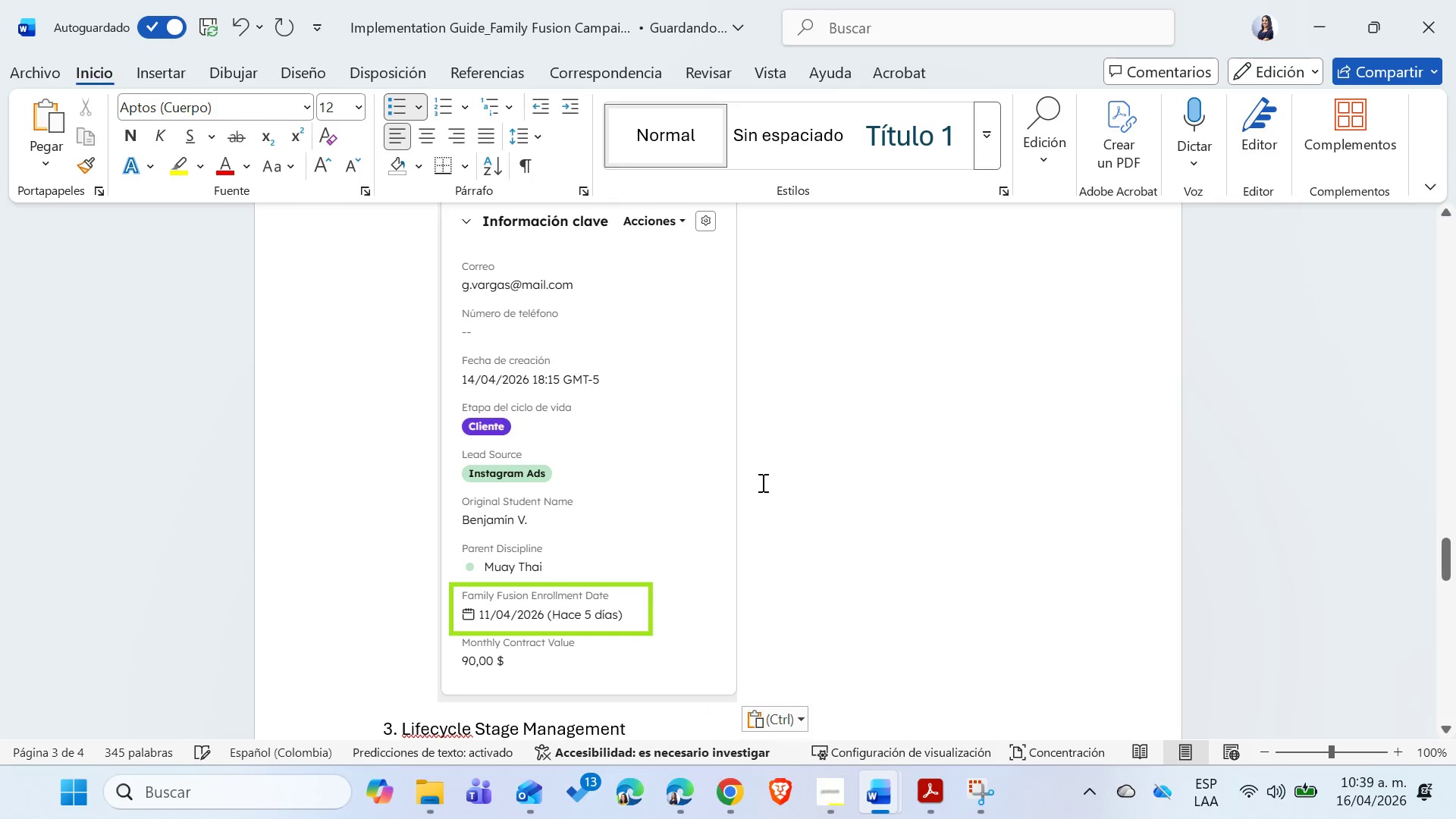 
left_click([626, 511])
 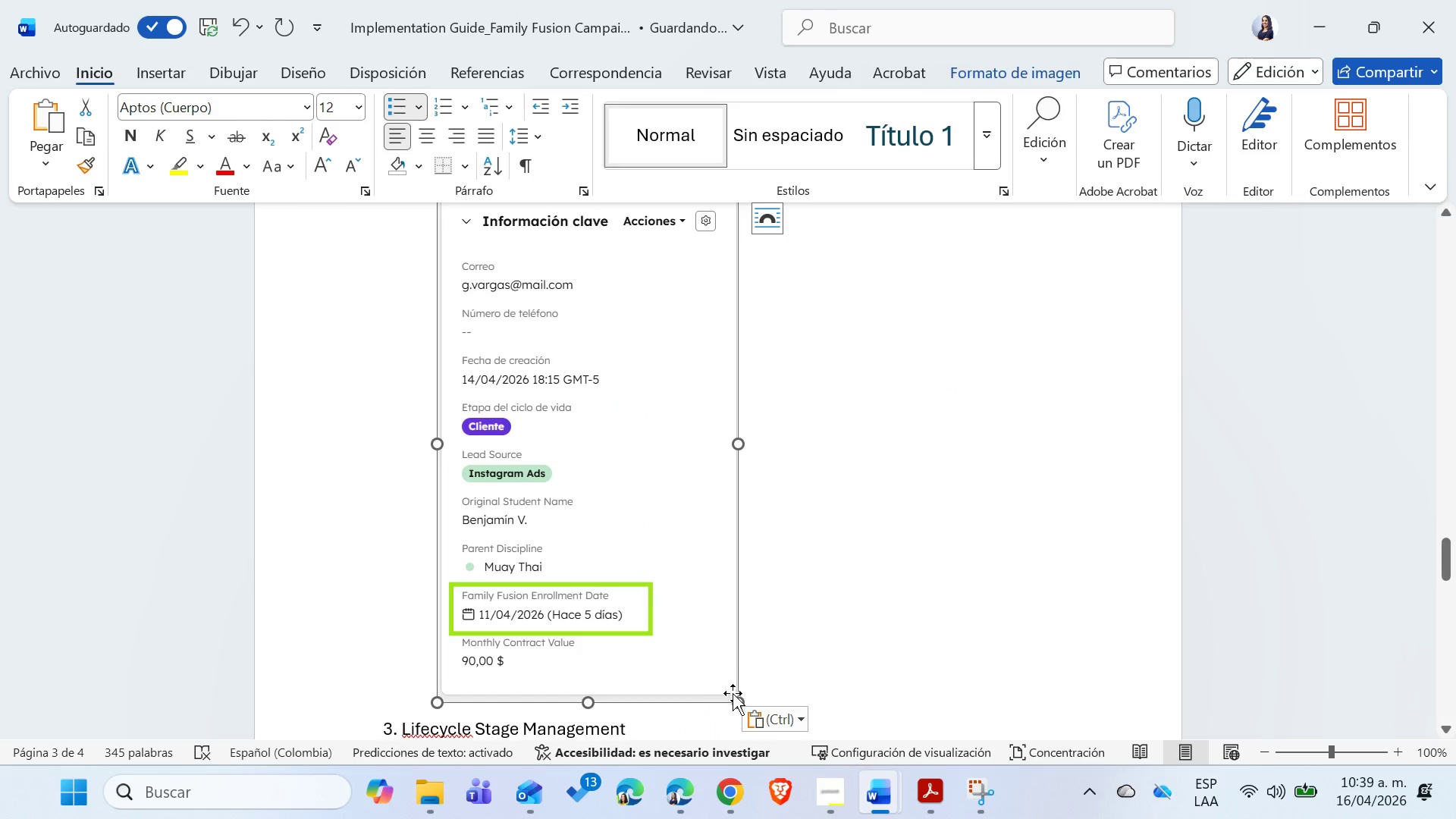 
left_click_drag(start_coordinate=[739, 697], to_coordinate=[623, 533])
 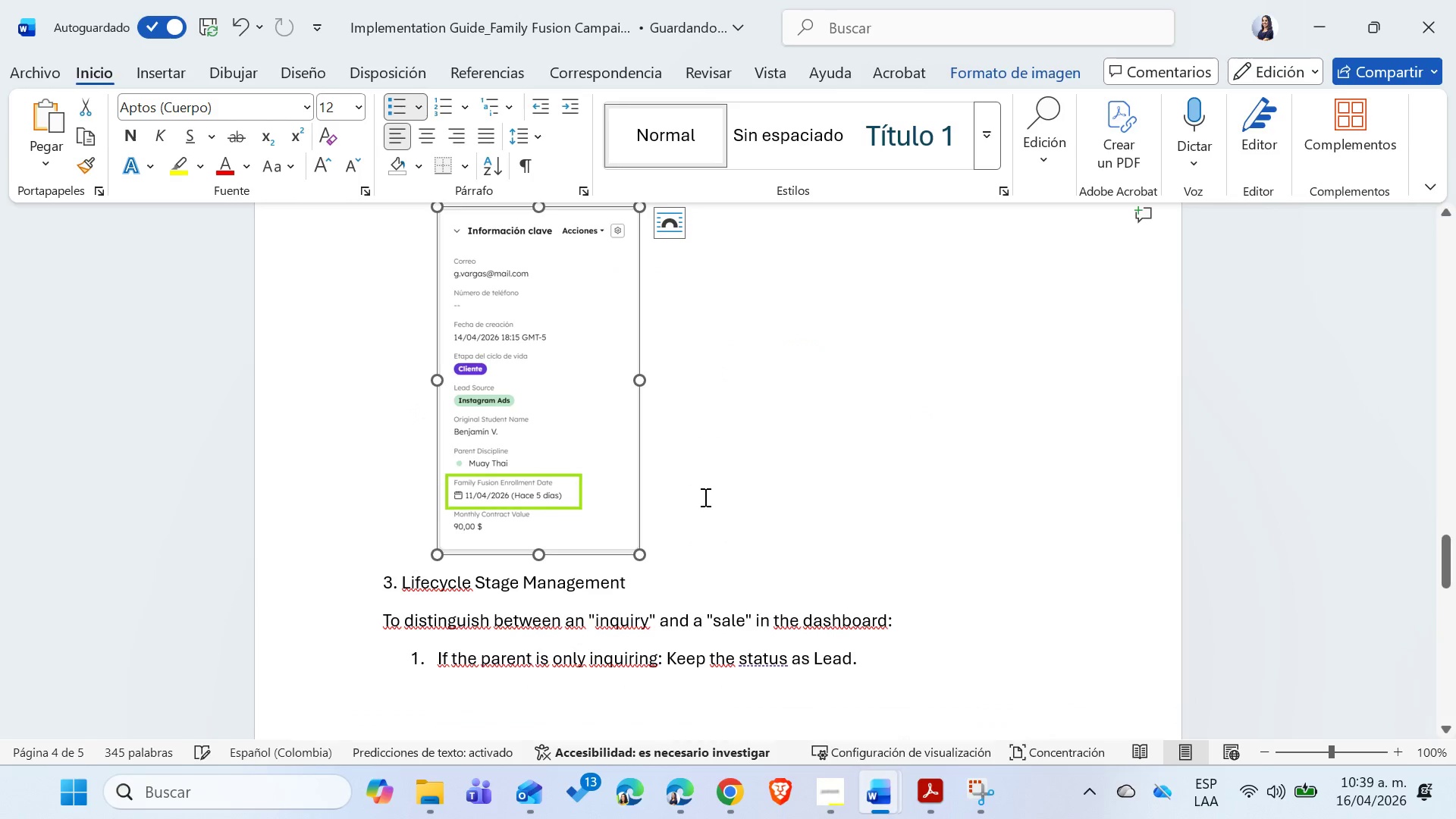 
scroll: coordinate [704, 497], scroll_direction: up, amount: 3.0
 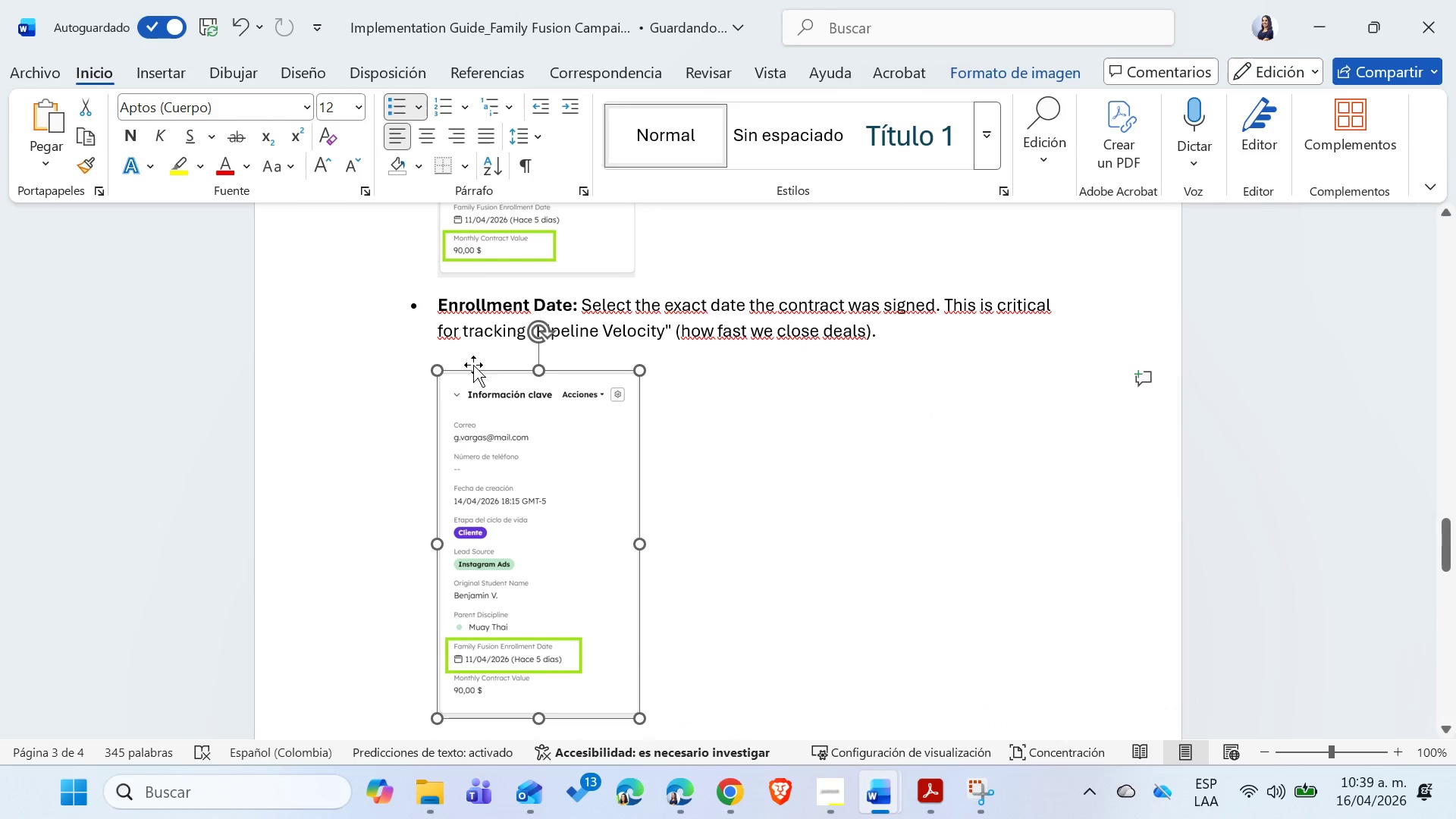 
left_click([467, 354])
 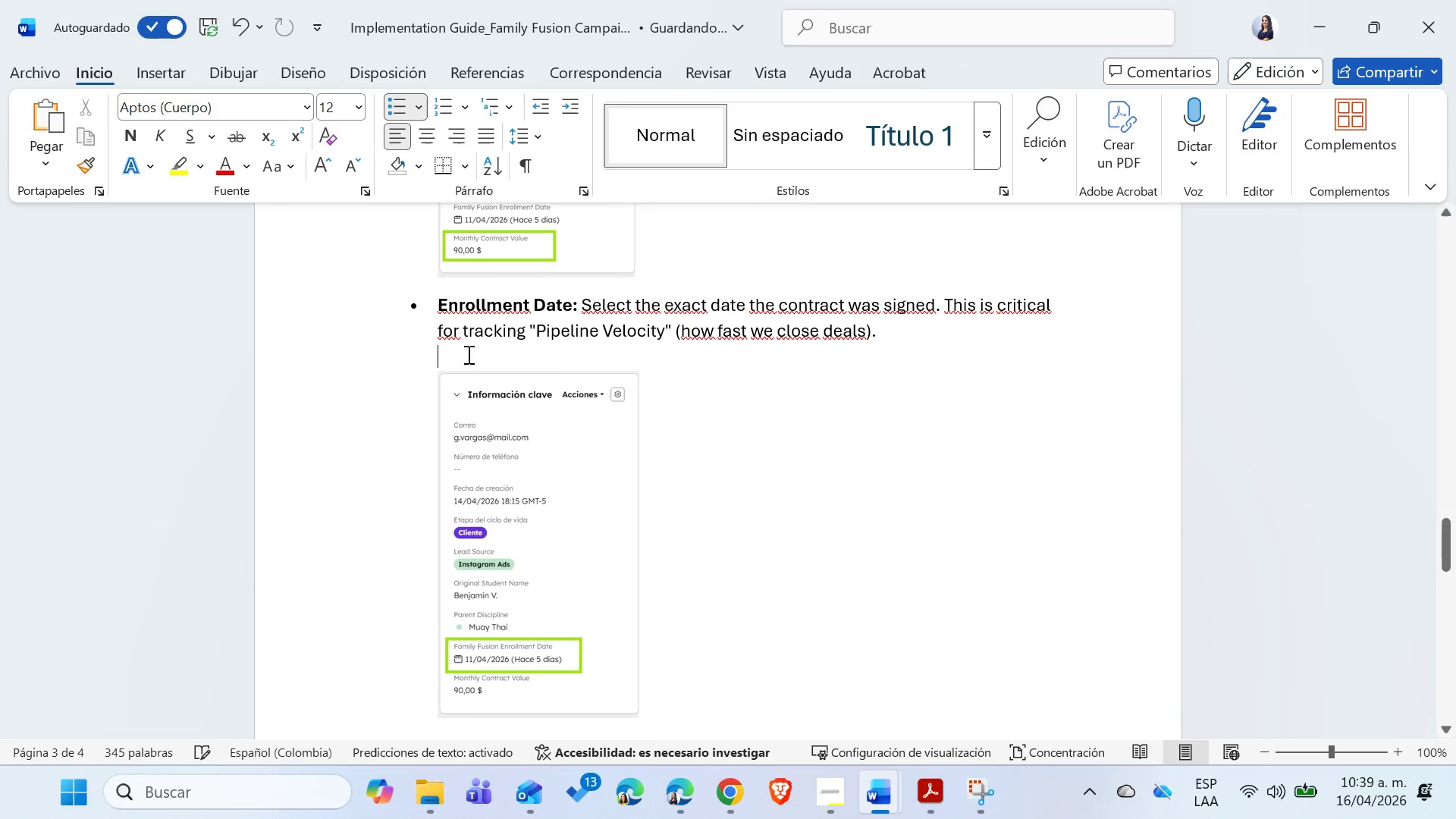 
key(Backspace)
 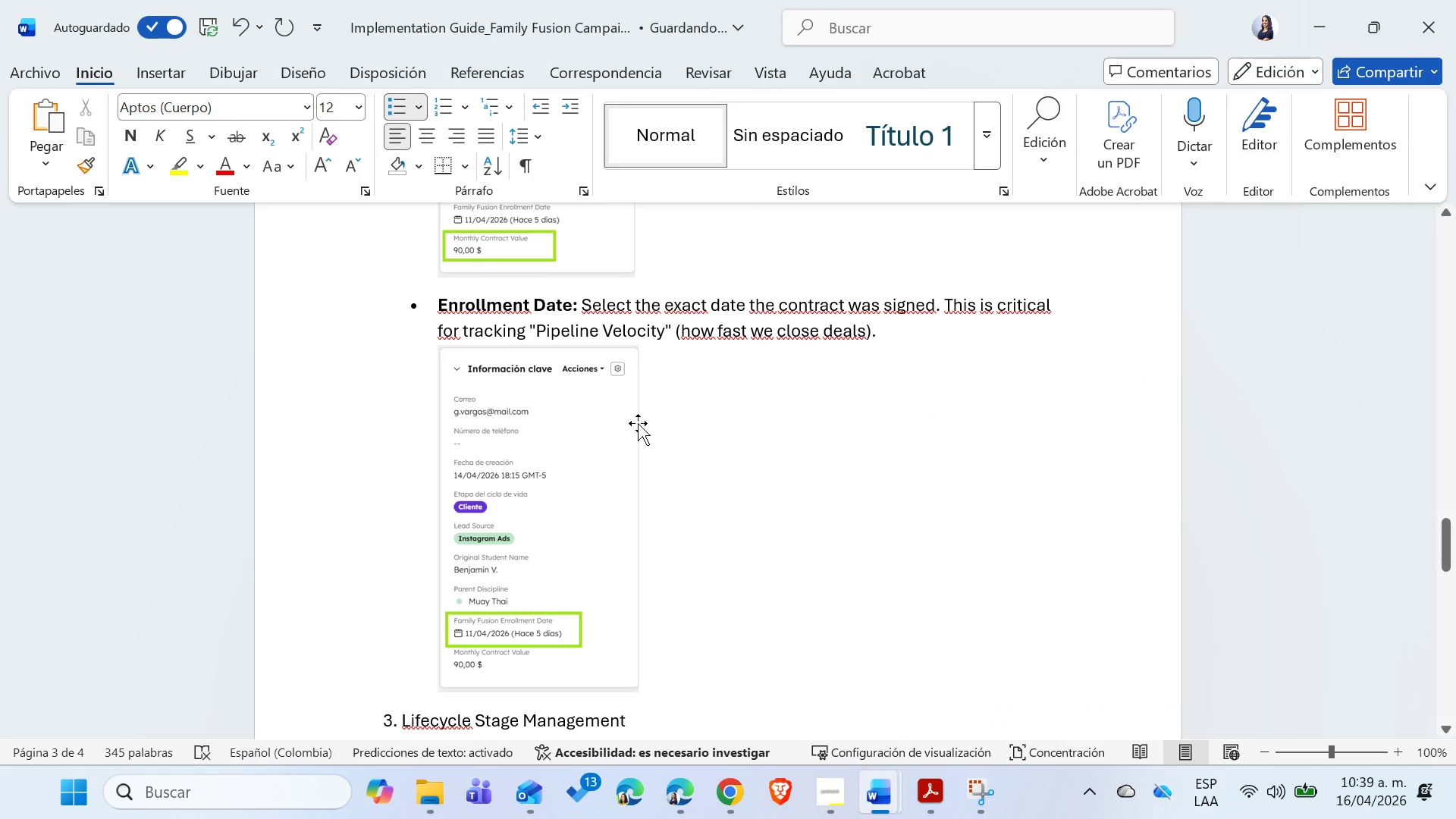 
scroll: coordinate [642, 426], scroll_direction: down, amount: 5.0
 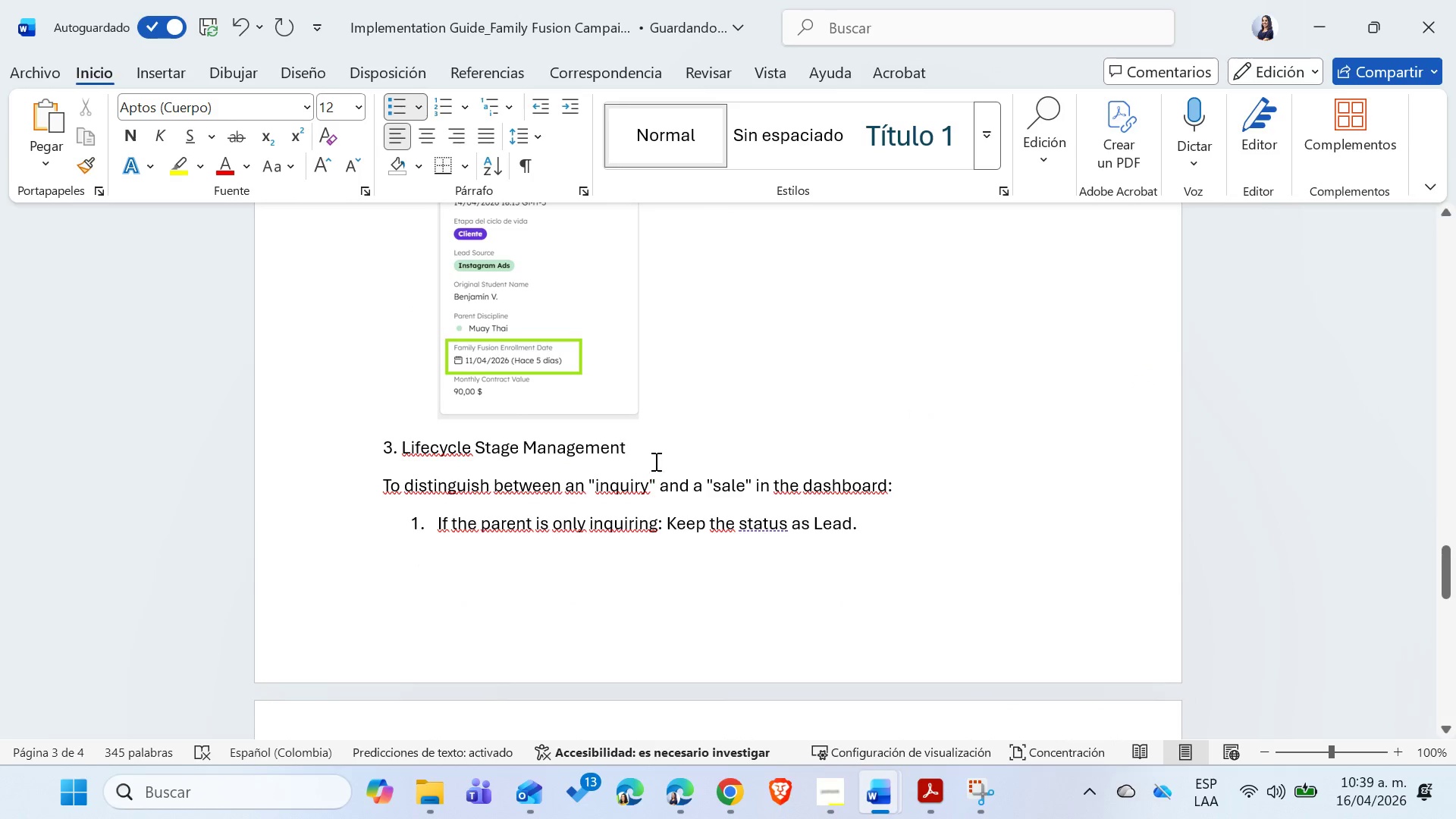 
left_click_drag(start_coordinate=[655, 453], to_coordinate=[375, 449])
 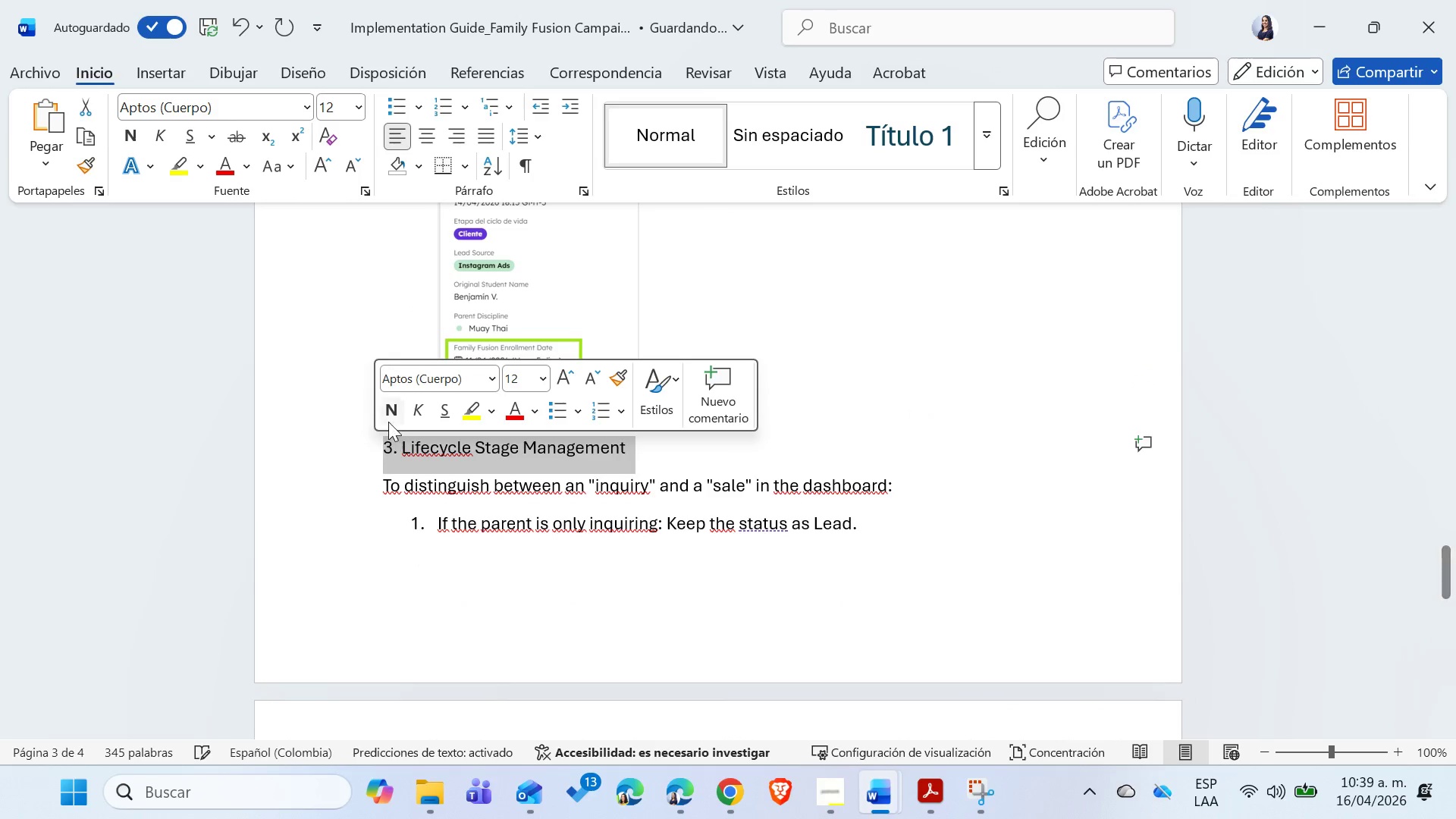 
left_click([388, 422])
 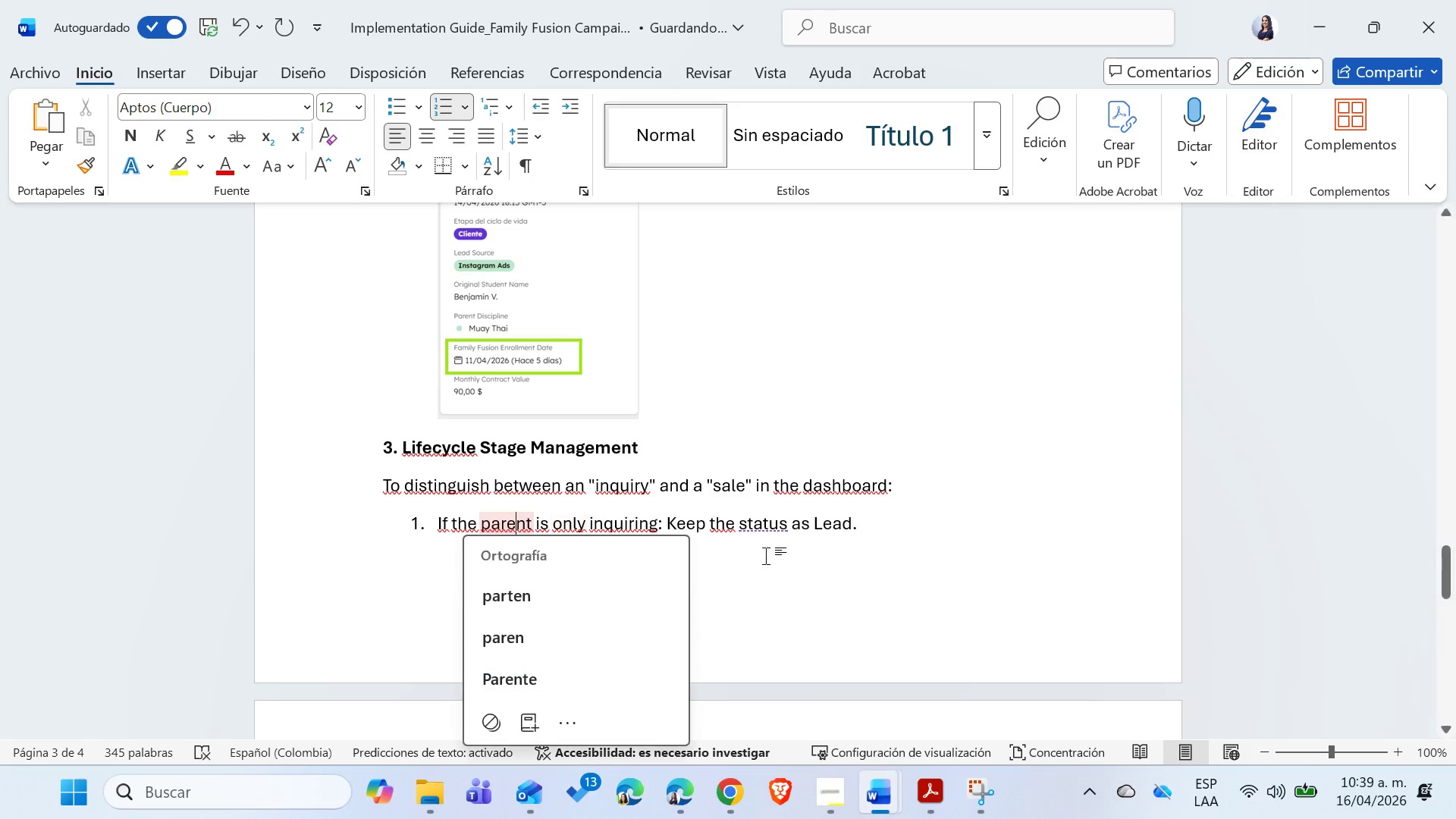 
left_click([775, 554])
 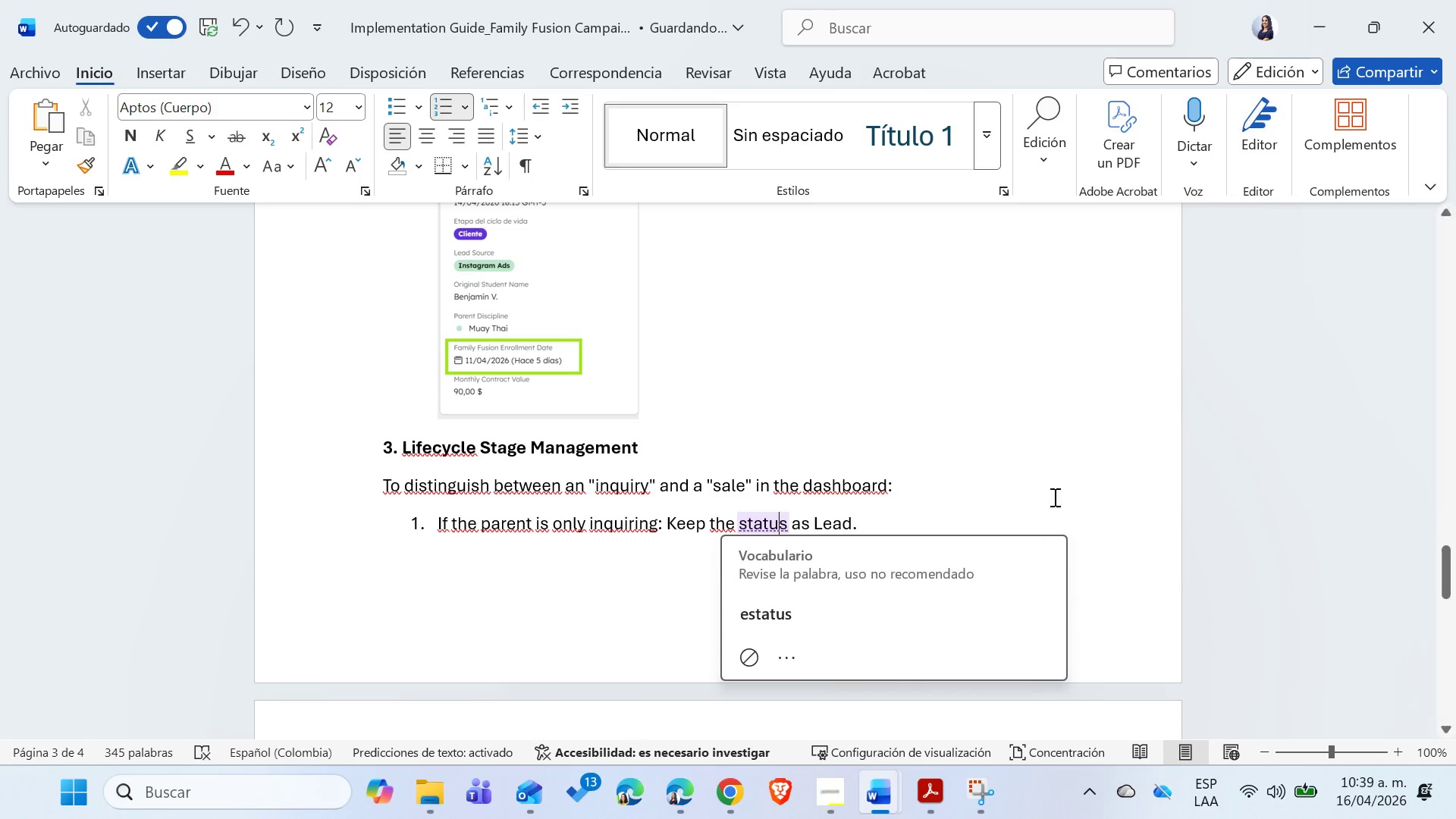 
left_click([1064, 469])
 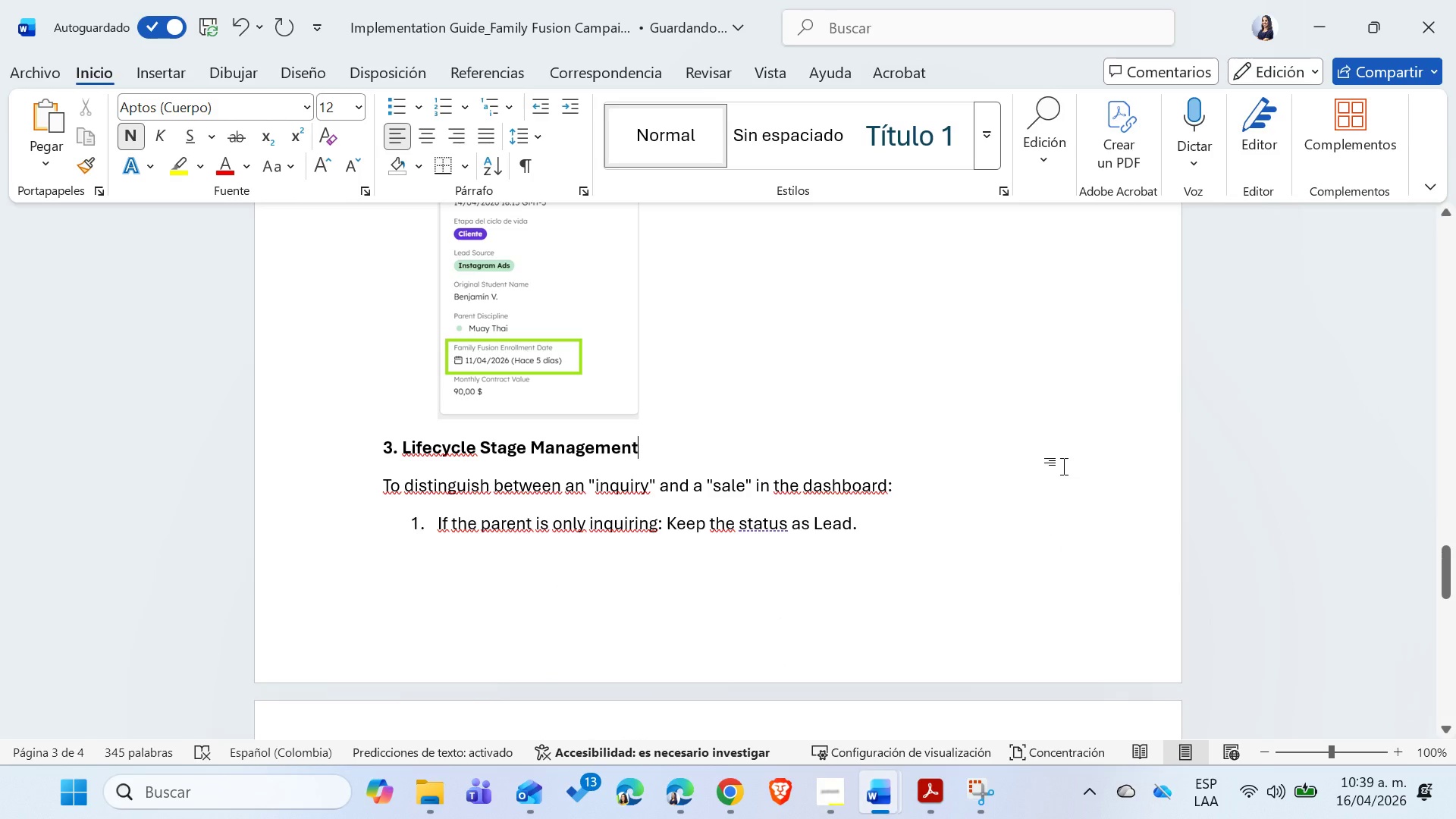 
scroll: coordinate [1064, 466], scroll_direction: down, amount: 2.0
 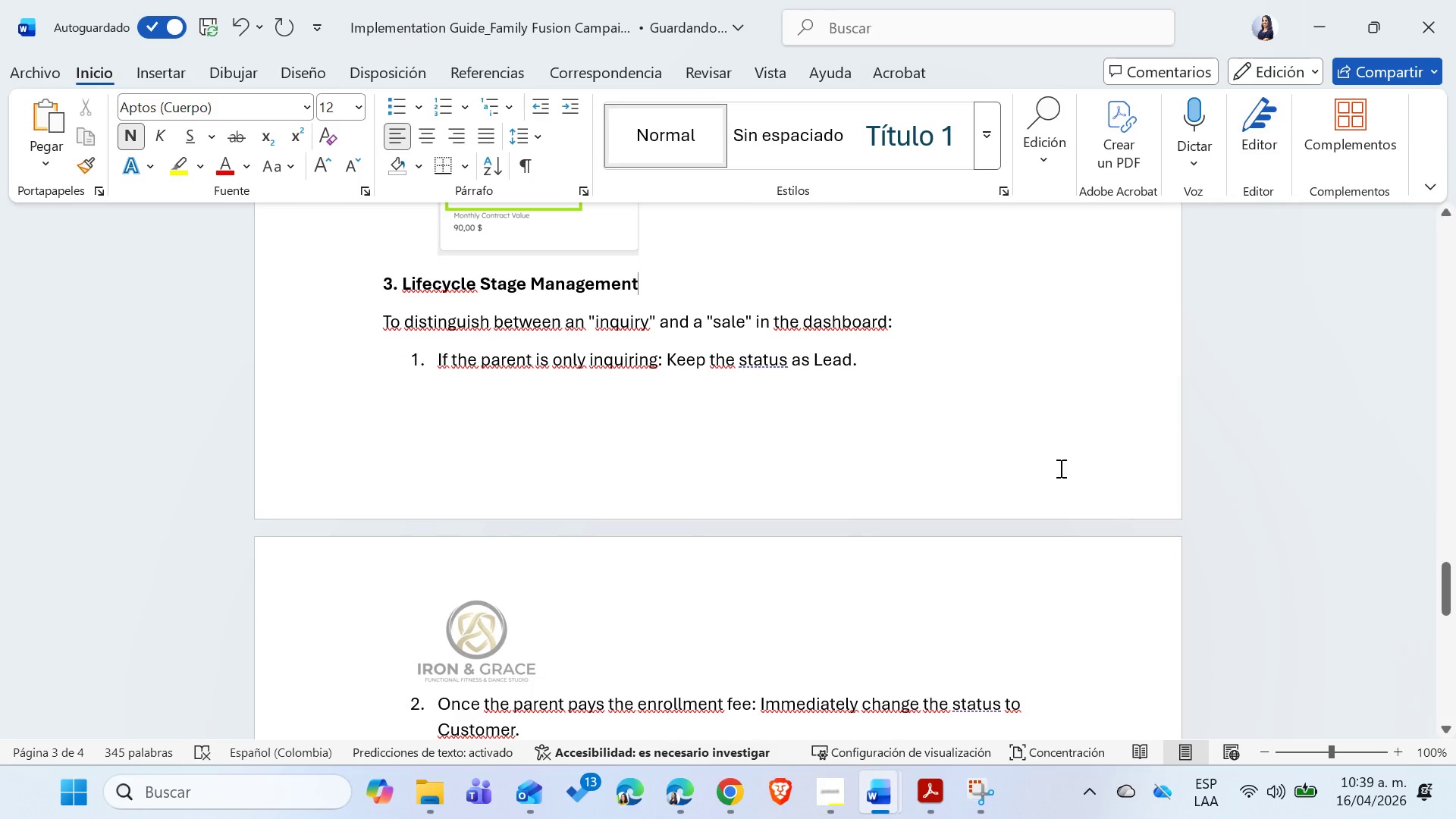 
left_click([985, 797])
 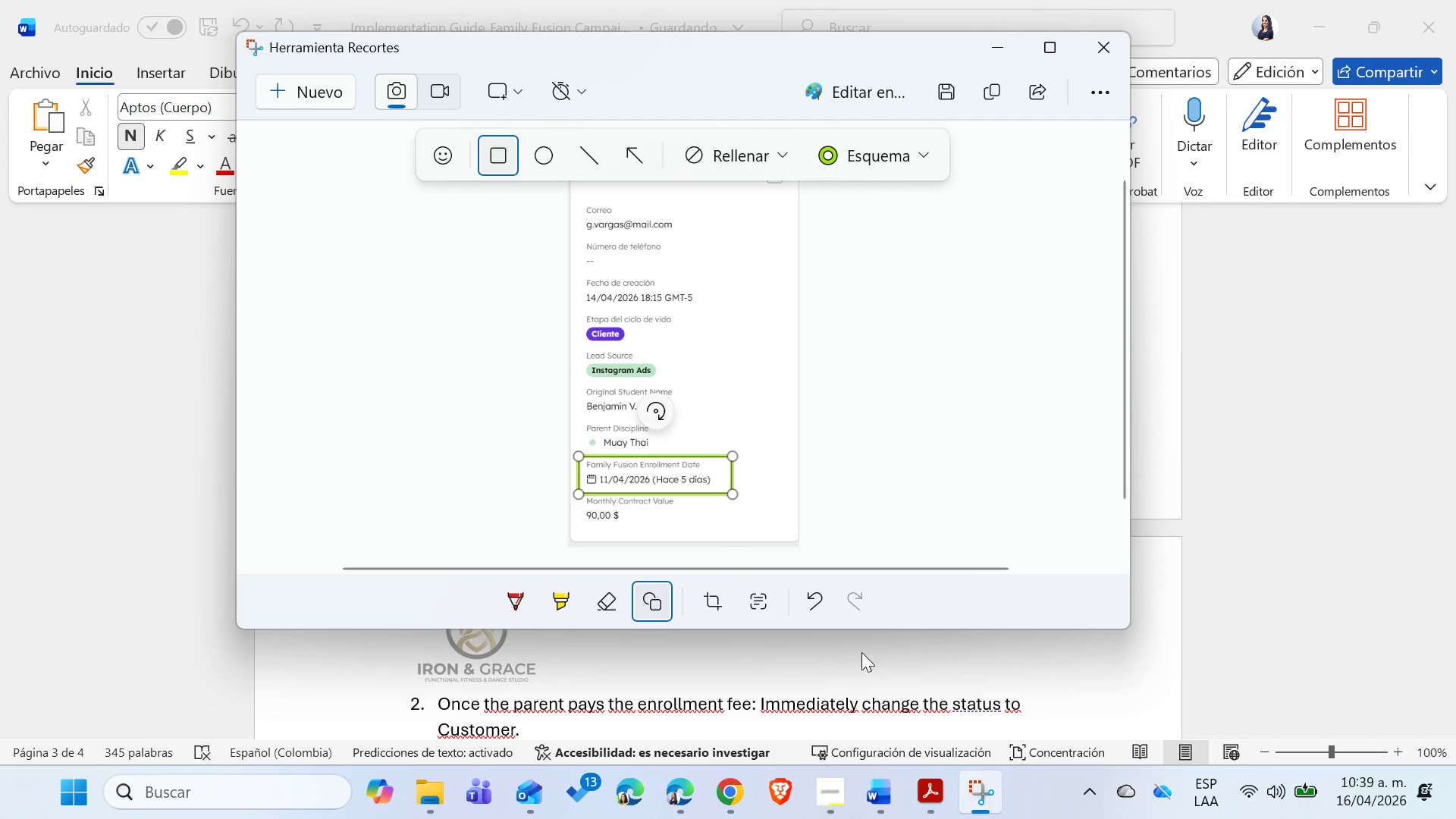 
left_click([682, 783])
 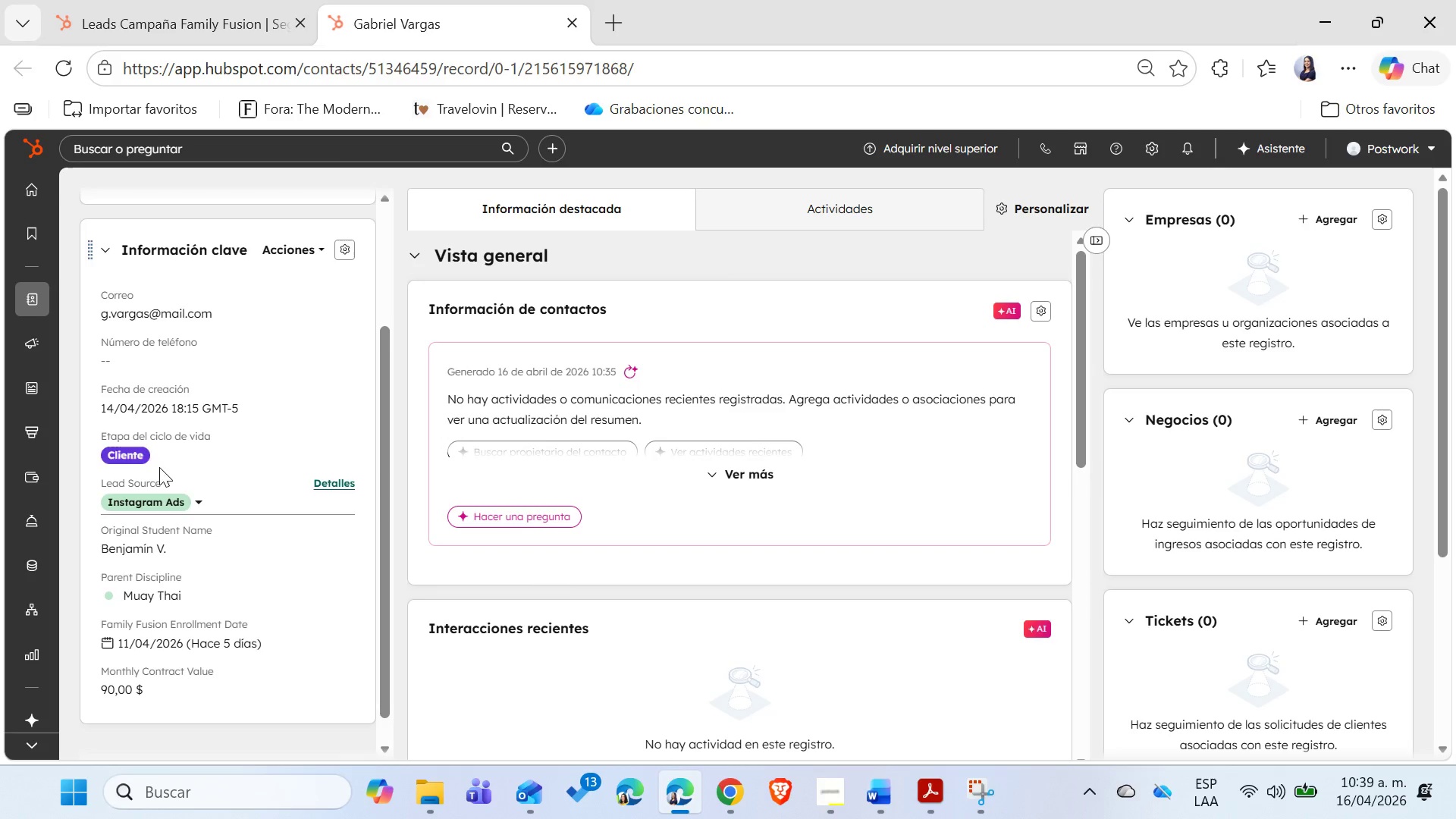 
left_click([155, 451])
 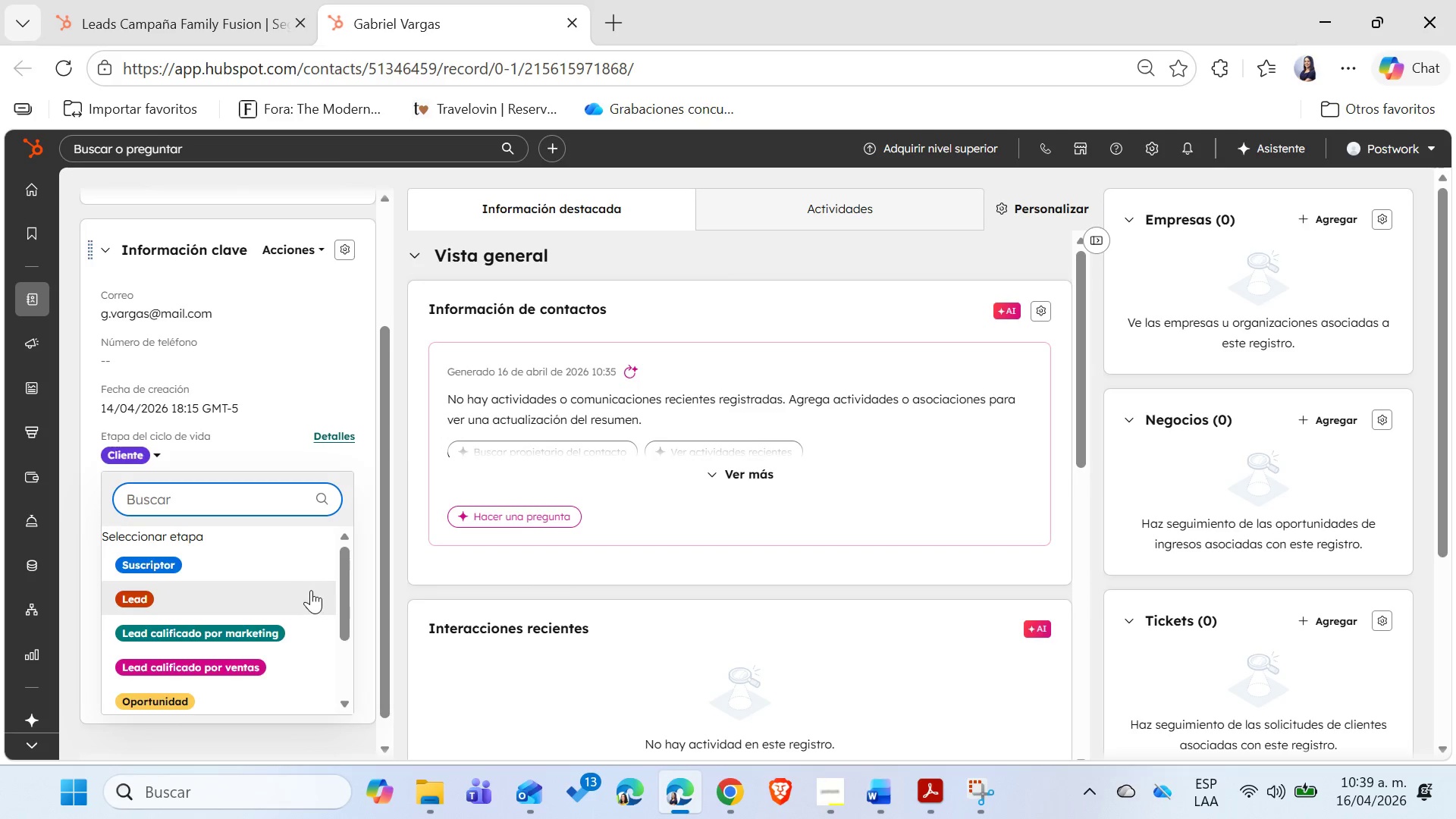 
left_click_drag(start_coordinate=[346, 576], to_coordinate=[349, 599])
 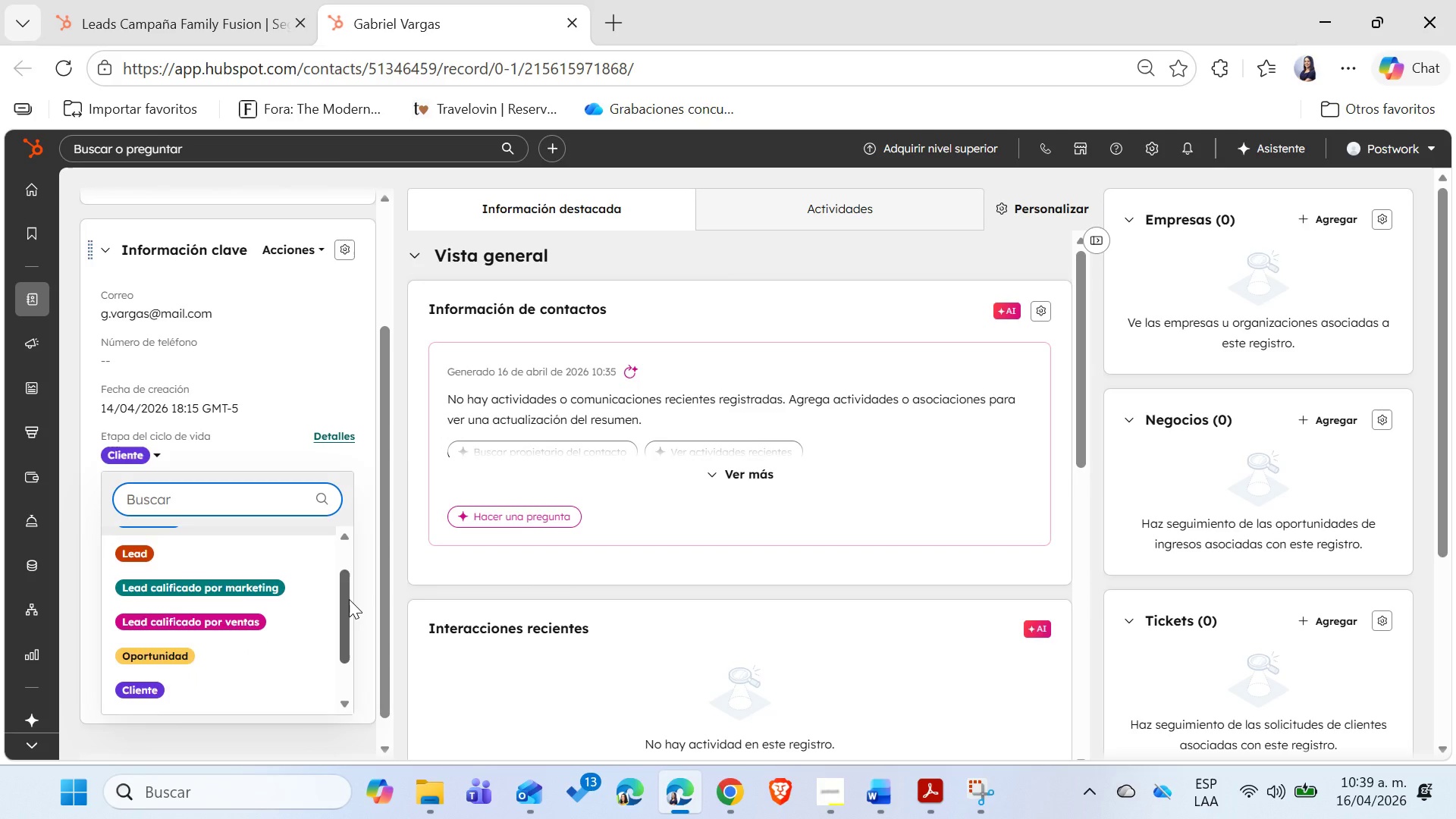 
key(Meta+Shift+S)
 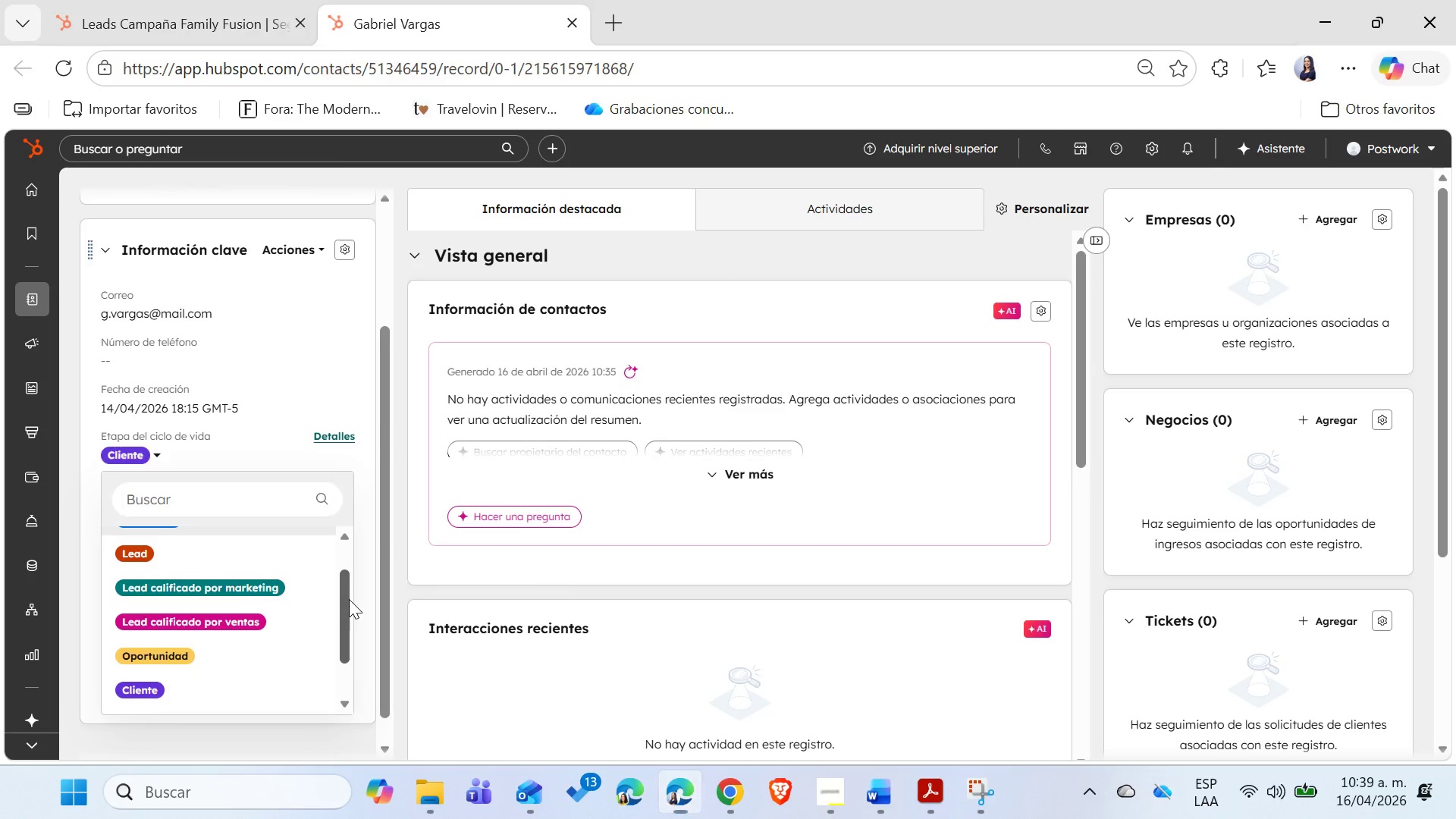 
key(Meta+Shift+MetaLeft)
 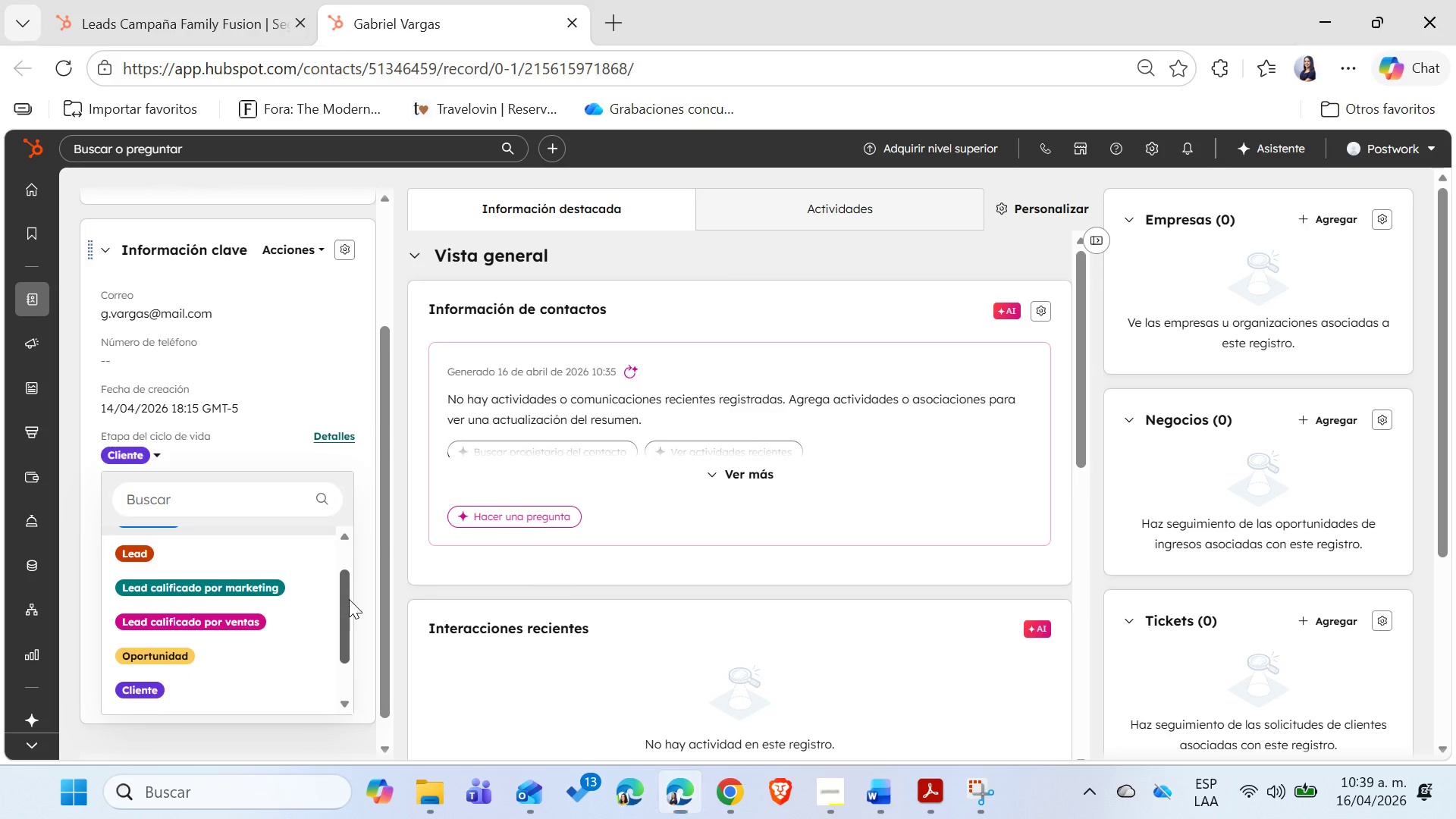 
key(Shift+ShiftLeft)
 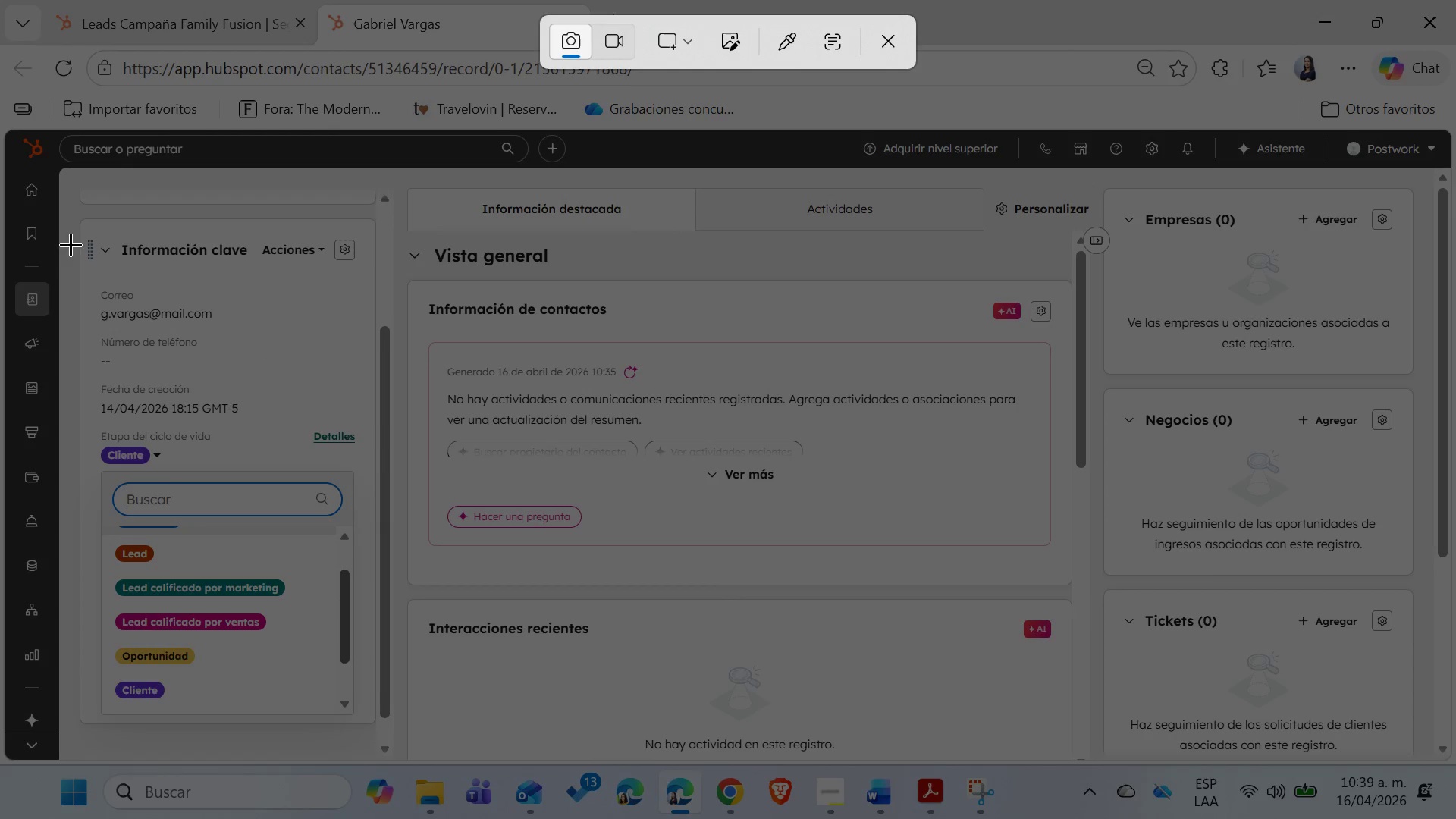 
left_click_drag(start_coordinate=[72, 212], to_coordinate=[379, 730])
 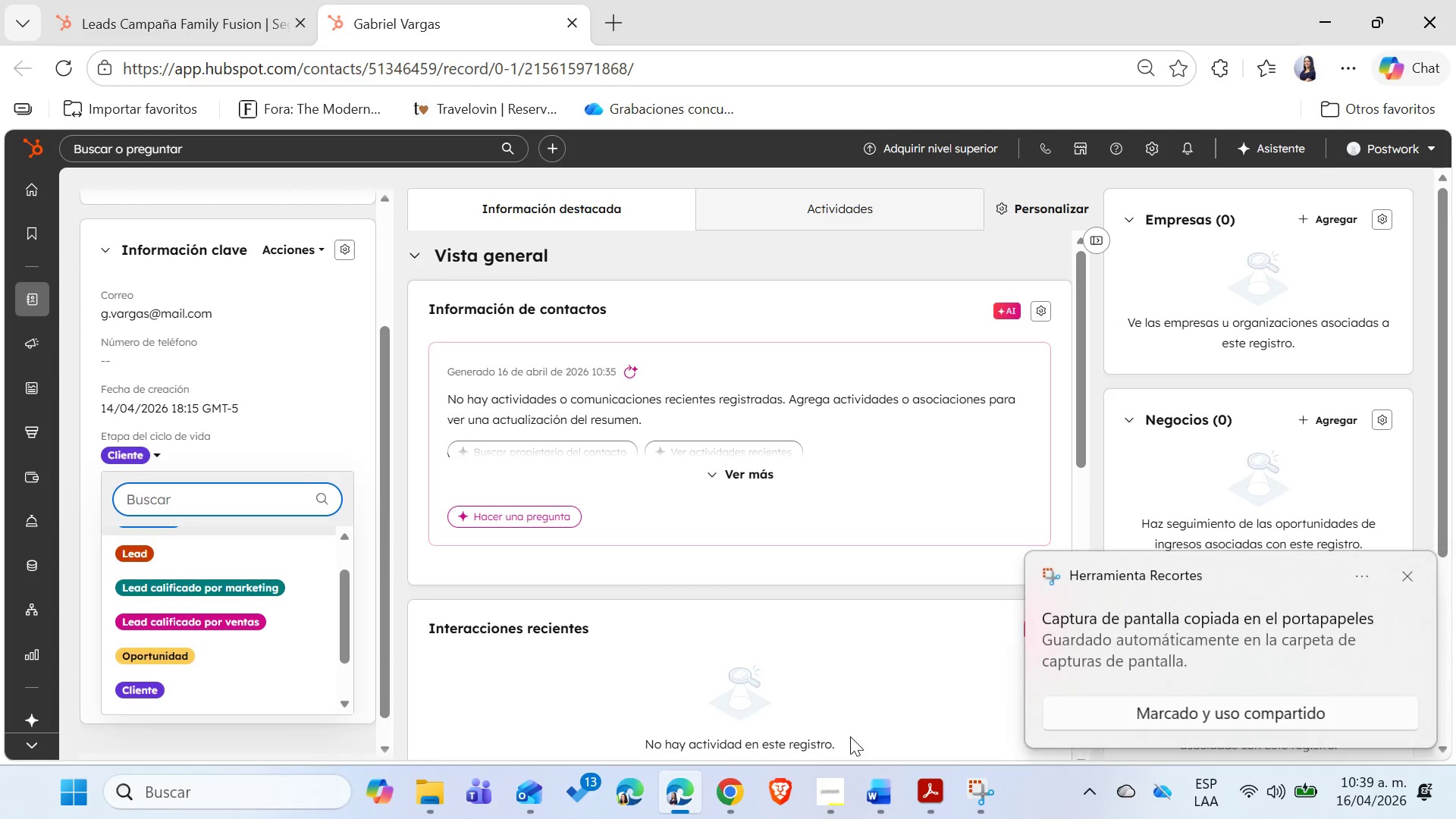 
left_click([1170, 735])
 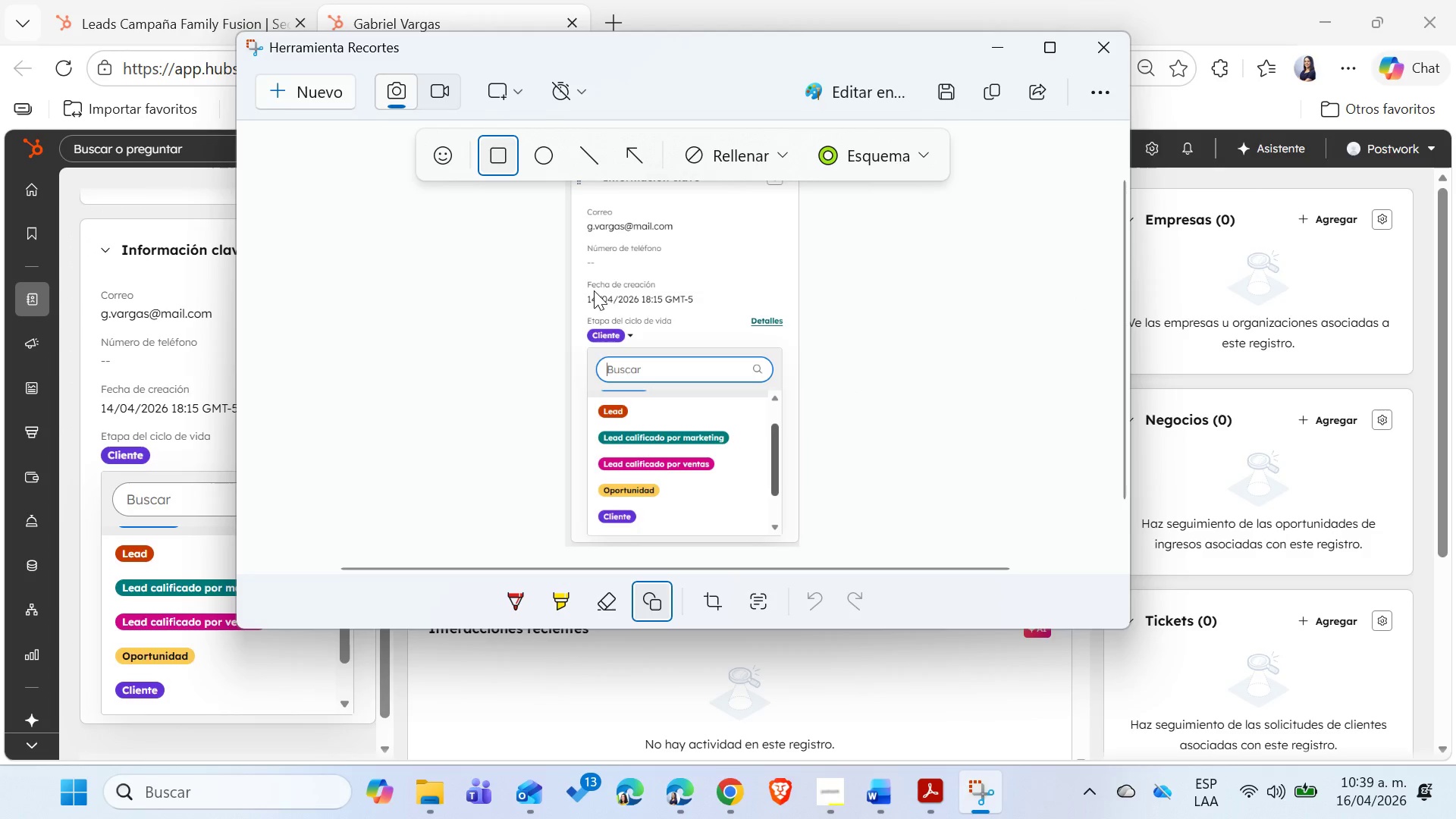 
left_click_drag(start_coordinate=[576, 312], to_coordinate=[791, 349])
 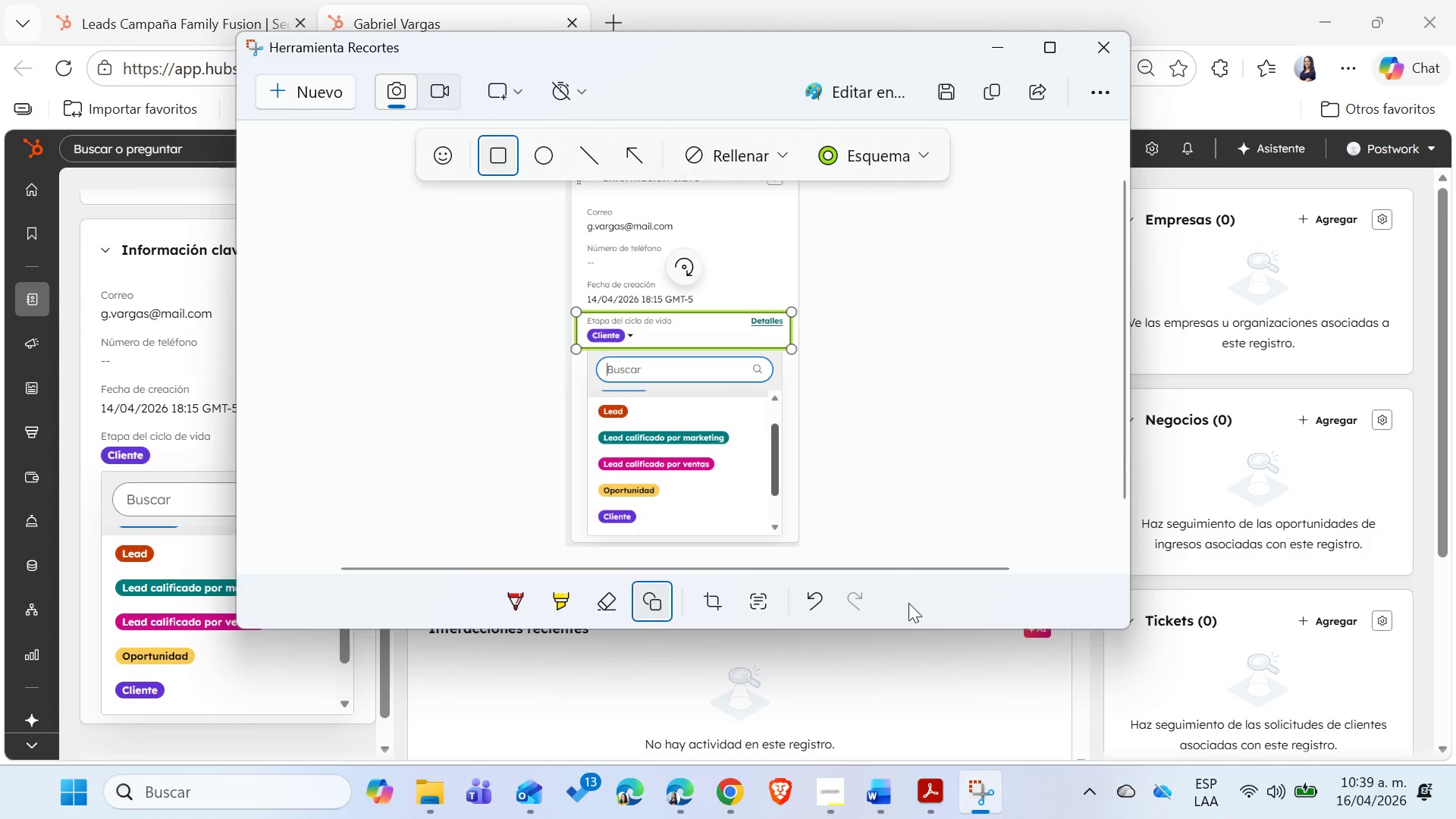 
left_click([909, 604])
 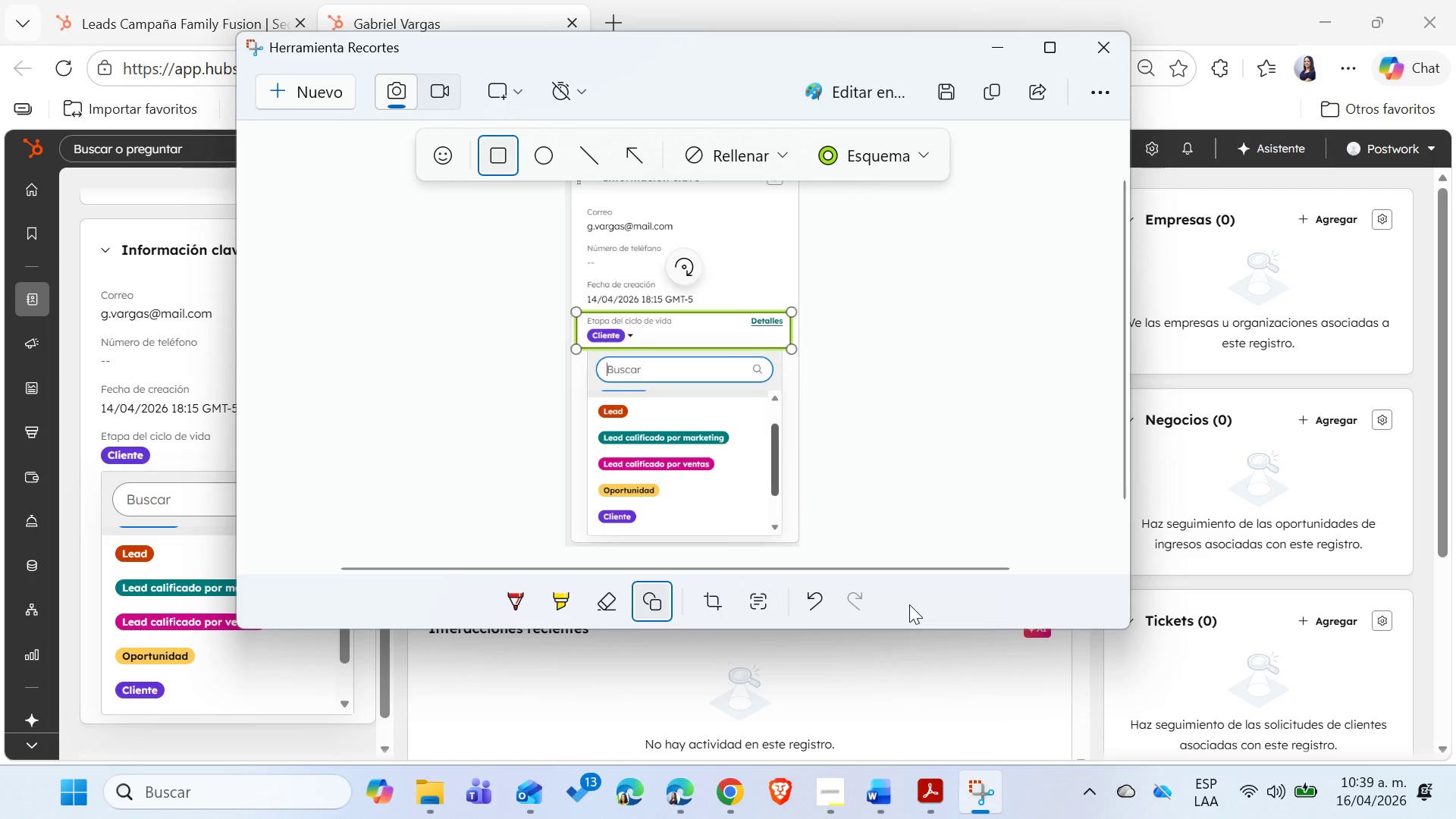 
key(Control+ControlLeft)
 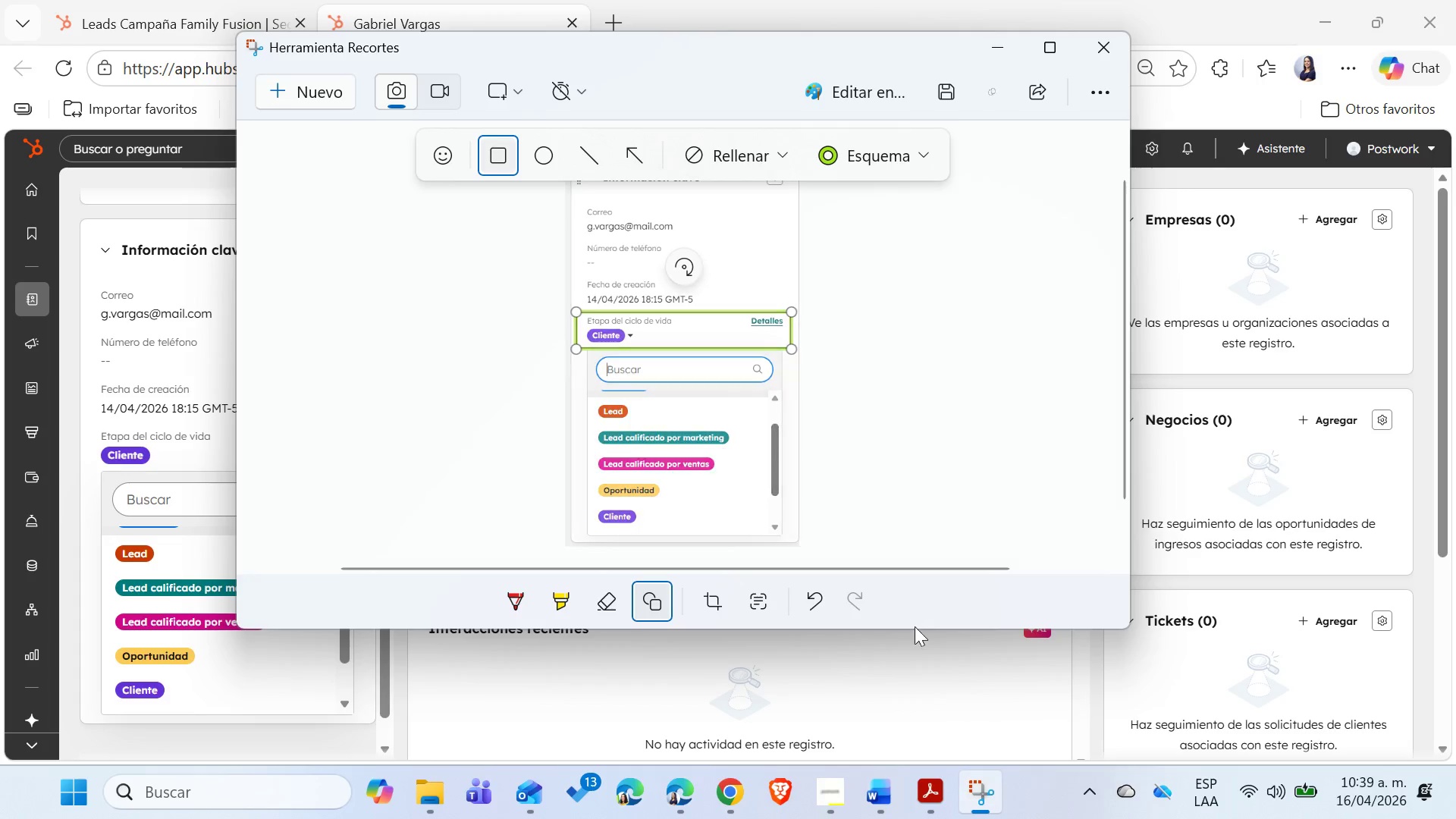 
key(Control+C)
 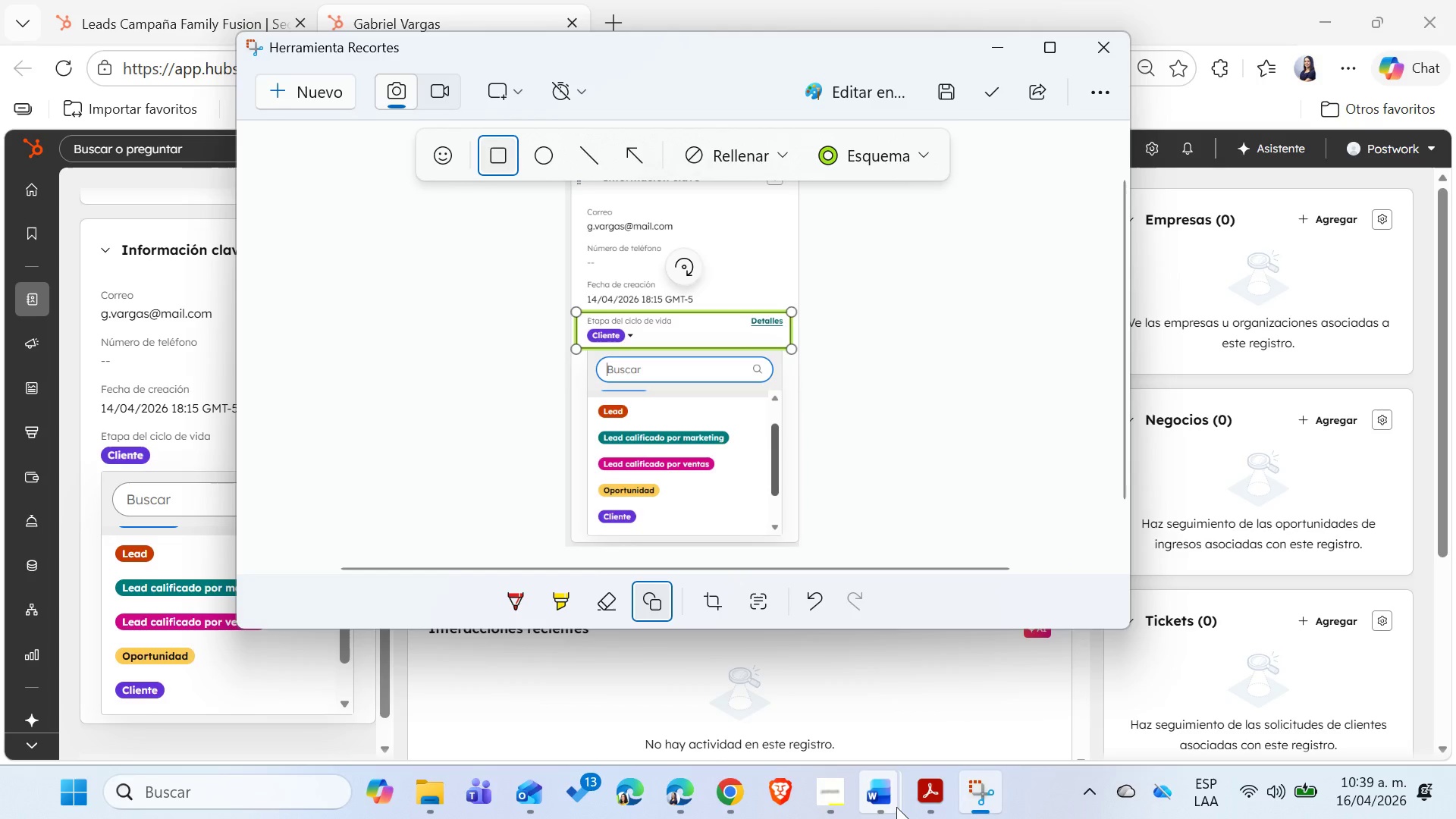 
left_click([893, 807])
 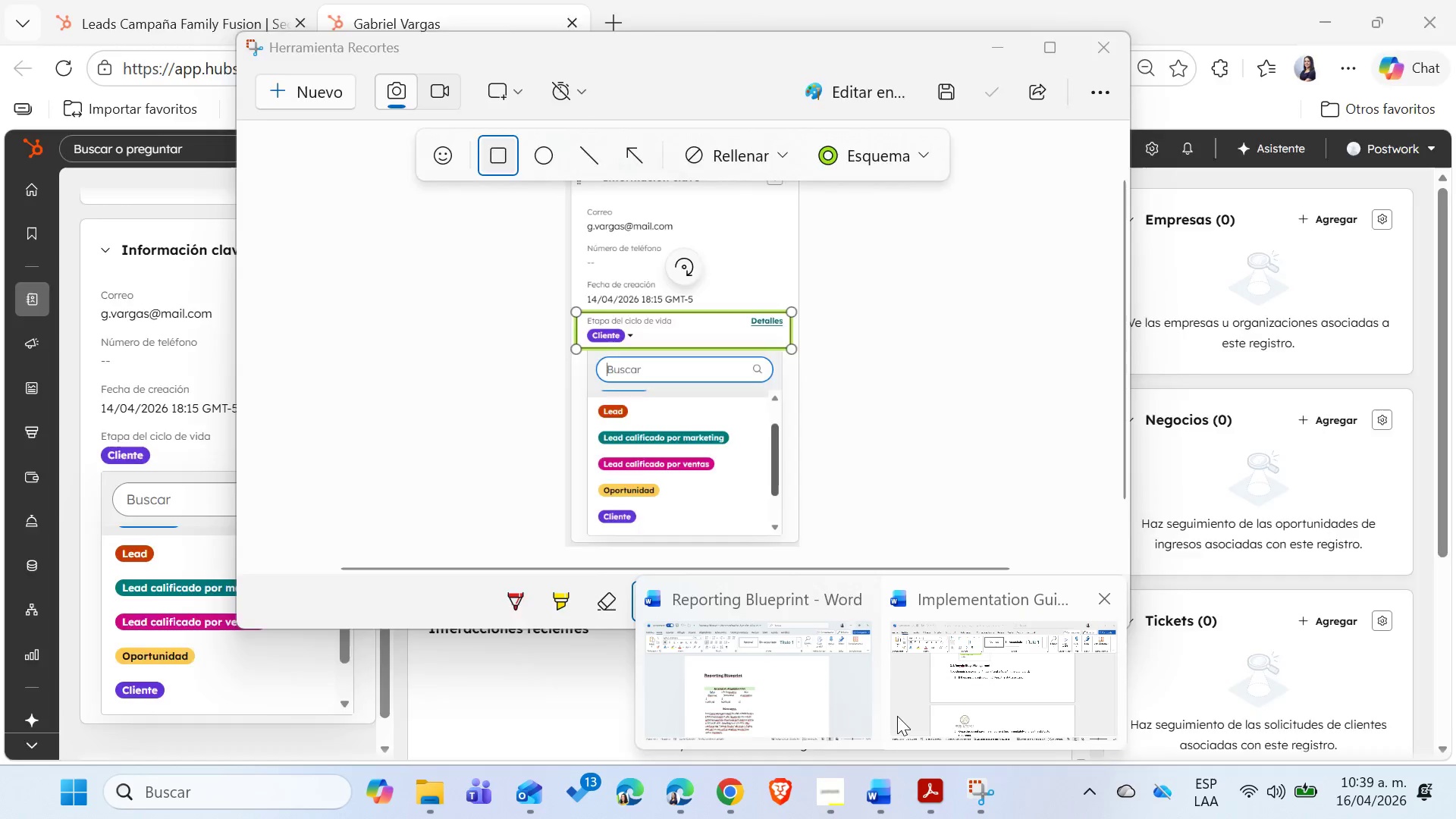 
left_click([830, 709])
 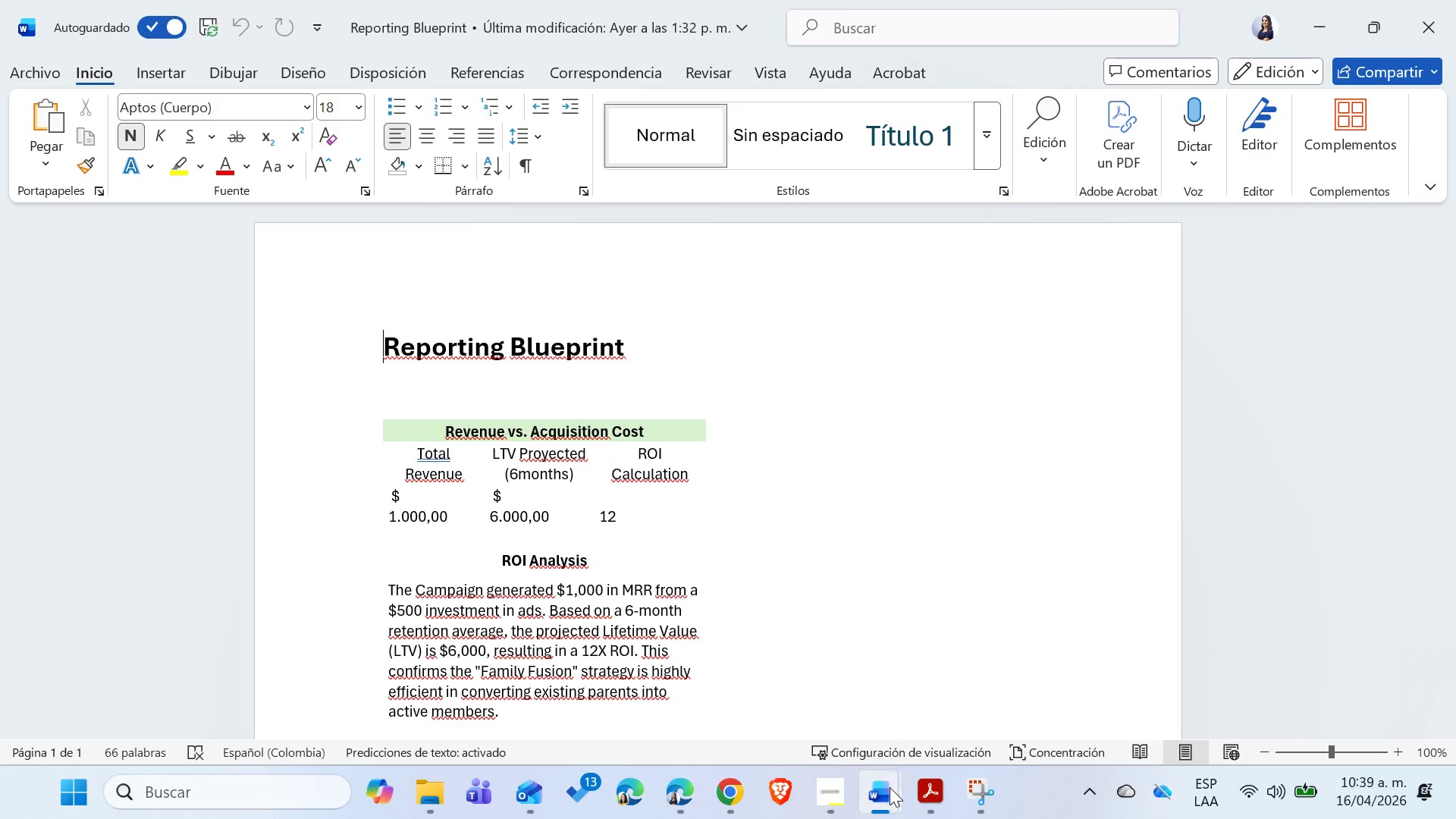 
double_click([988, 684])
 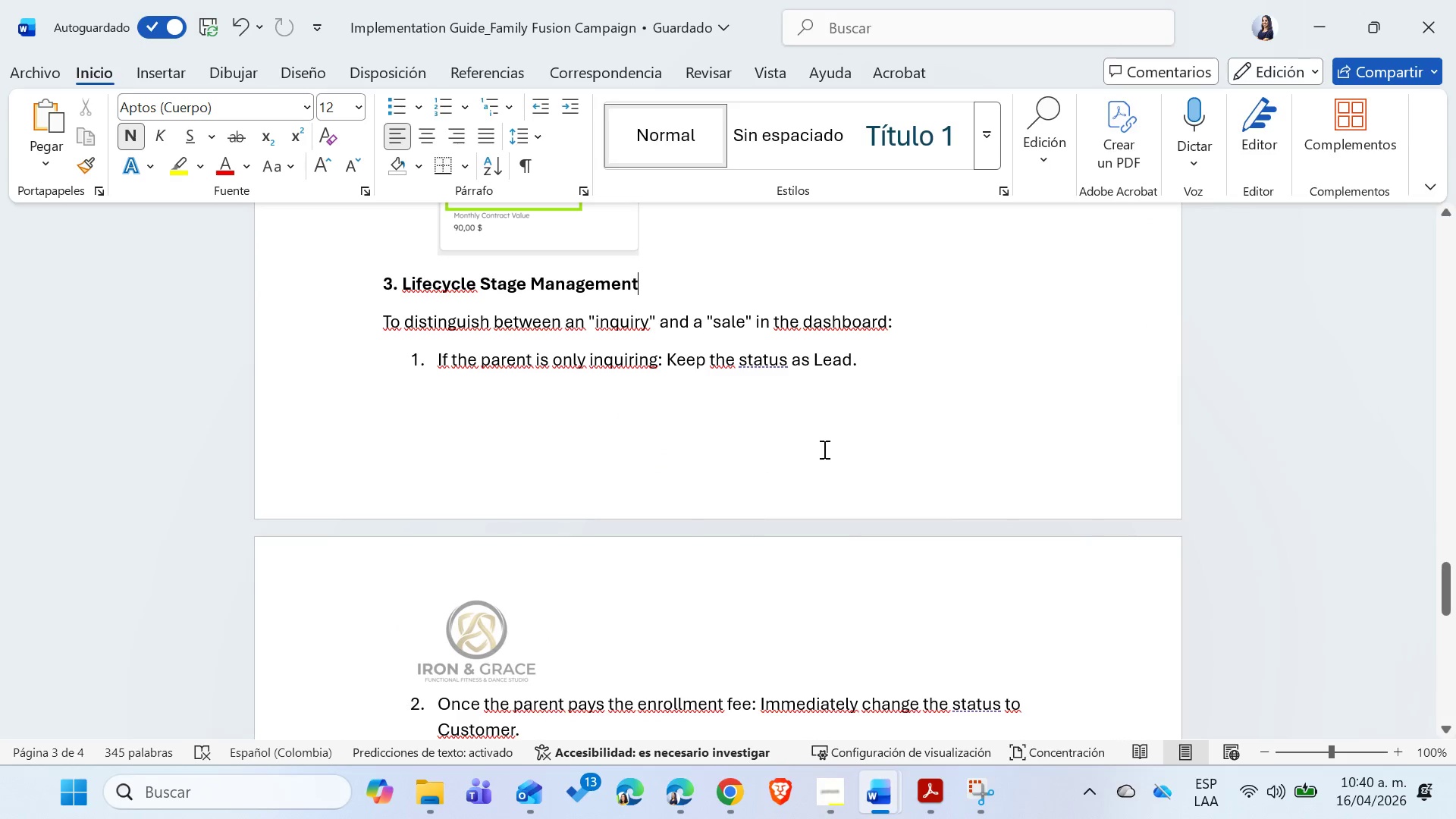 
left_click([871, 363])
 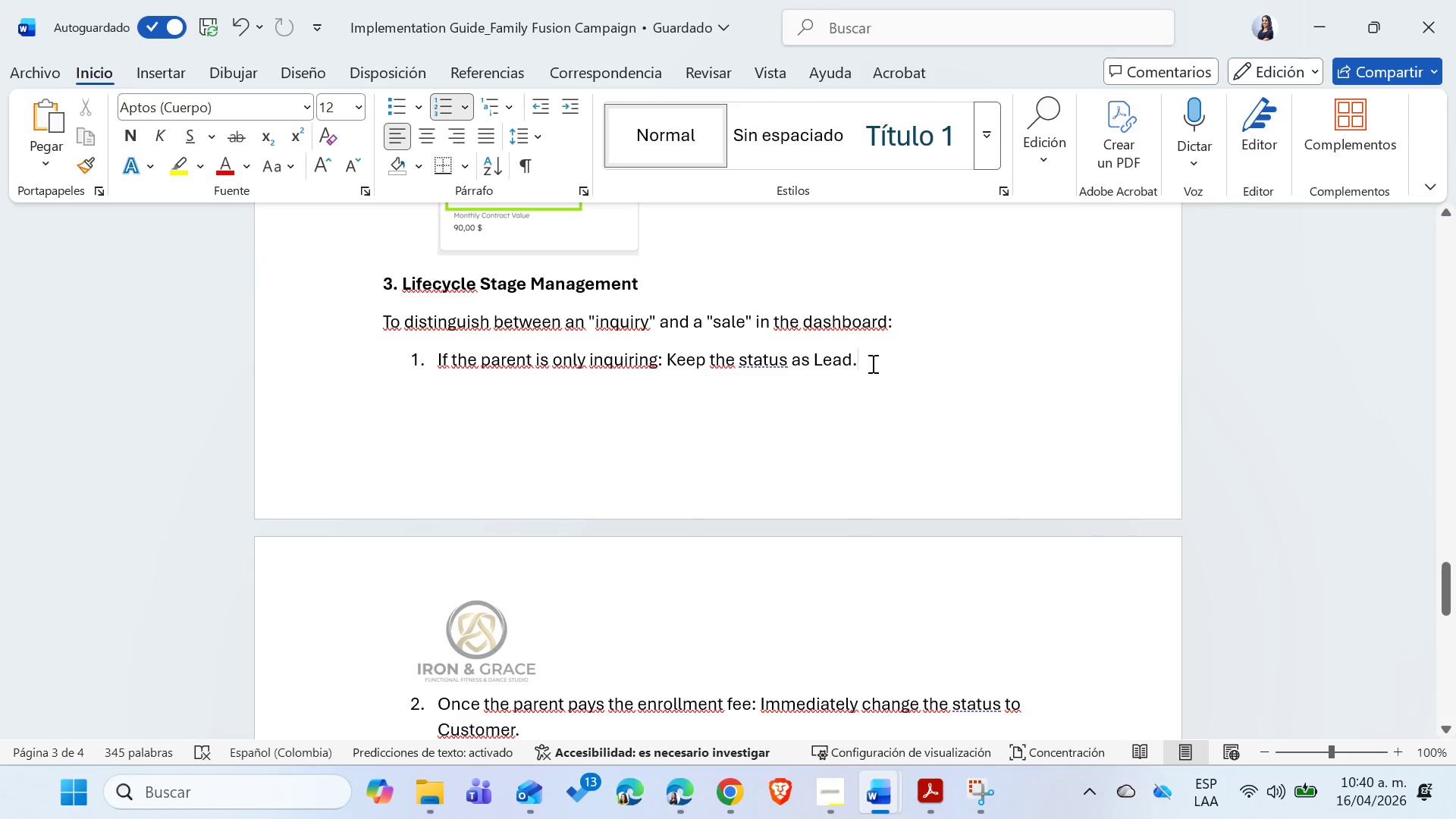 
key(Shift+Enter)
 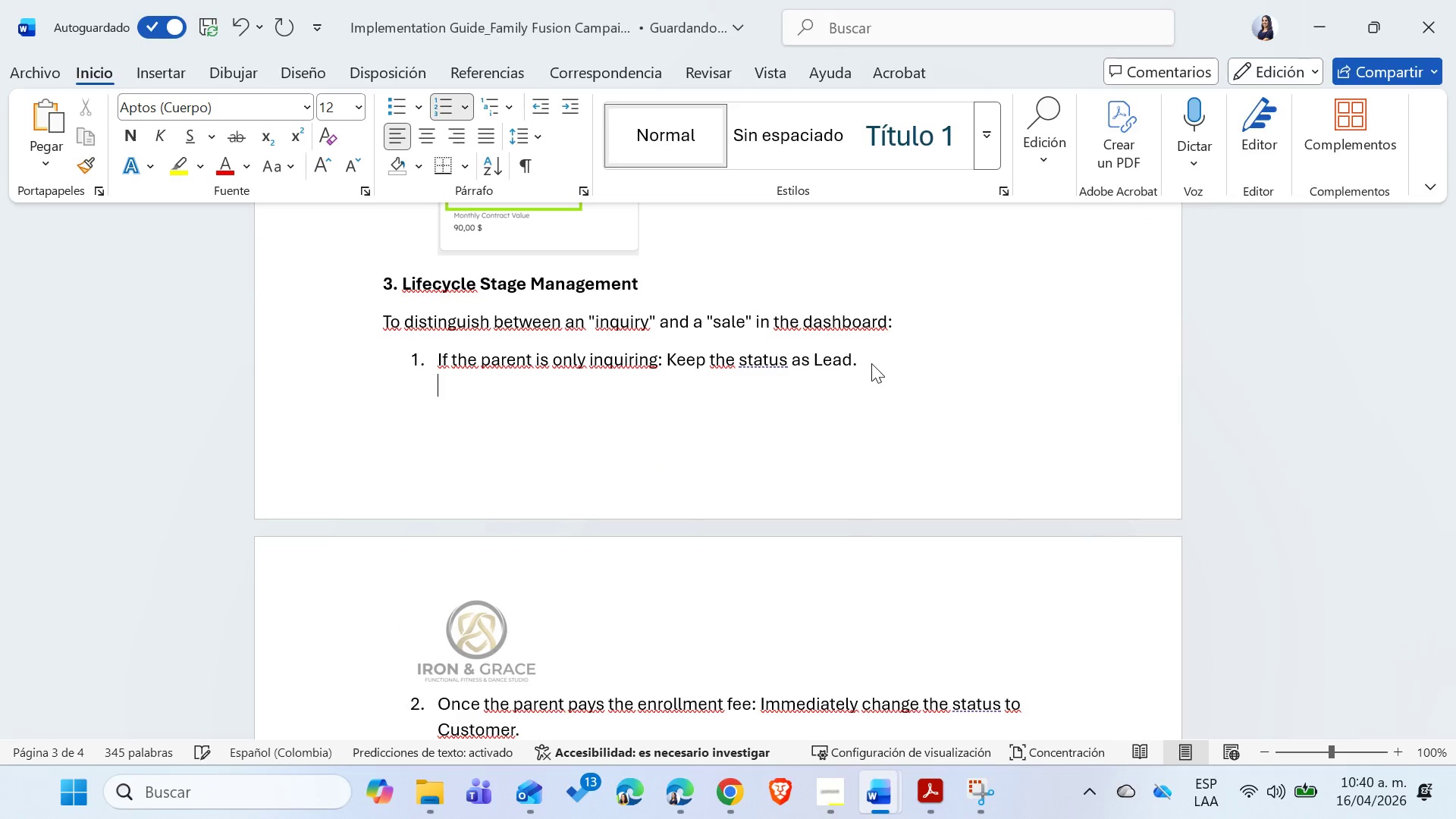 
key(Control+ControlLeft)
 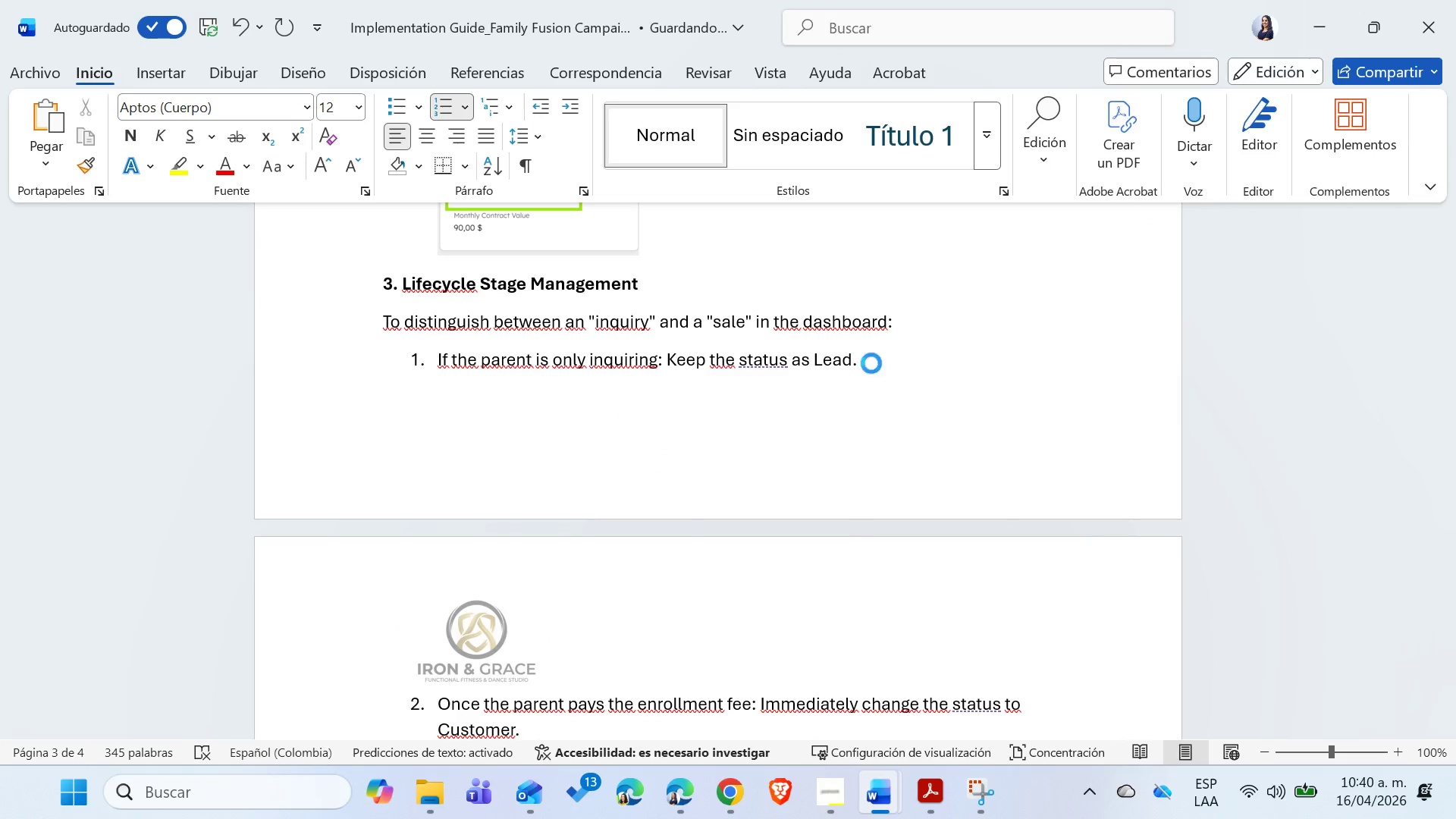 
key(Control+V)
 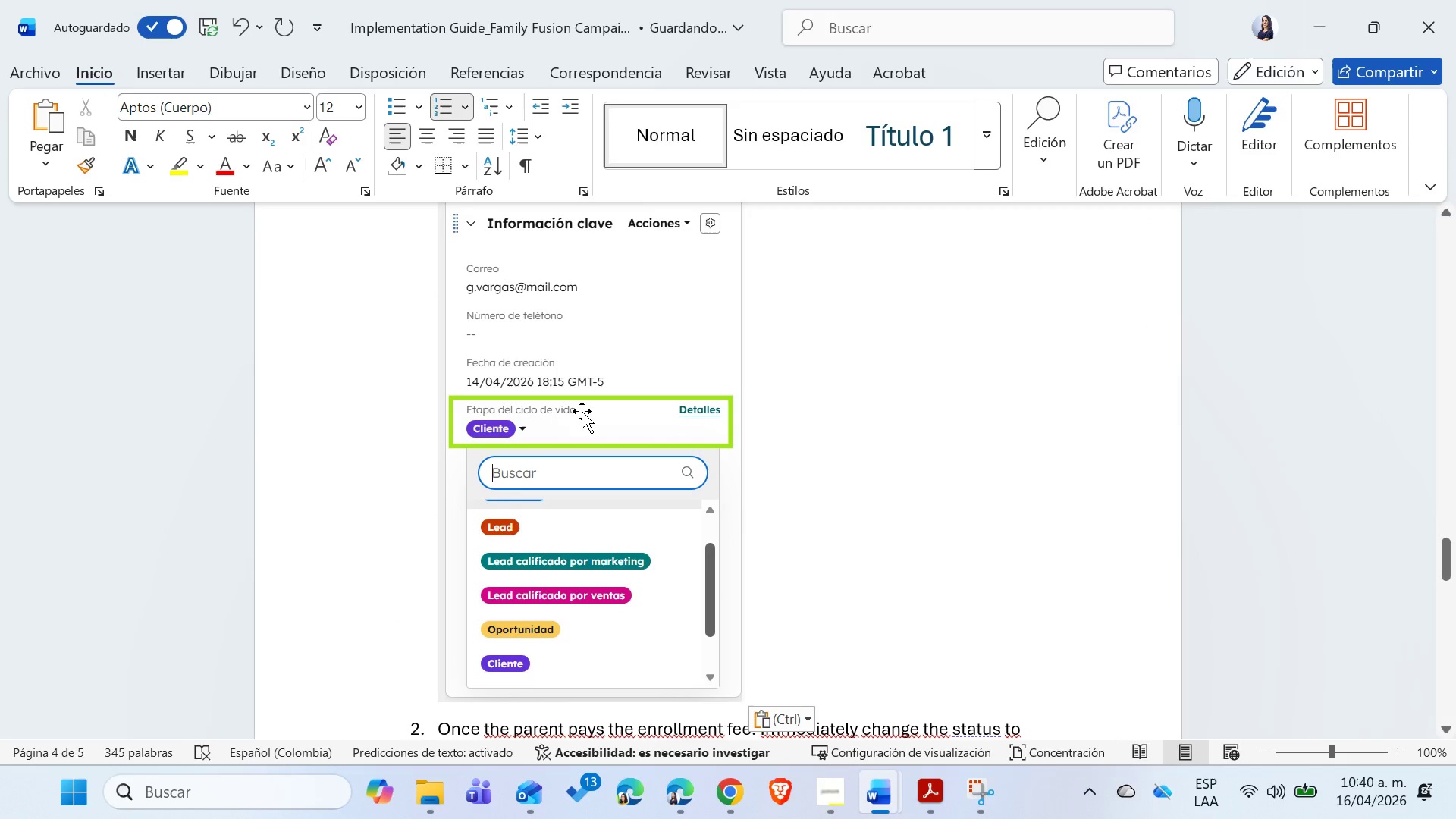 
left_click([582, 411])
 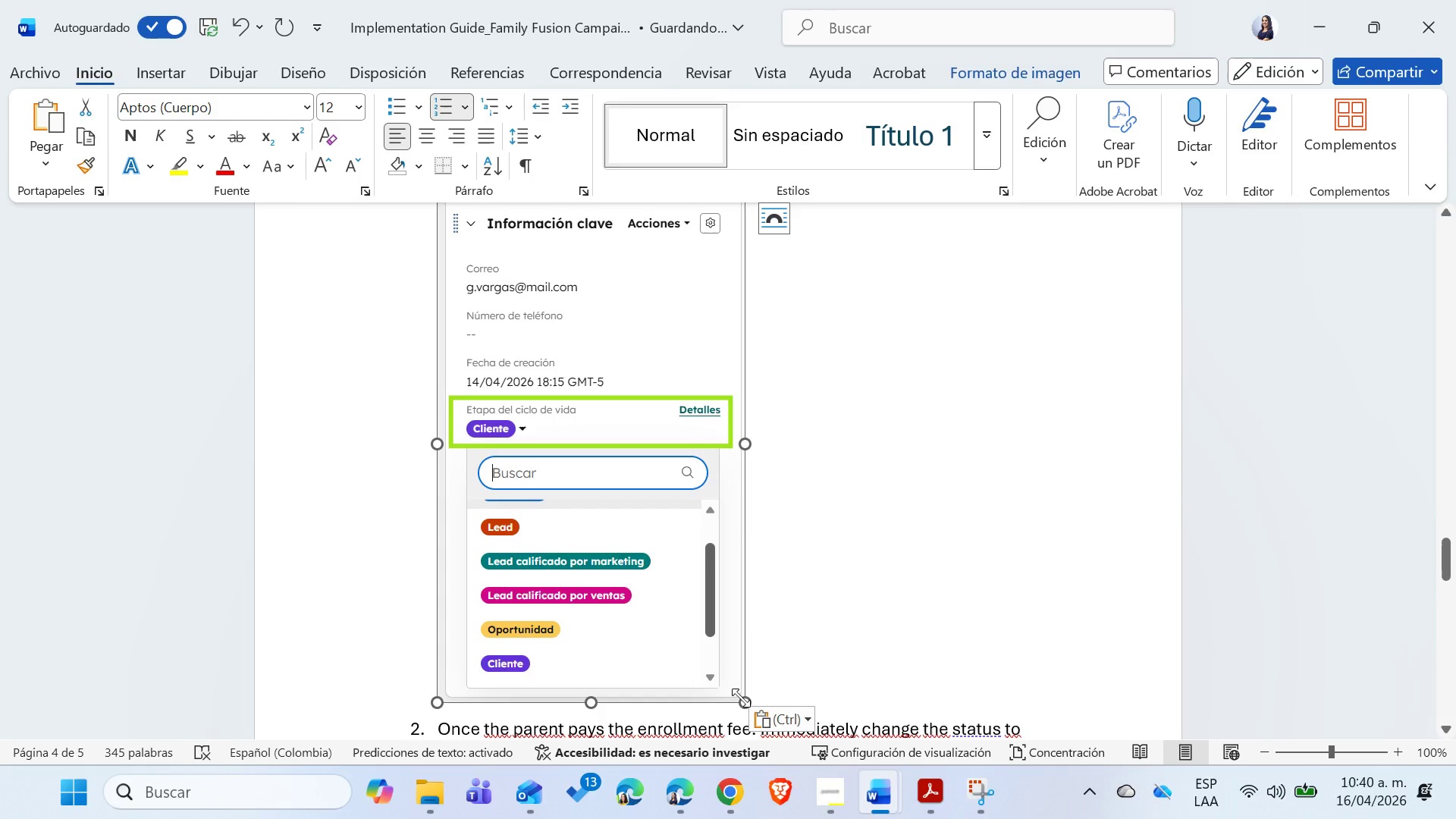 
left_click_drag(start_coordinate=[742, 699], to_coordinate=[620, 577])
 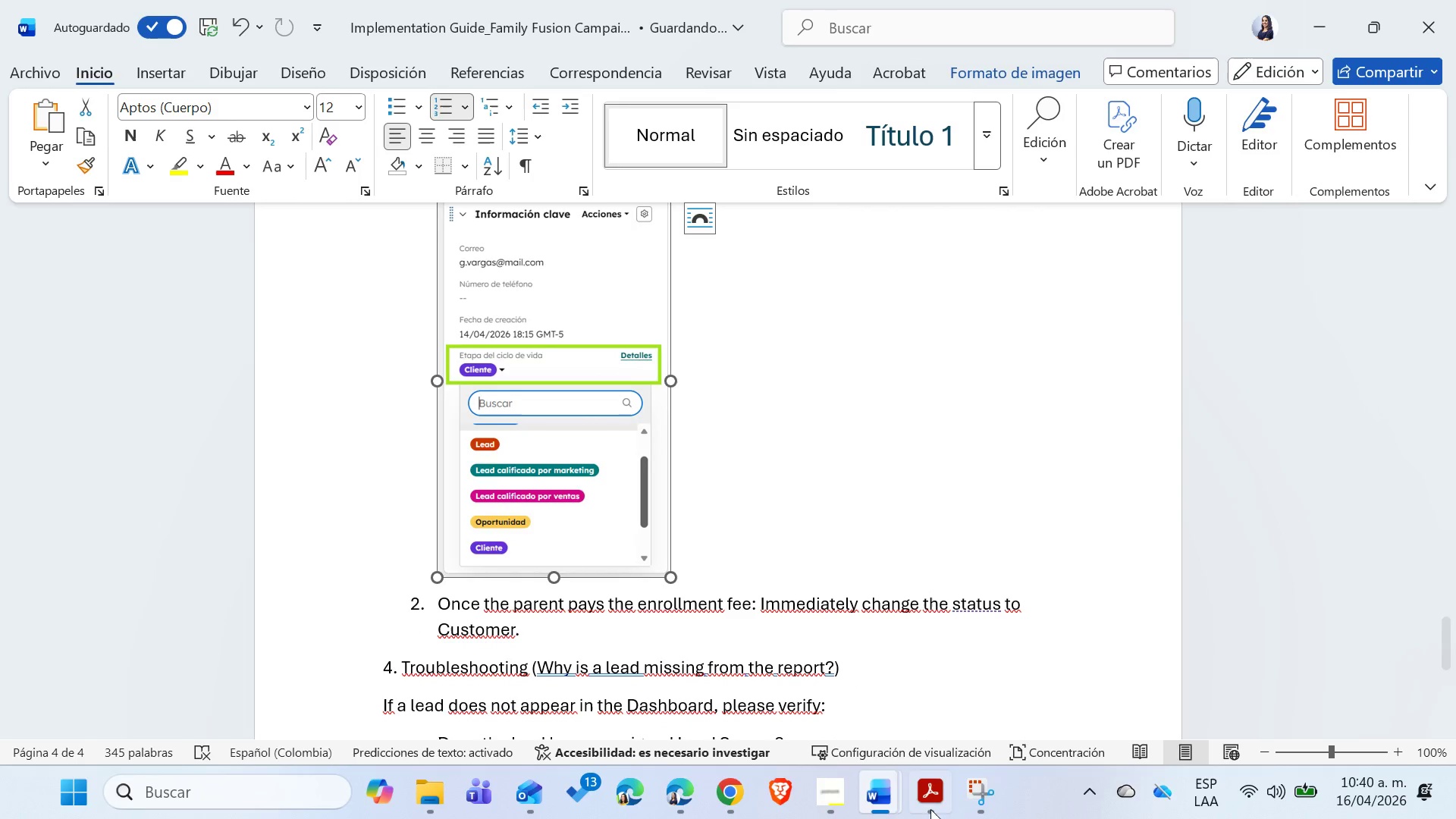 
left_click([978, 795])
 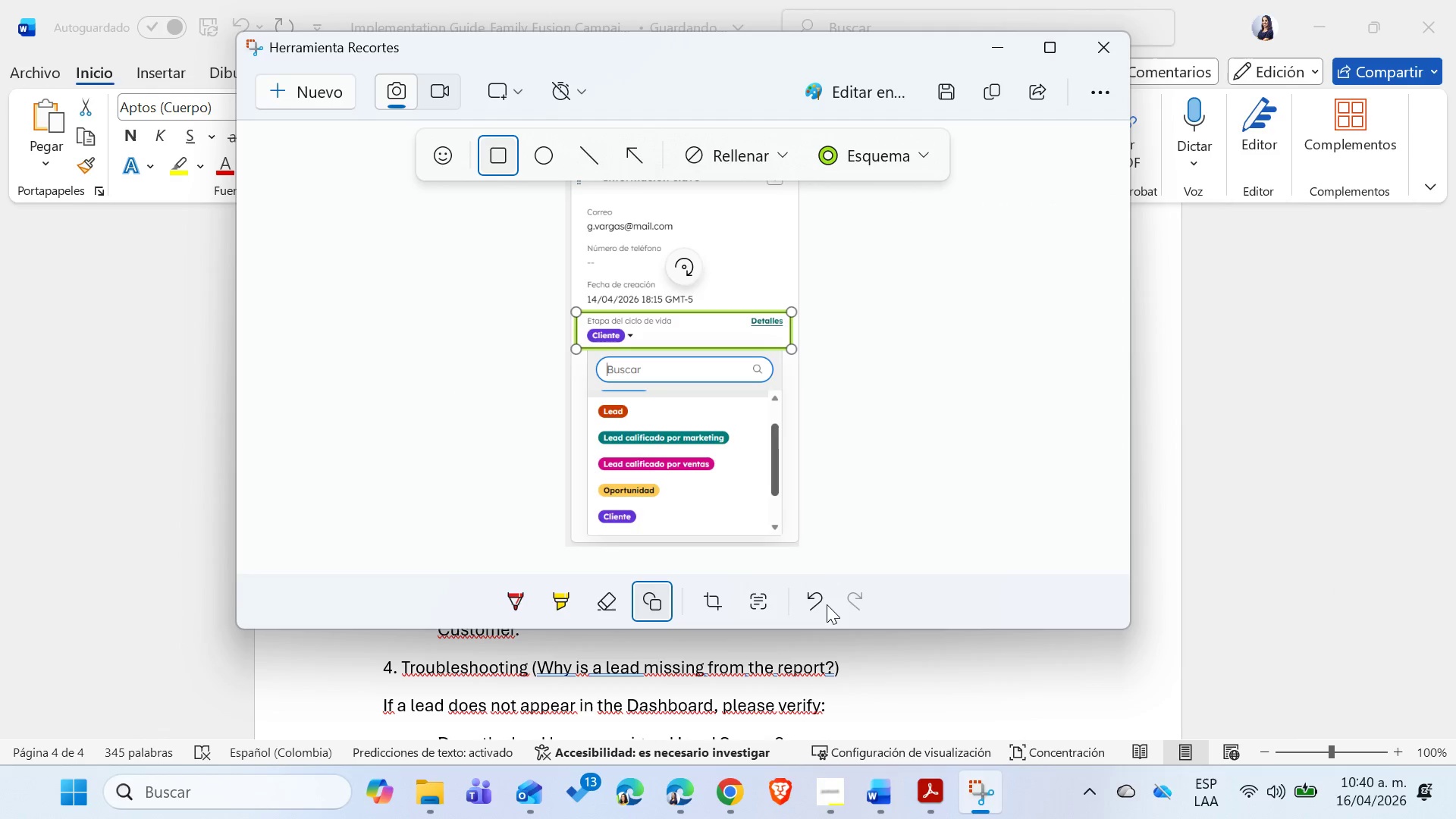 
left_click([825, 603])
 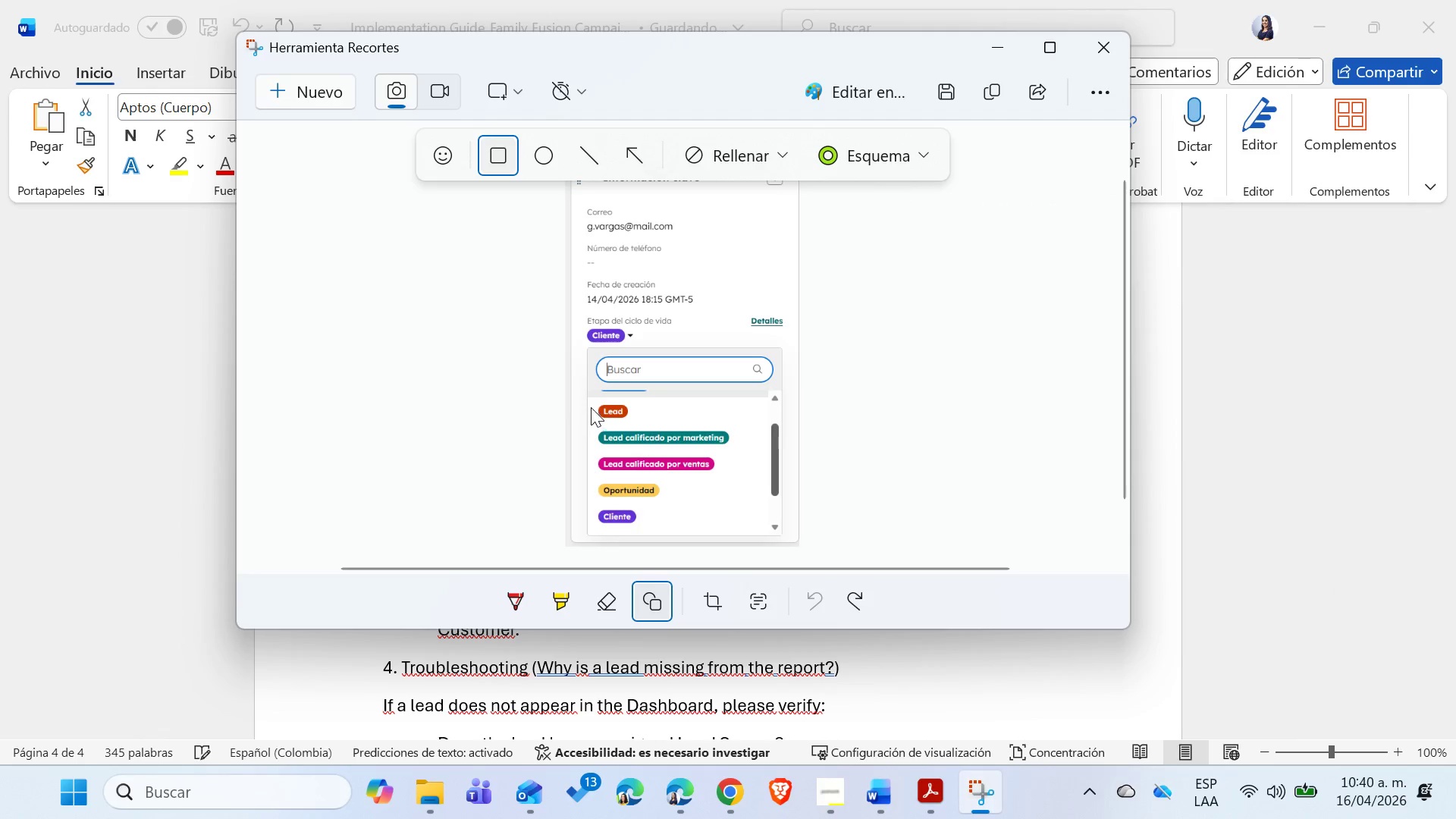 
left_click_drag(start_coordinate=[579, 392], to_coordinate=[761, 425])
 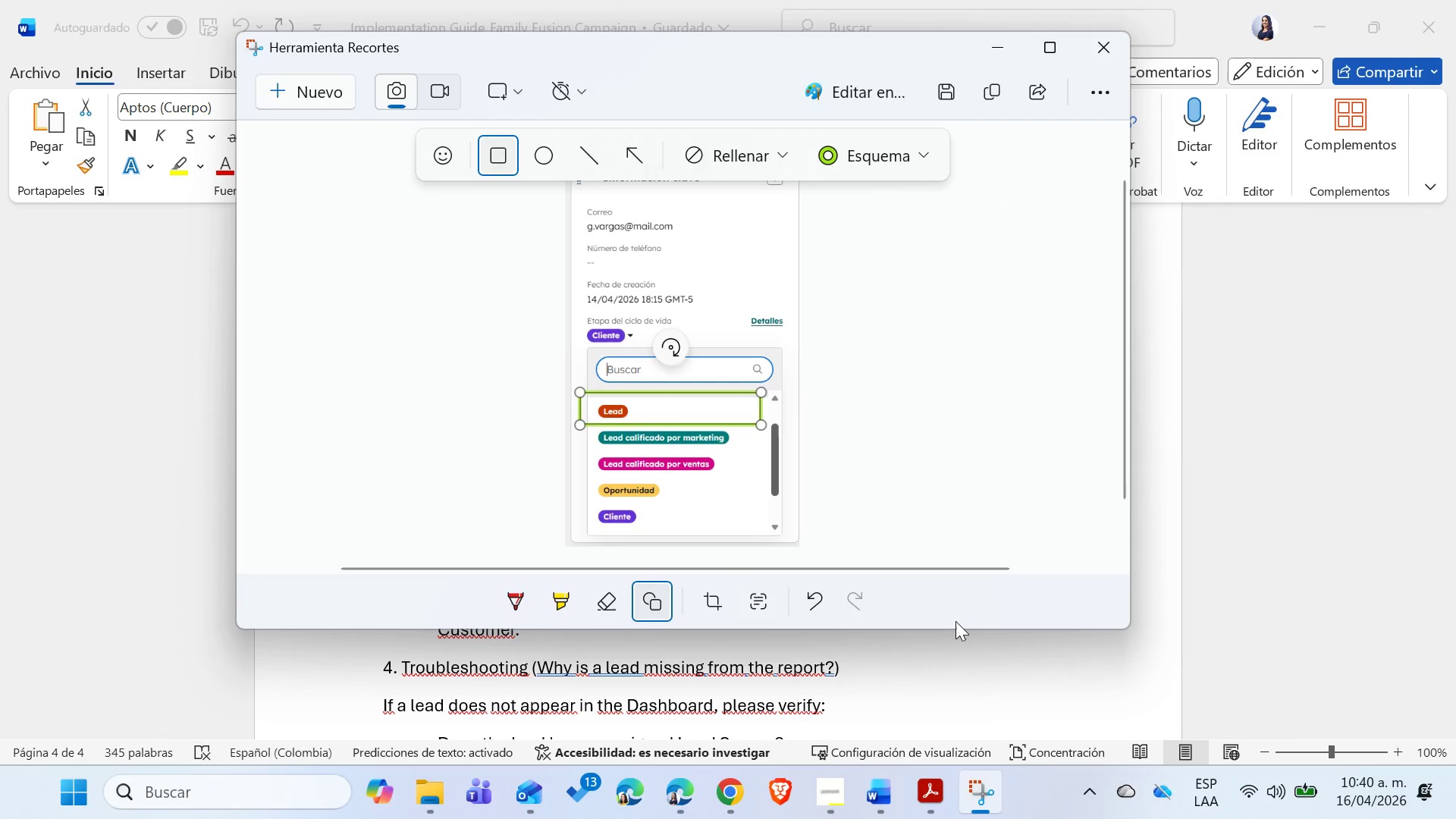 
left_click([958, 623])
 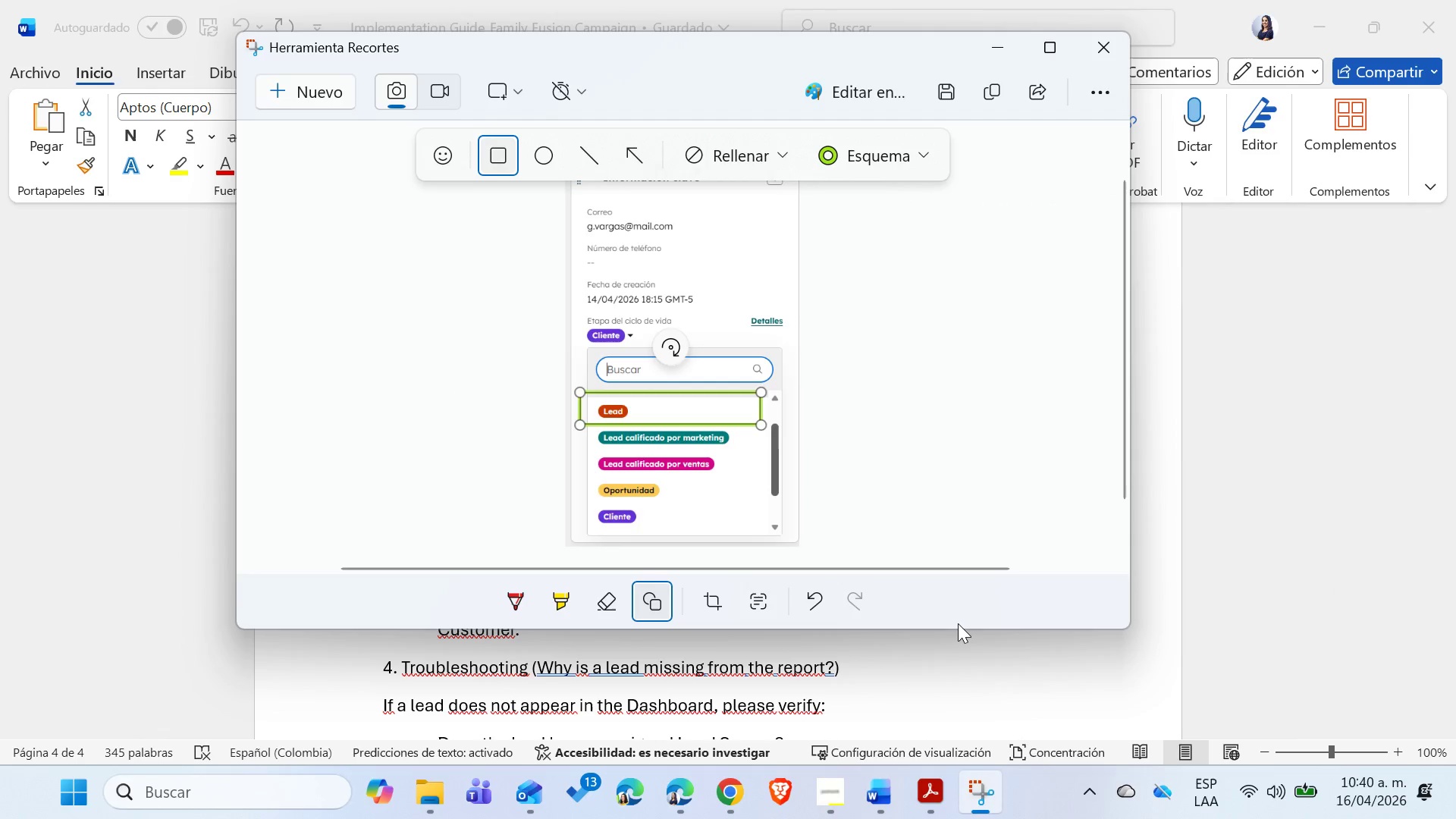 
key(Control+C)
 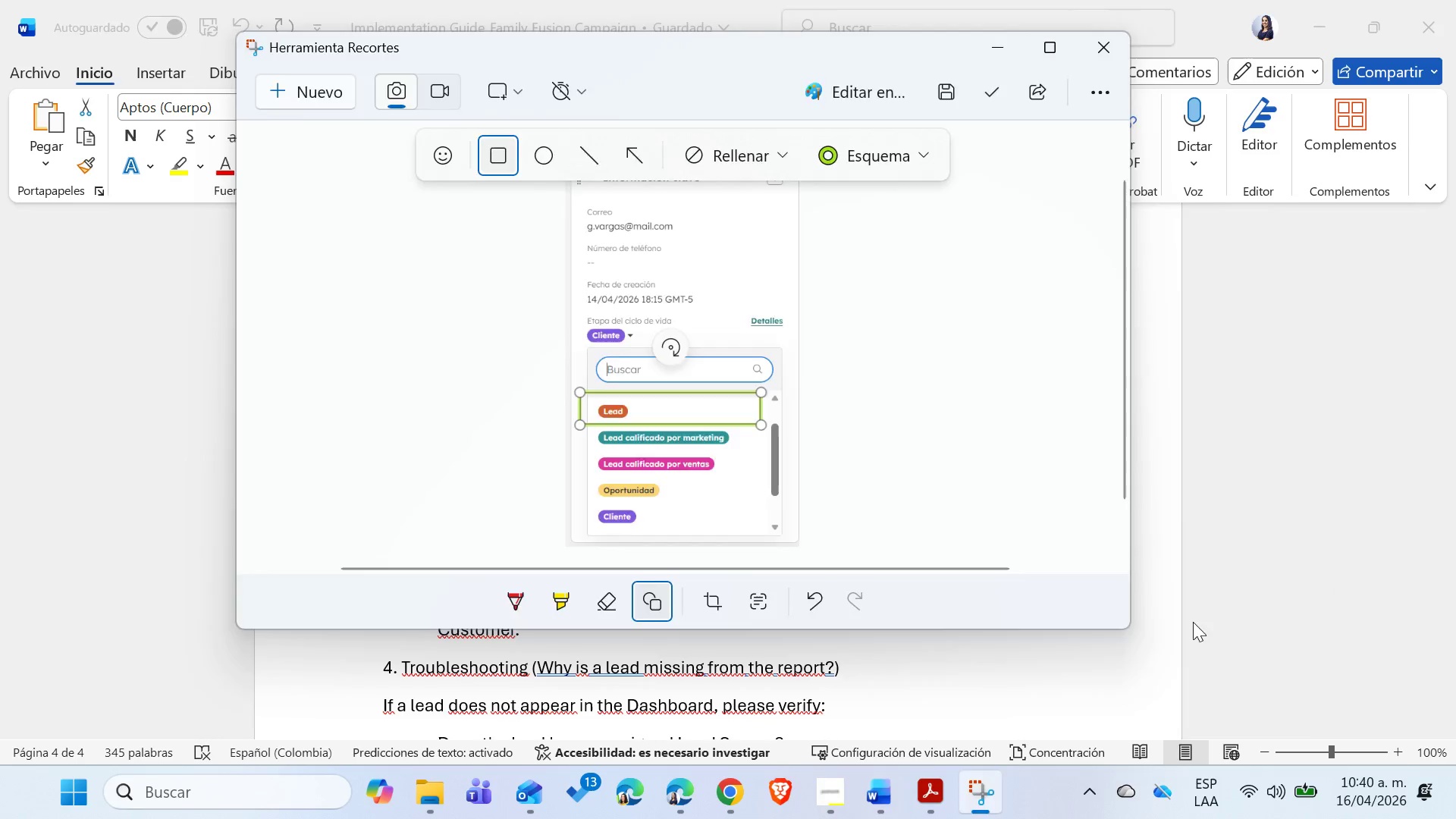 
left_click([1193, 622])
 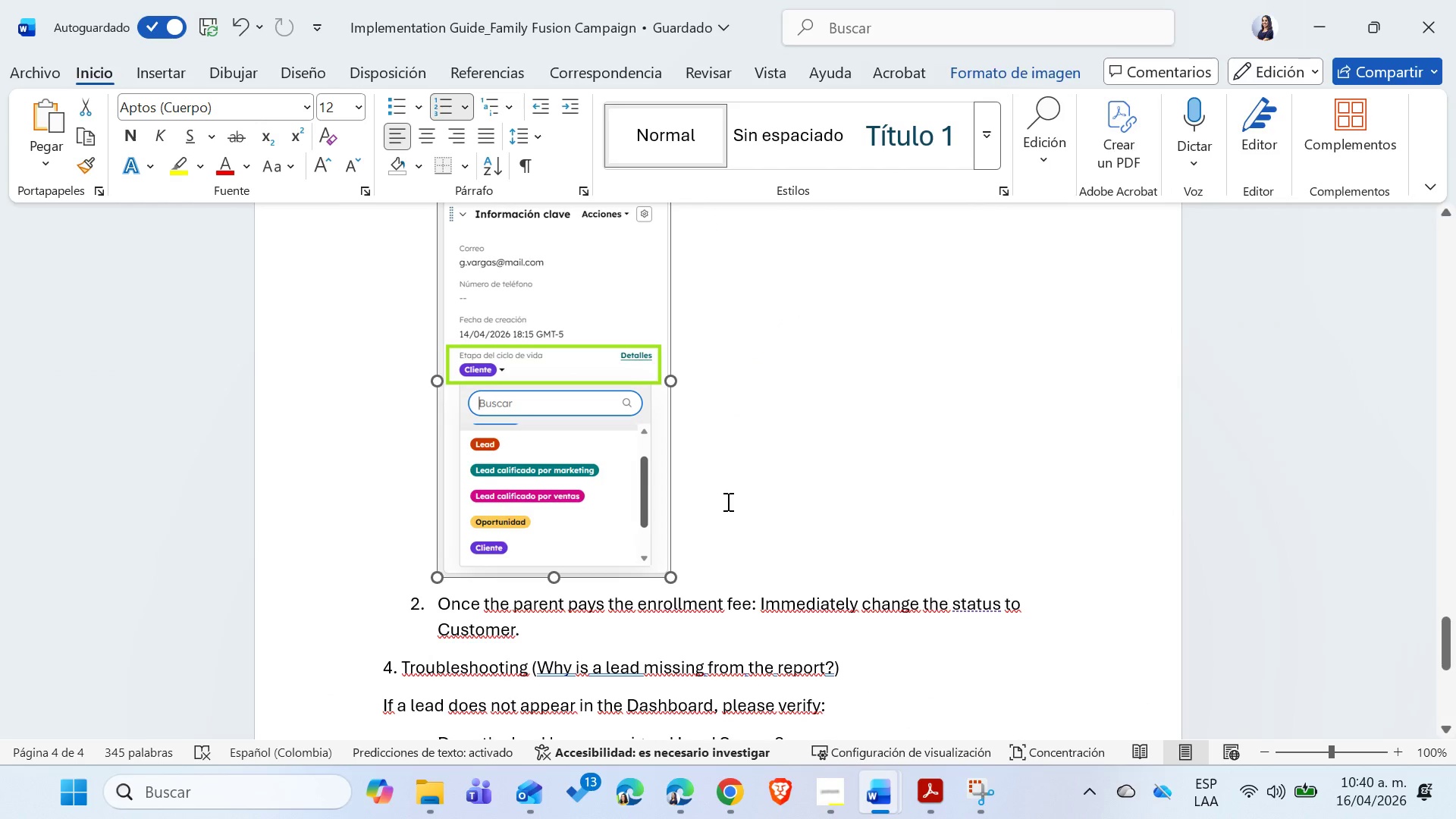 
double_click([637, 482])
 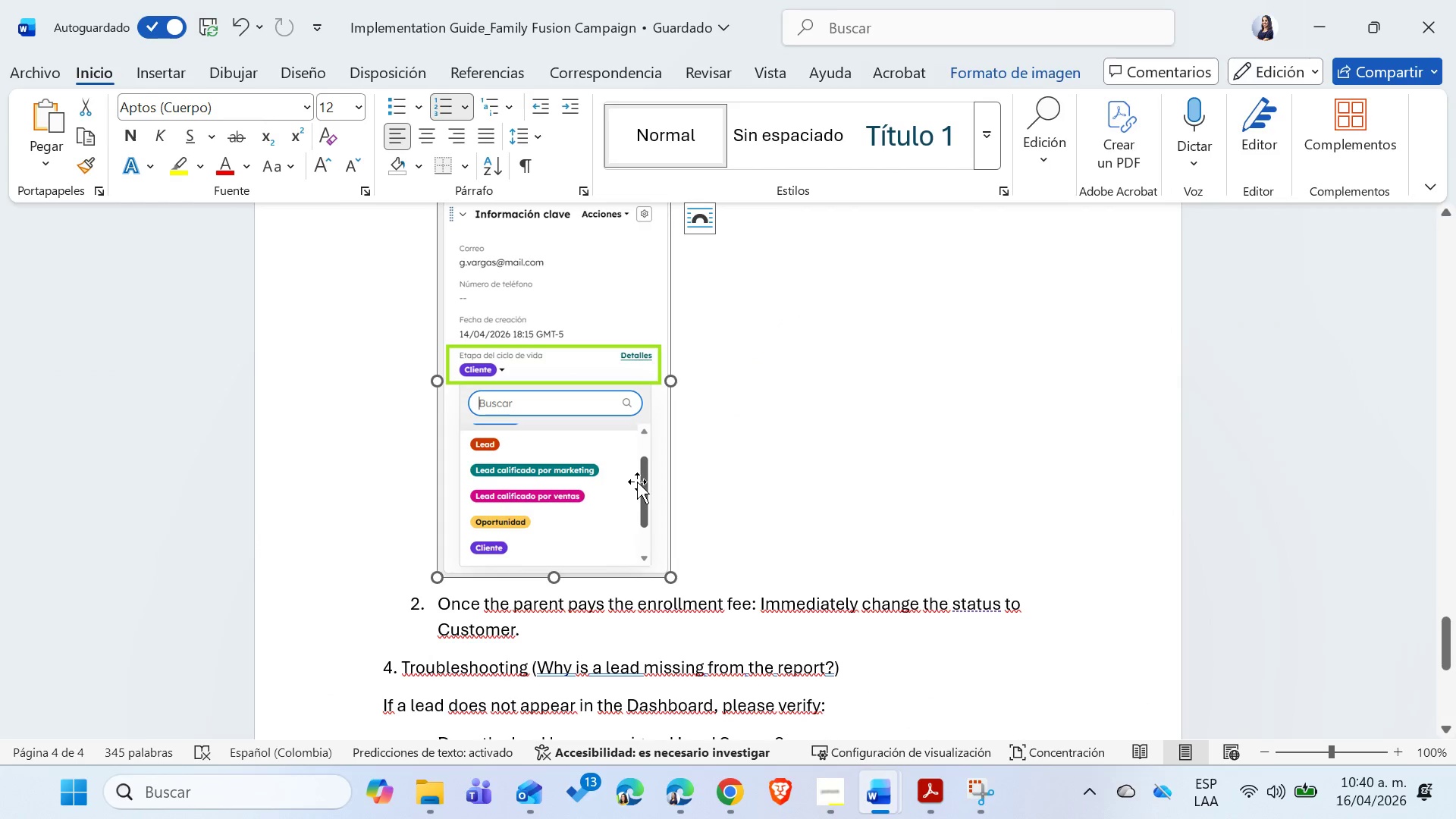 
key(Backspace)
 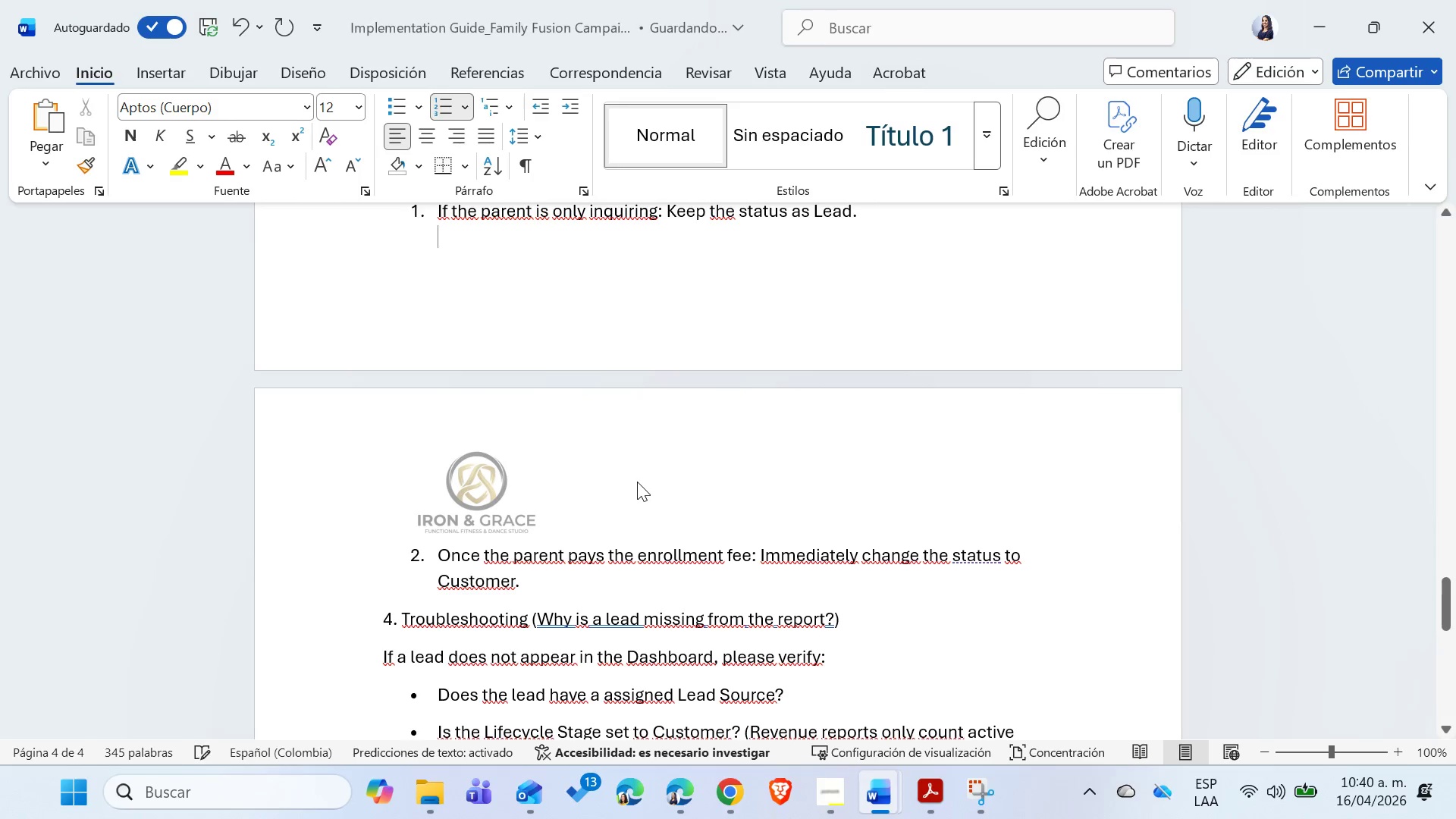 
key(Control+ControlLeft)
 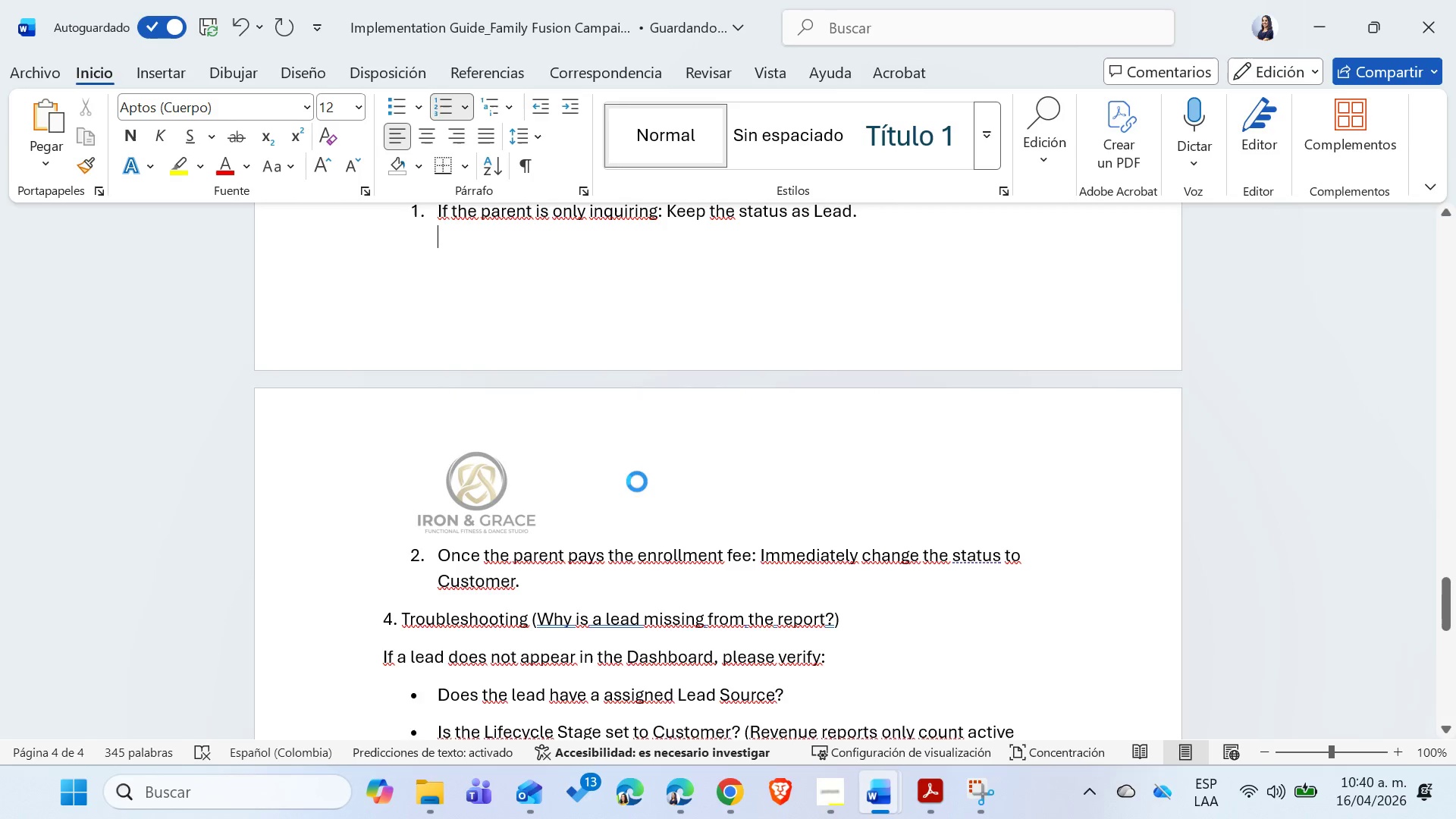 
key(Control+V)
 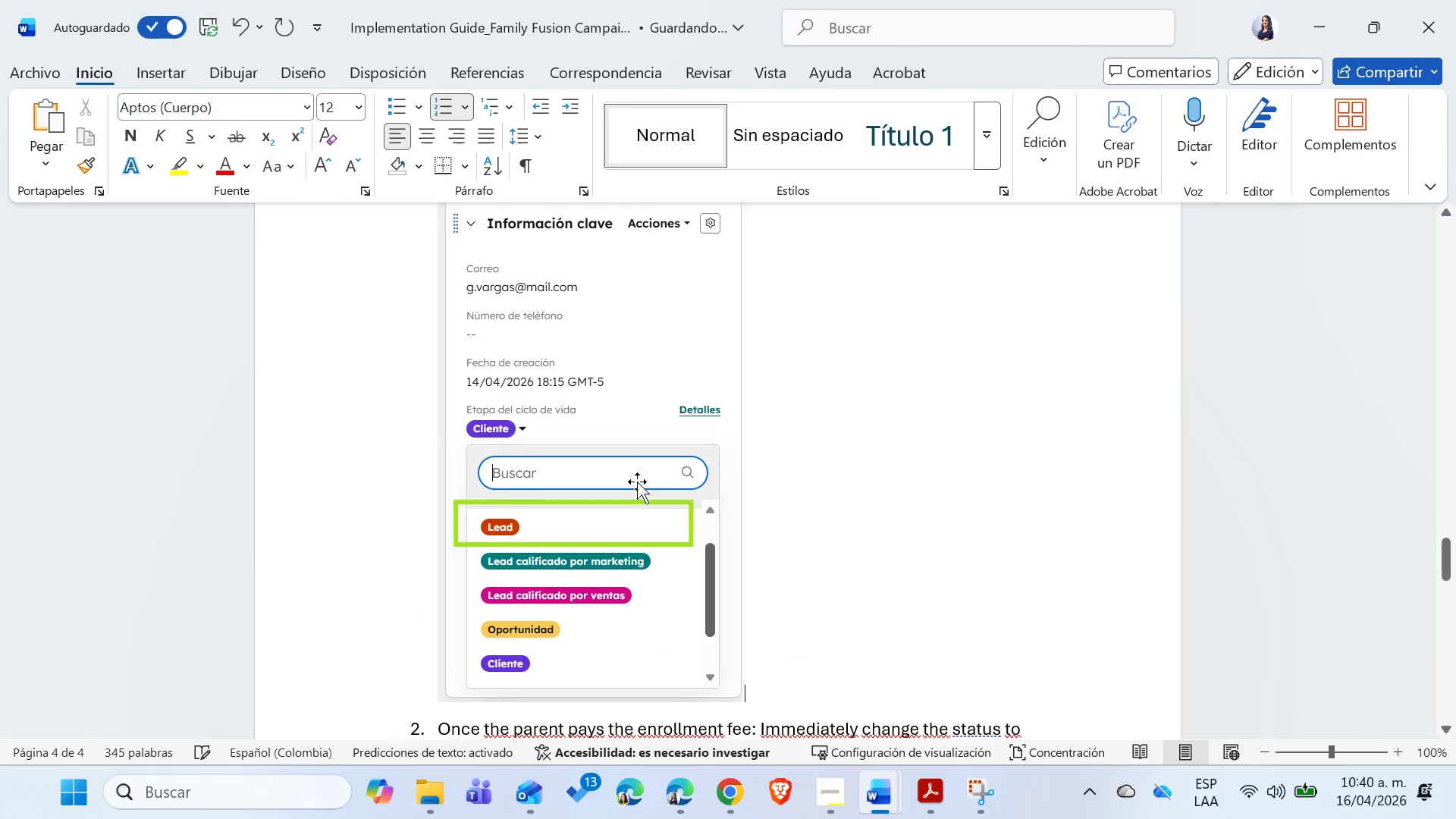 
left_click([637, 482])
 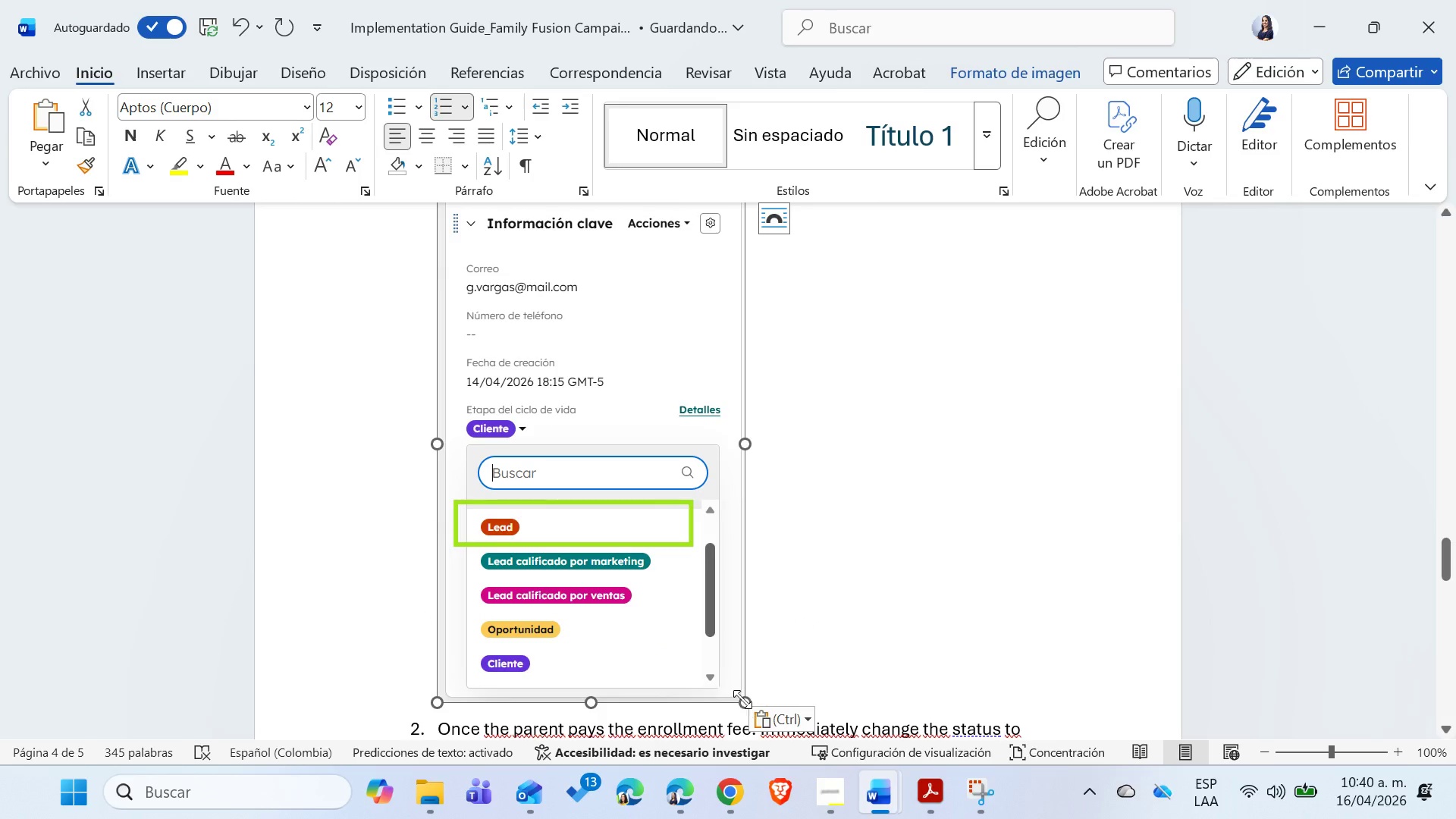 
left_click_drag(start_coordinate=[745, 704], to_coordinate=[655, 591])
 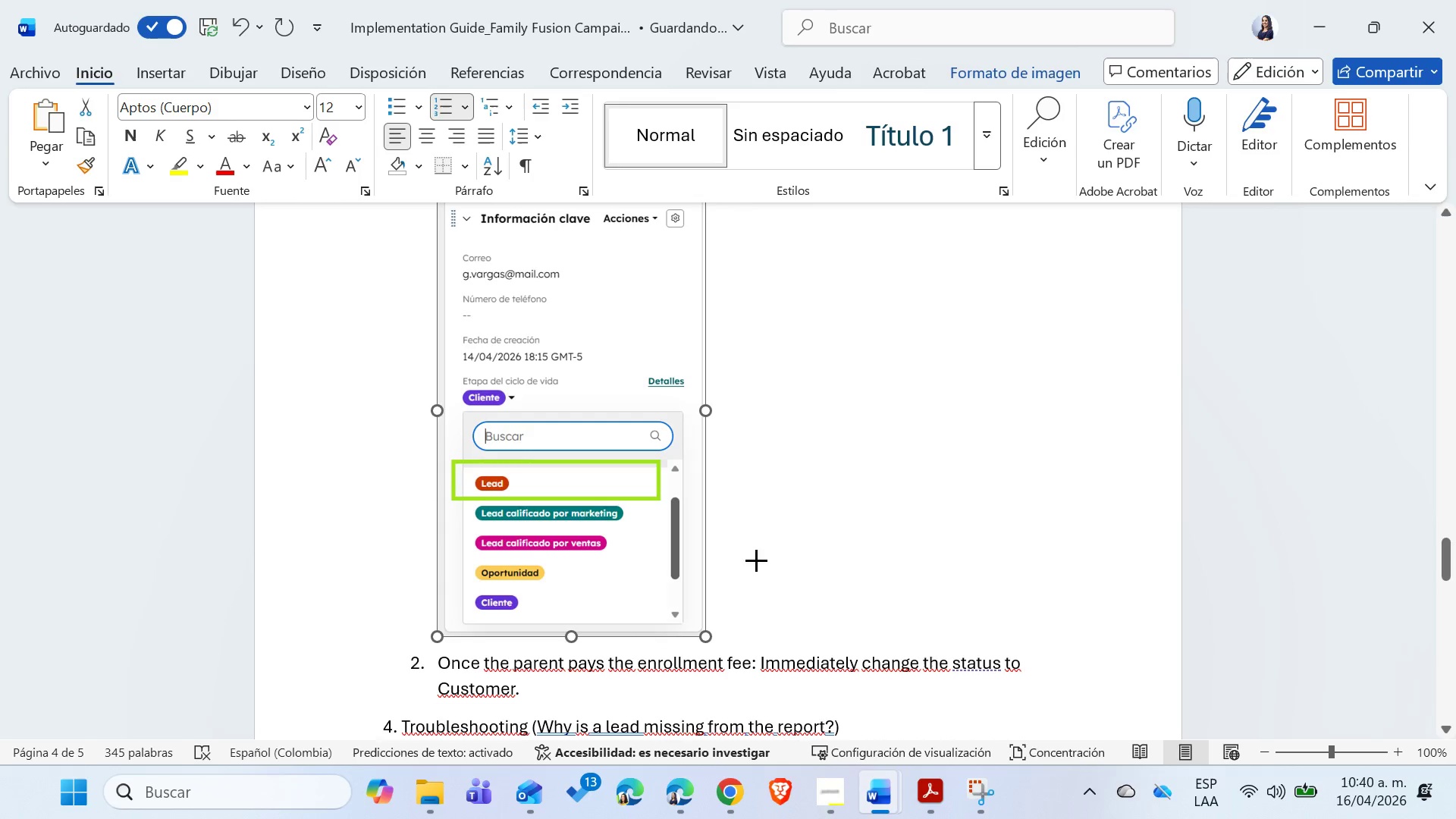 
left_click([756, 560])
 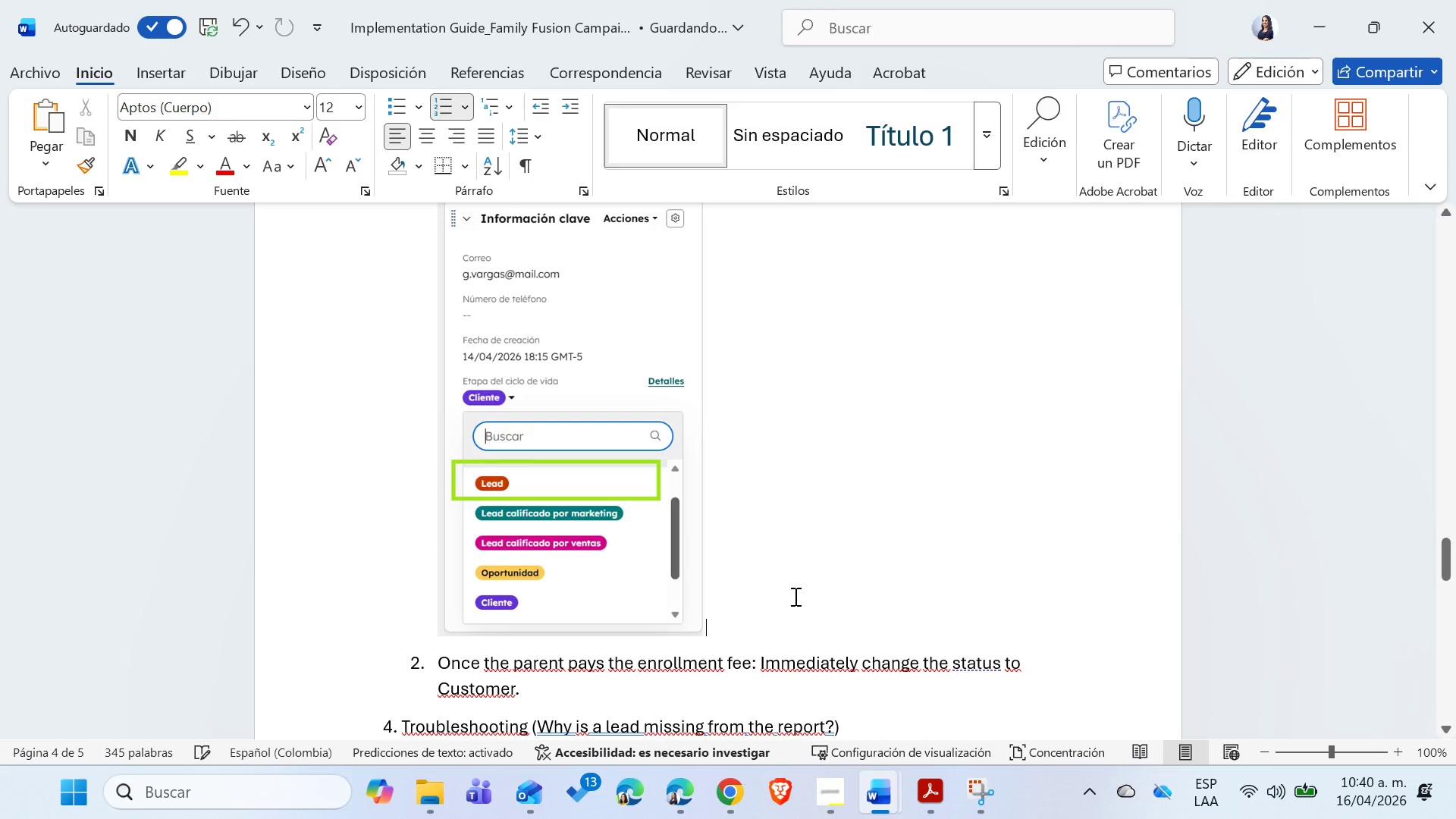 
scroll: coordinate [795, 598], scroll_direction: up, amount: 12.0
 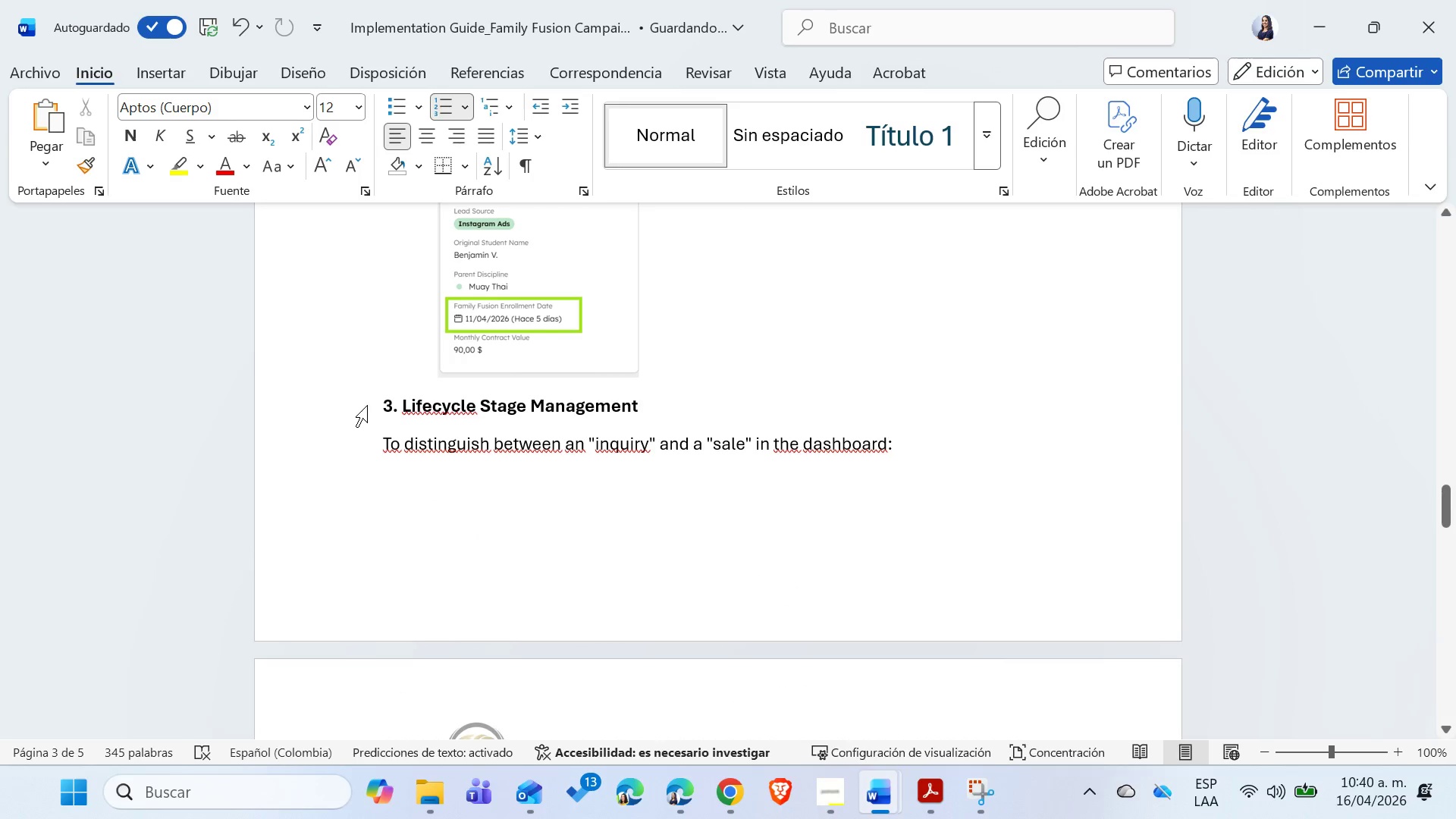 
left_click([378, 406])
 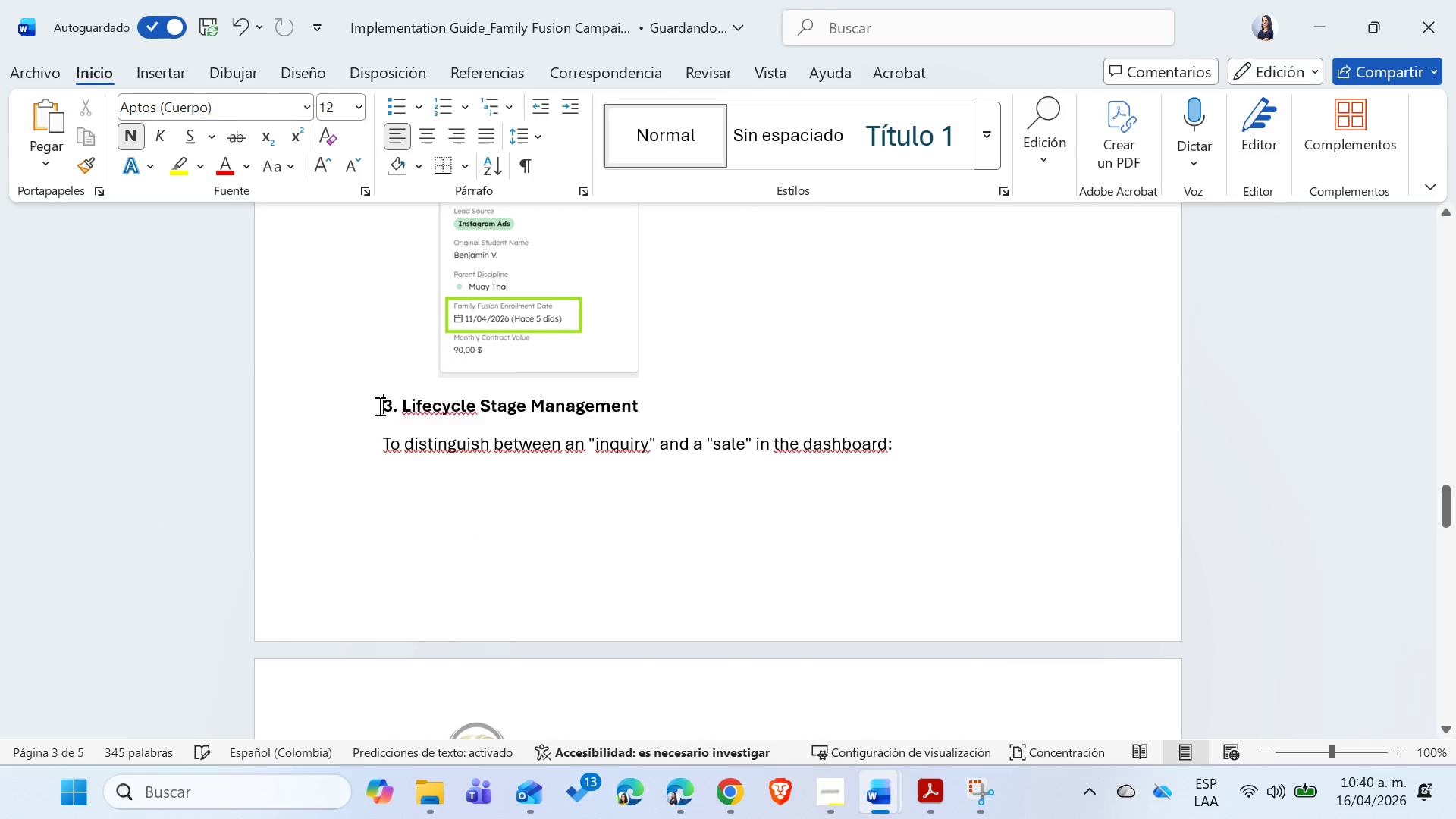 
key(Enter)
 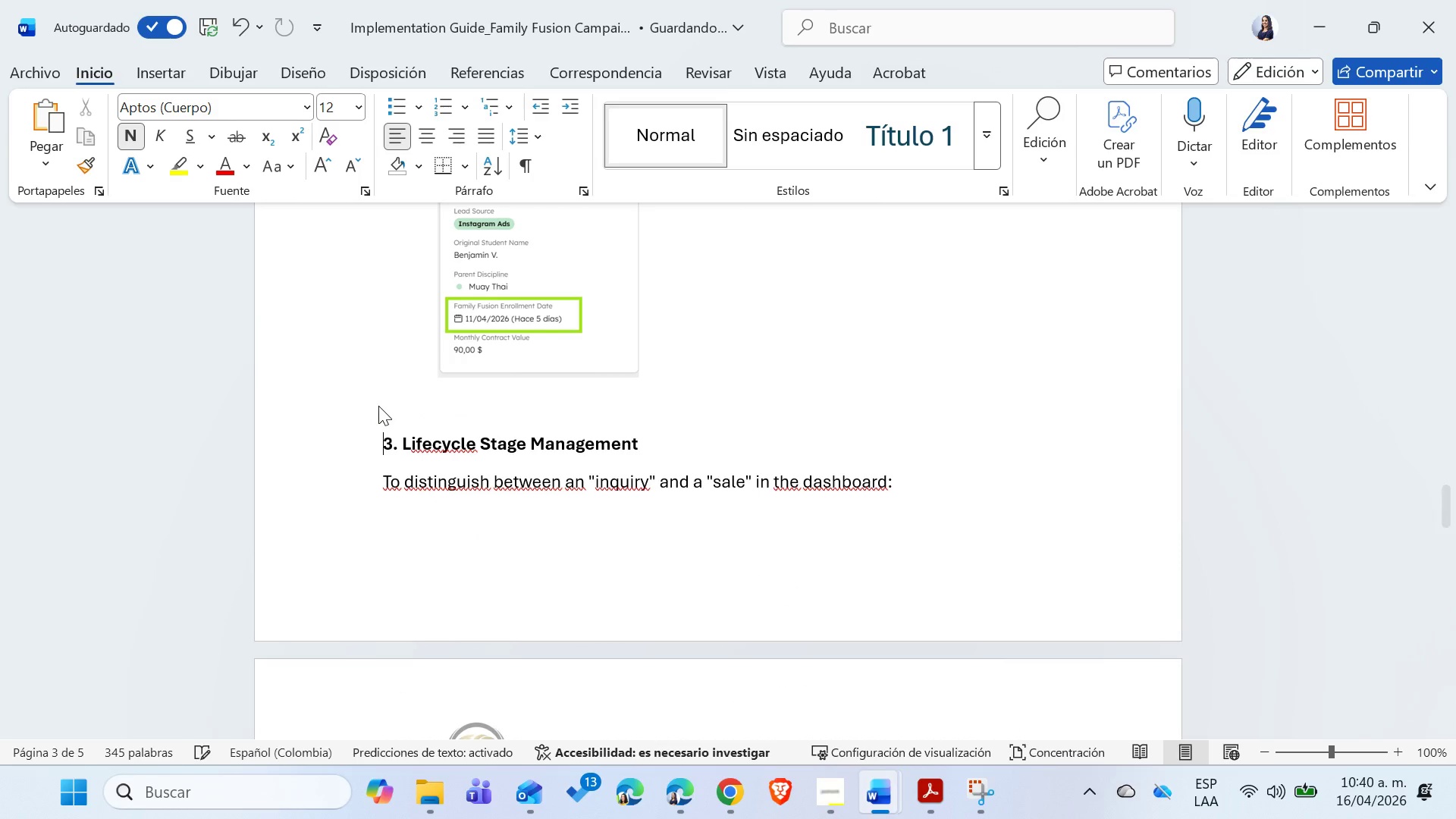 
key(Enter)
 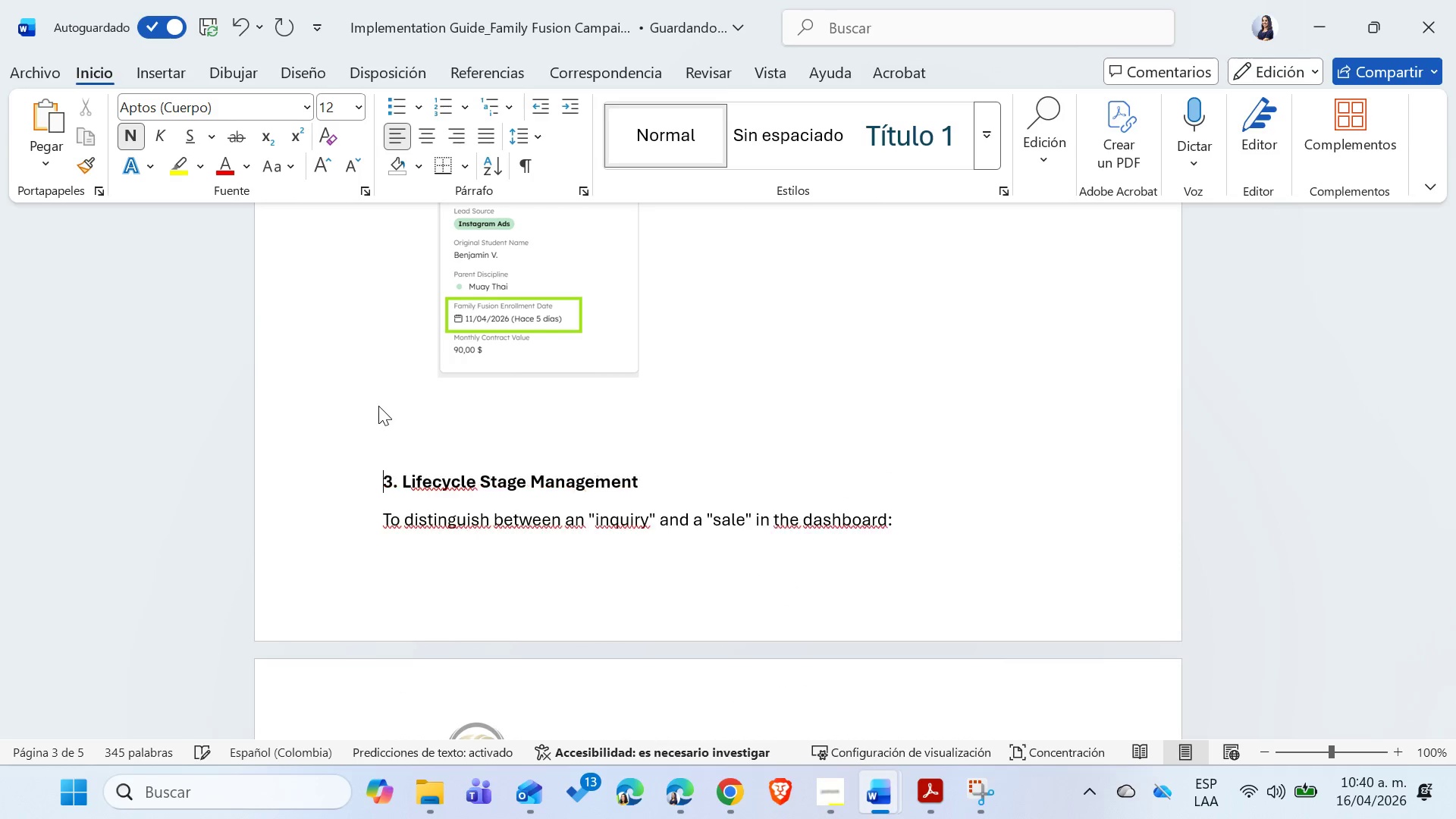 
key(Enter)
 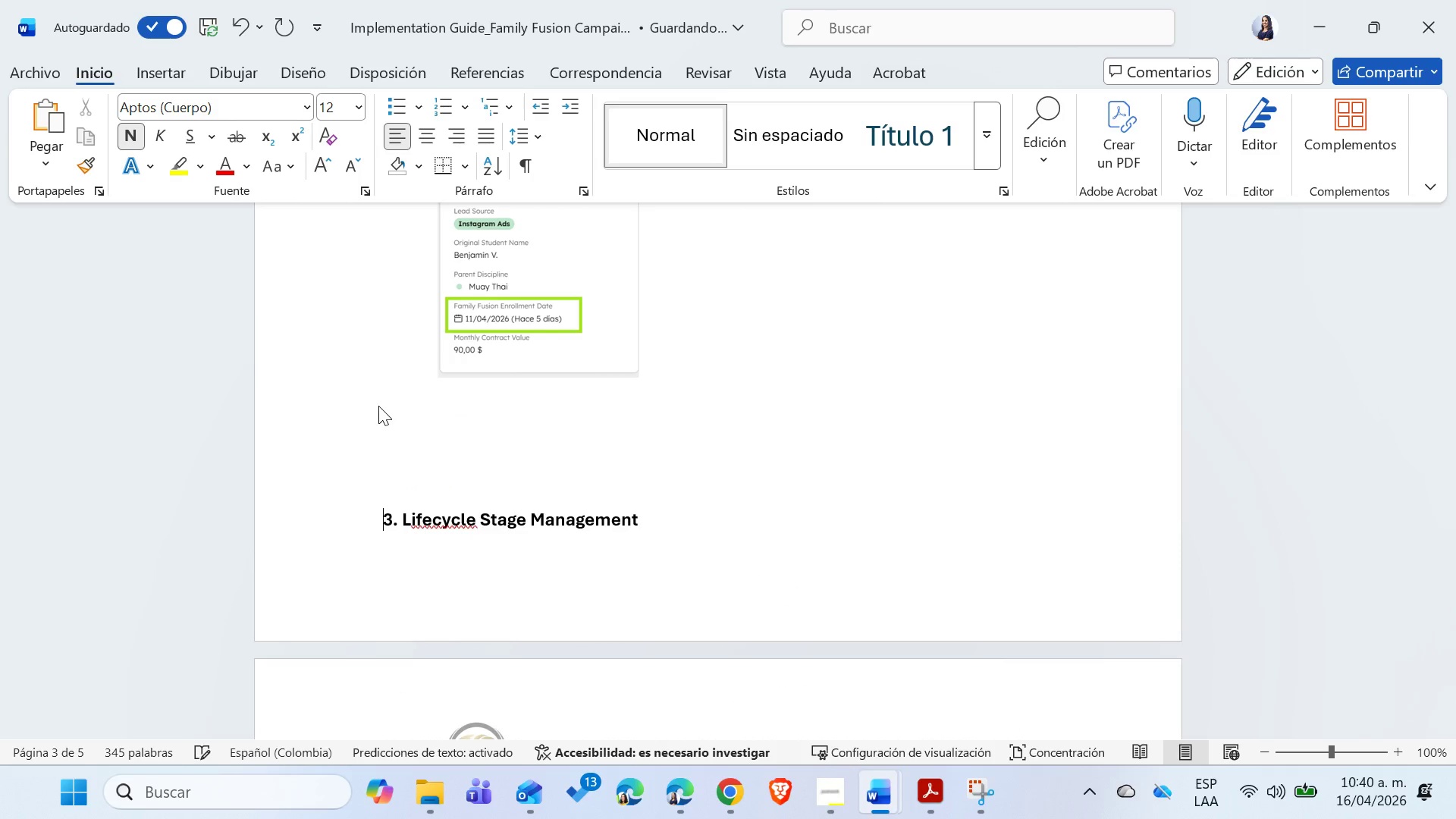 
key(Enter)
 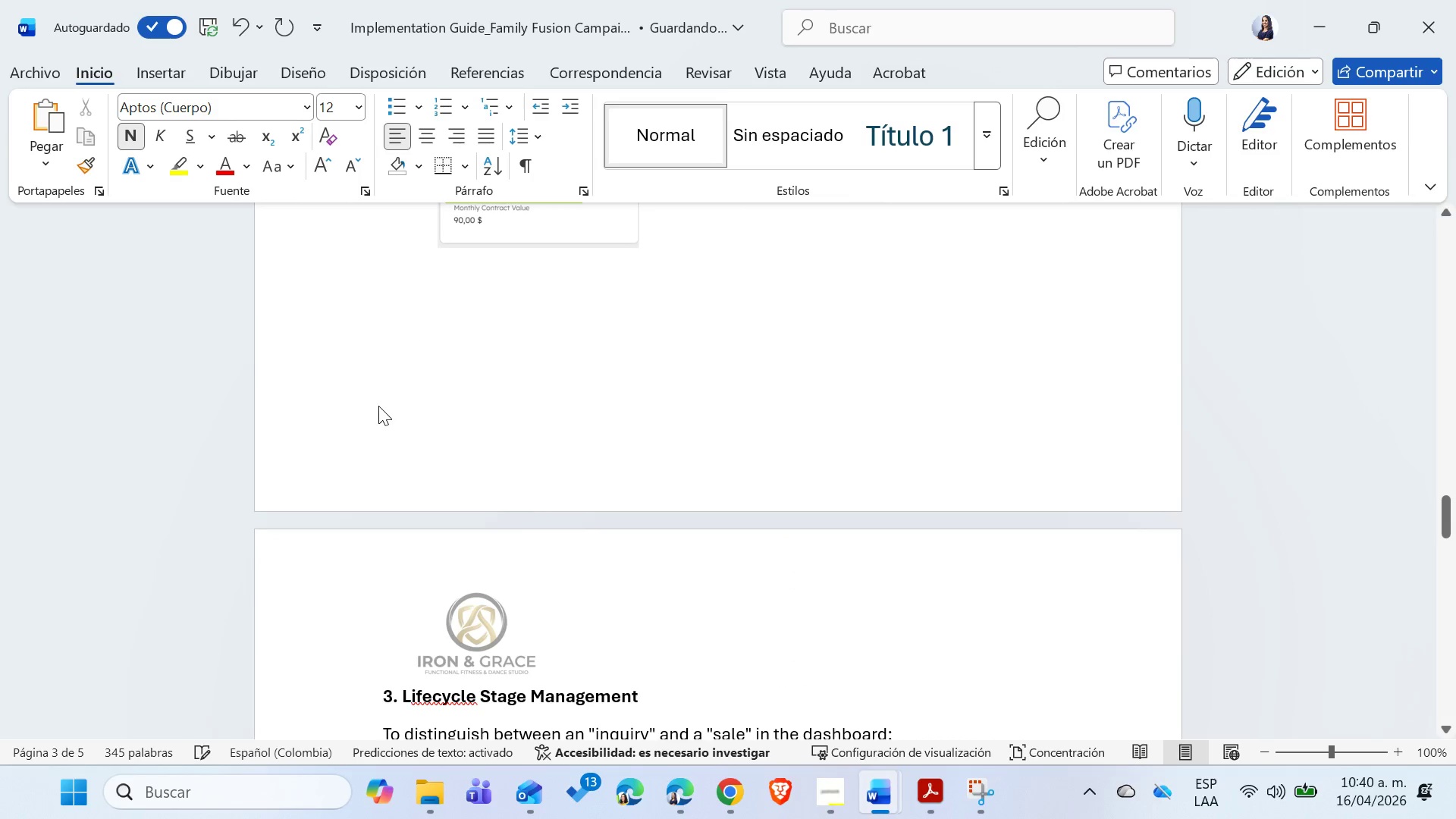 
scroll: coordinate [378, 406], scroll_direction: down, amount: 3.0
 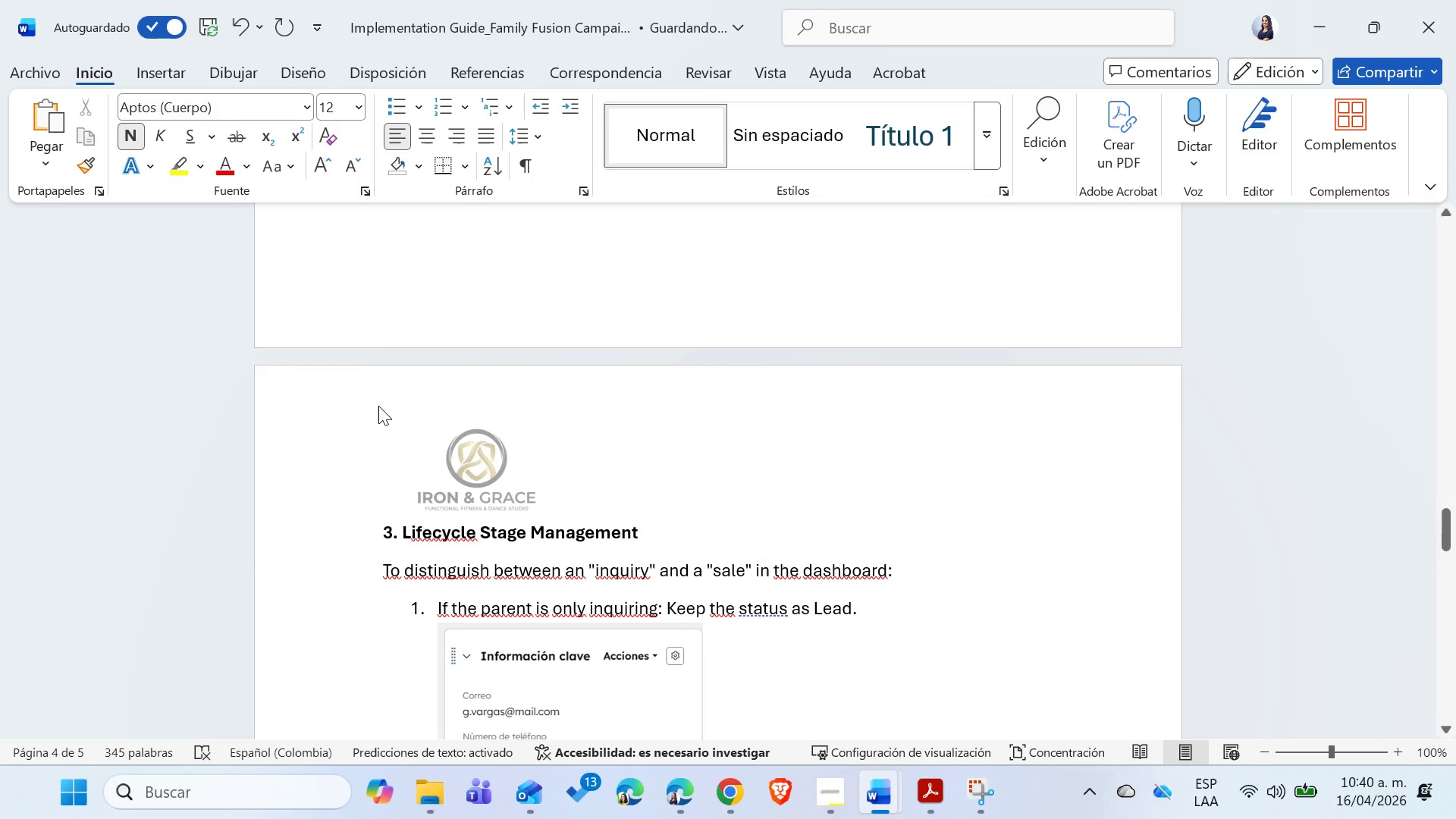 
key(Enter)
 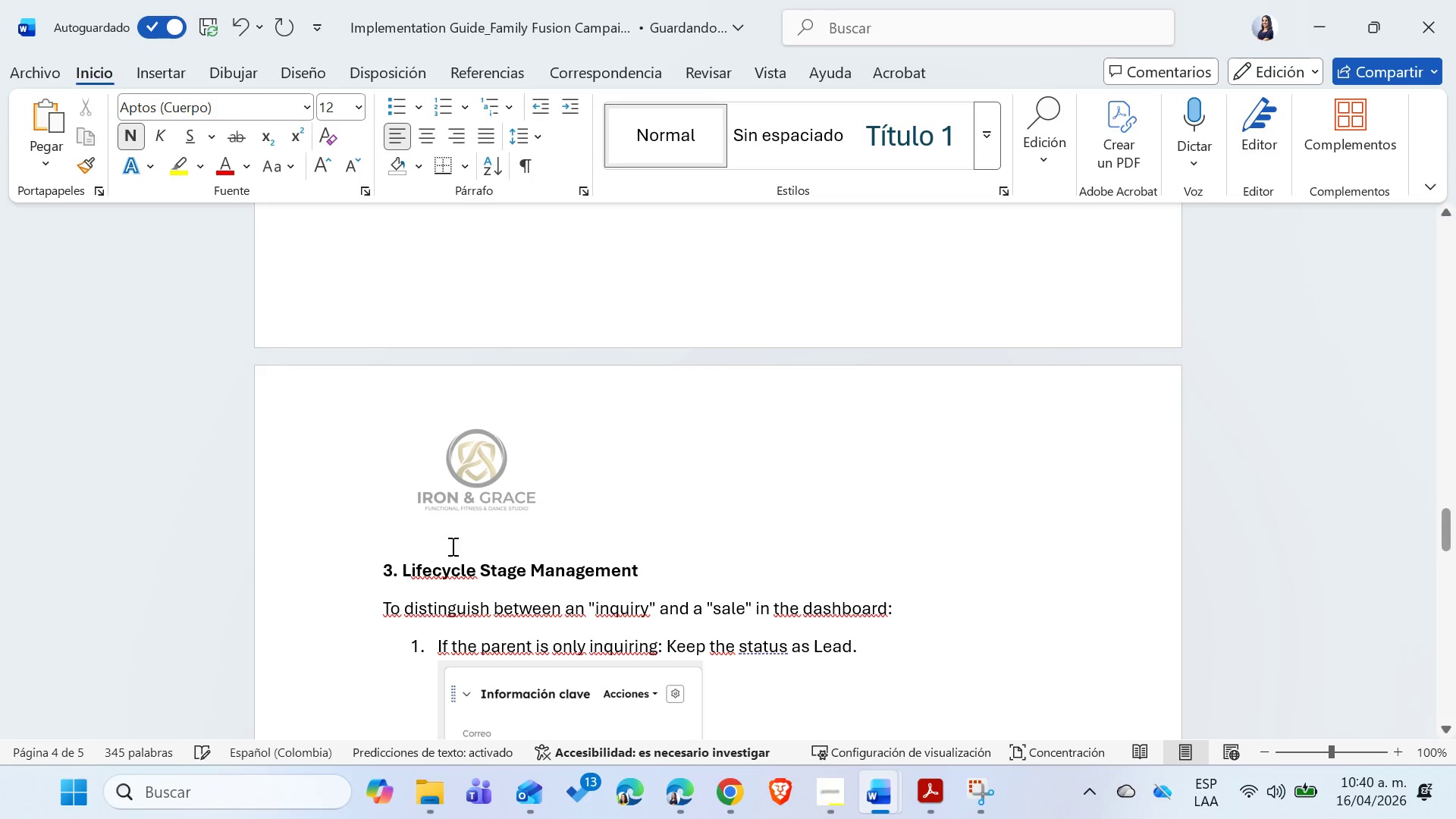 
scroll: coordinate [551, 628], scroll_direction: down, amount: 7.0
 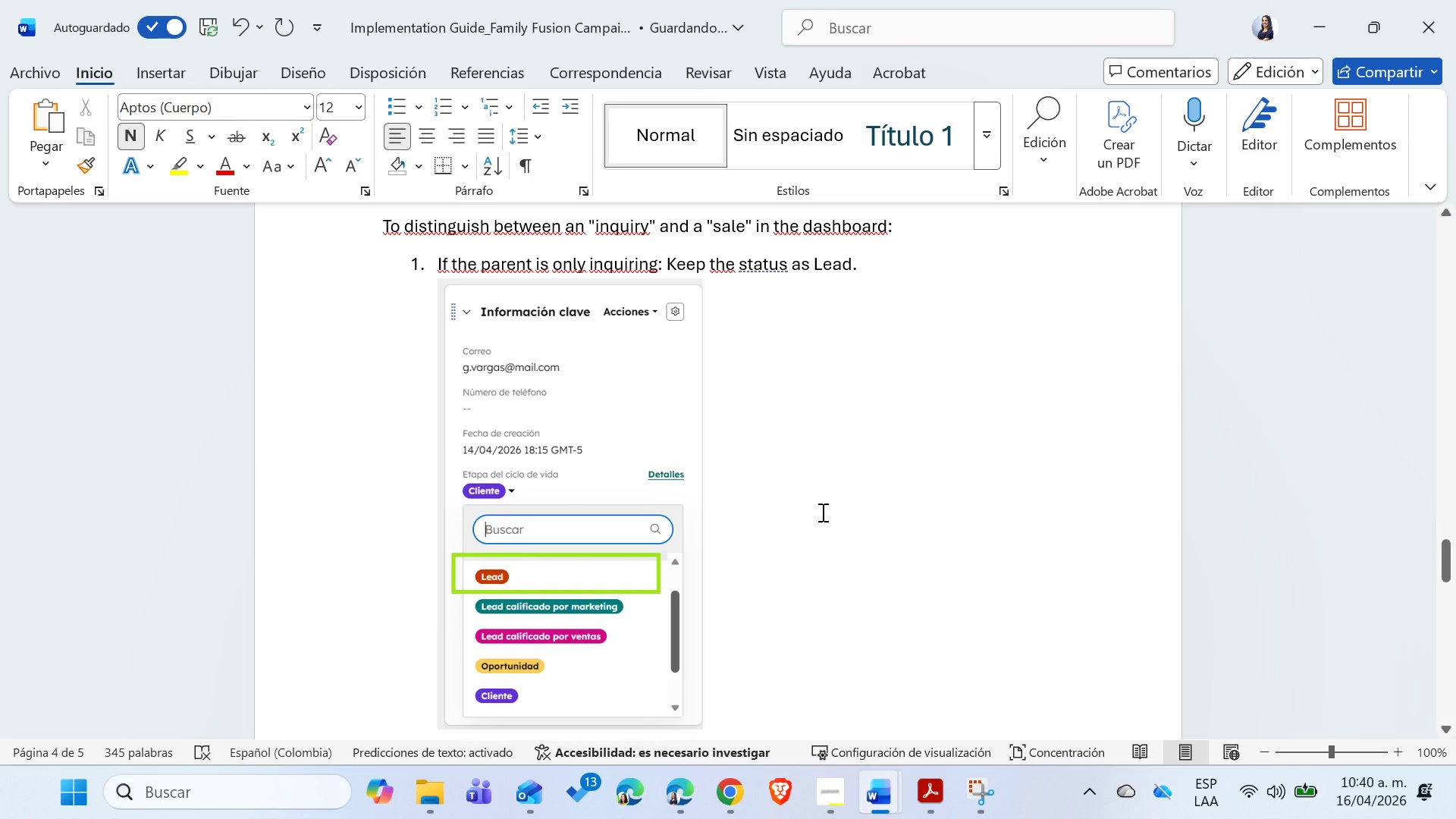 
left_click_drag(start_coordinate=[666, 262], to_coordinate=[441, 266])
 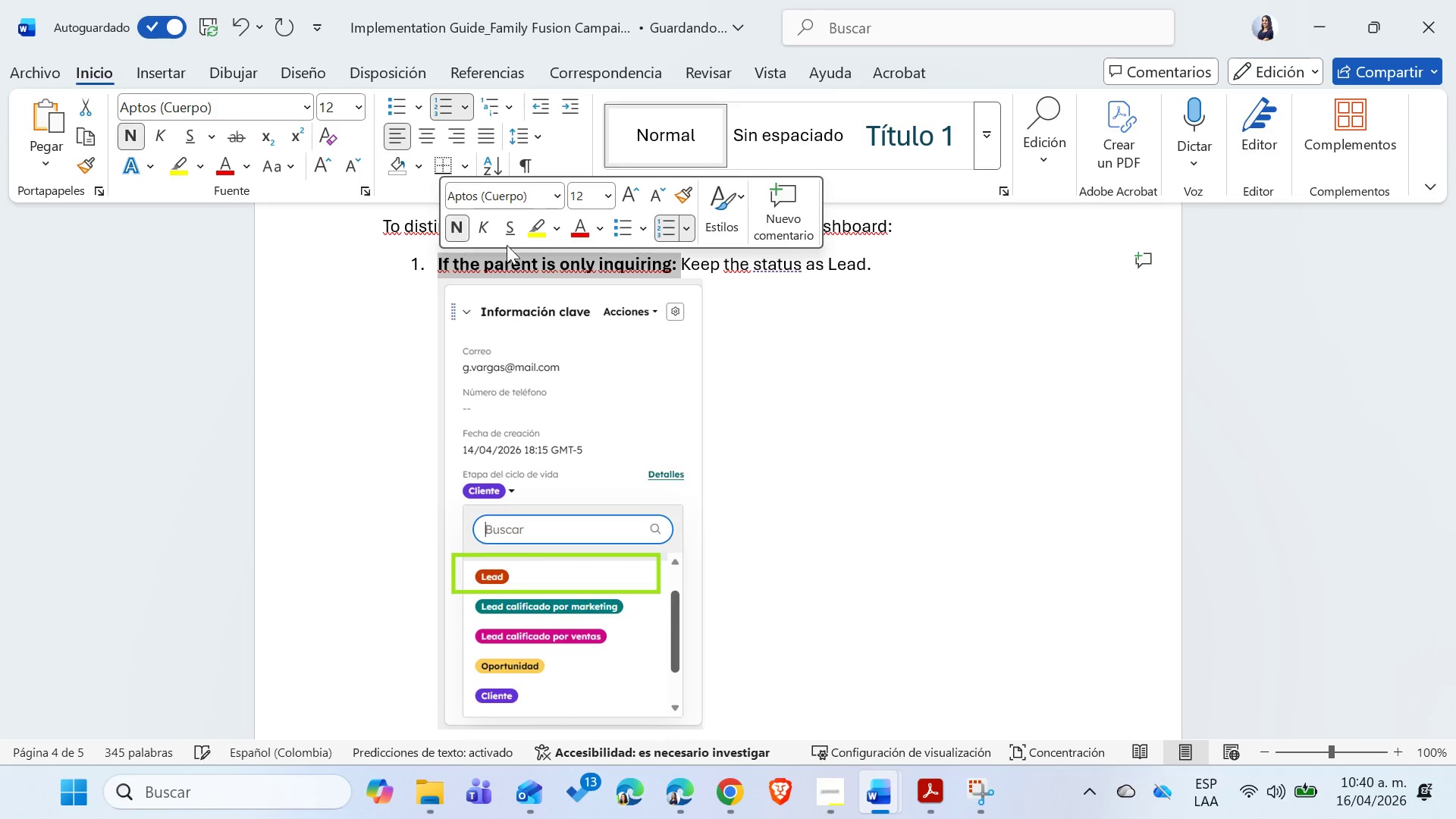 
double_click([821, 359])
 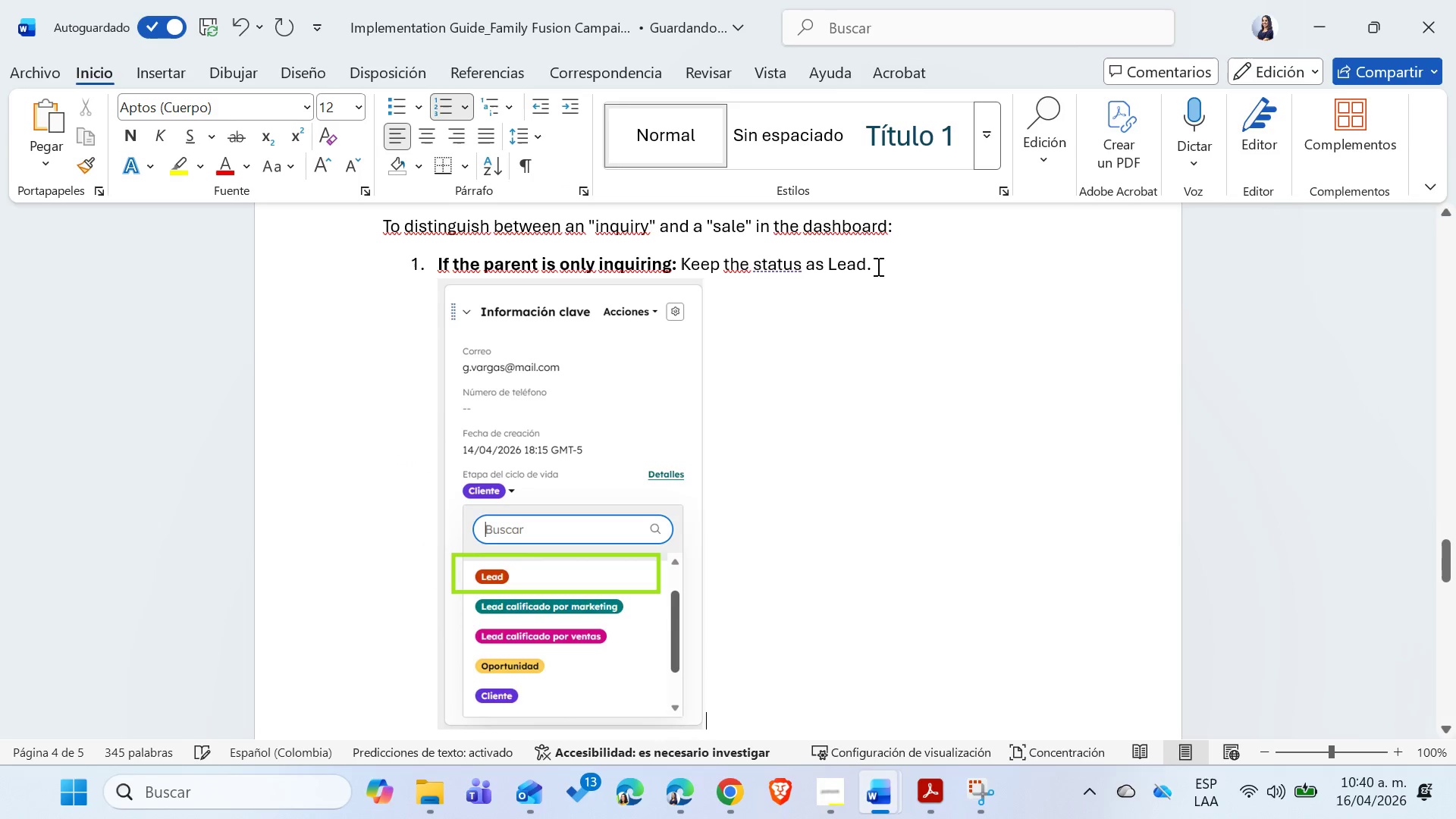 
left_click_drag(start_coordinate=[881, 262], to_coordinate=[827, 261])
 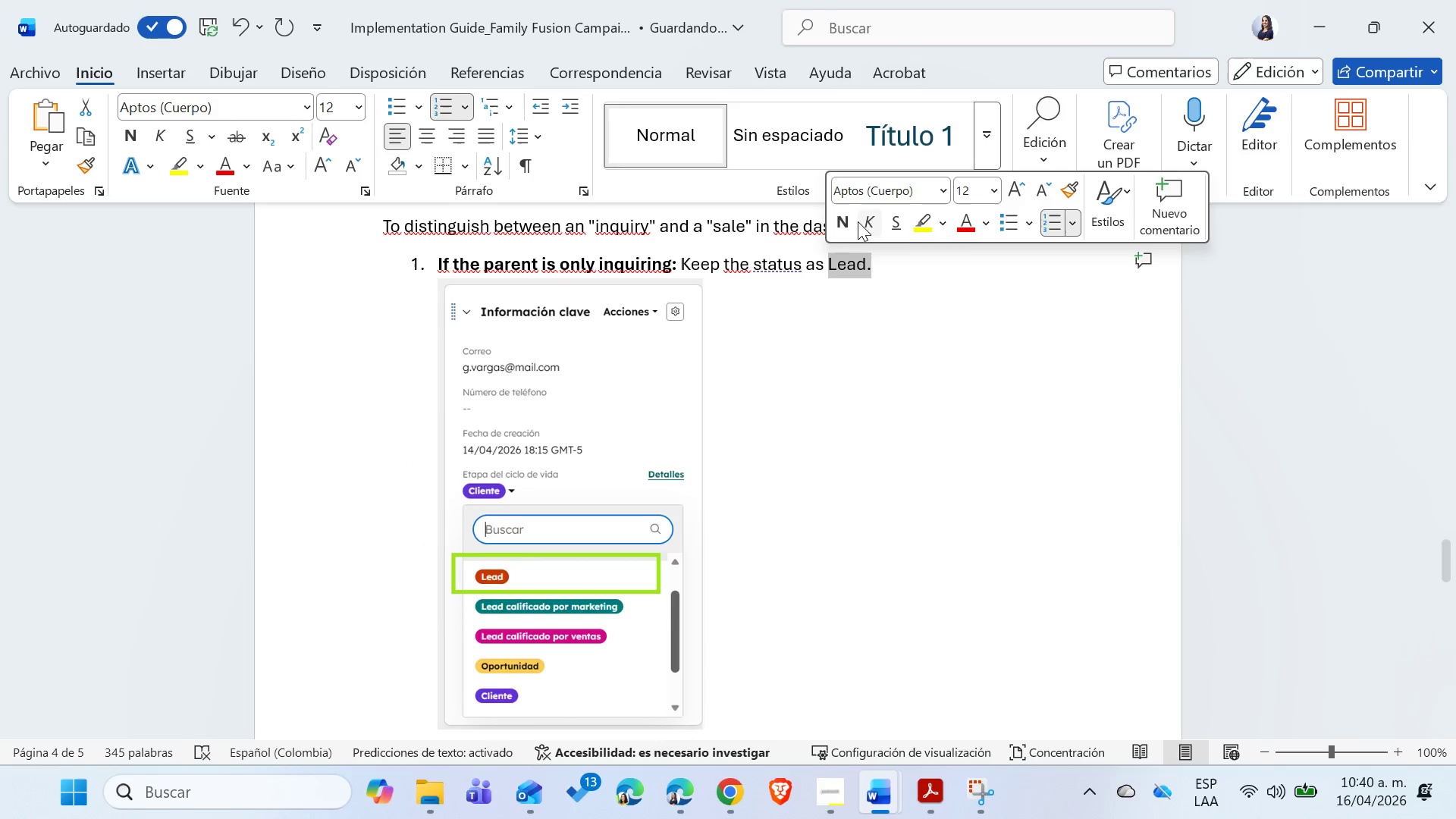 
left_click([858, 221])
 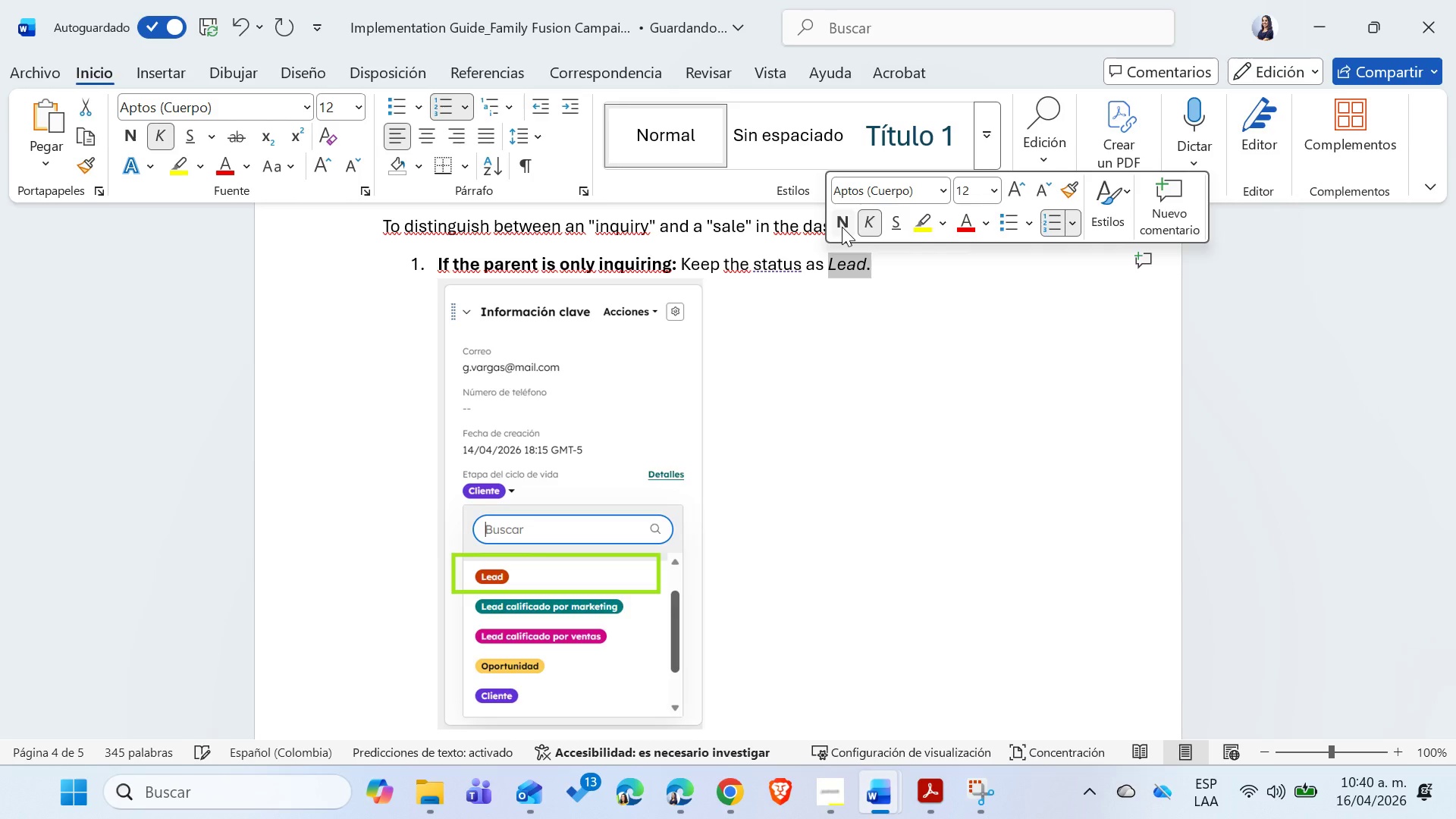 
left_click([842, 227])
 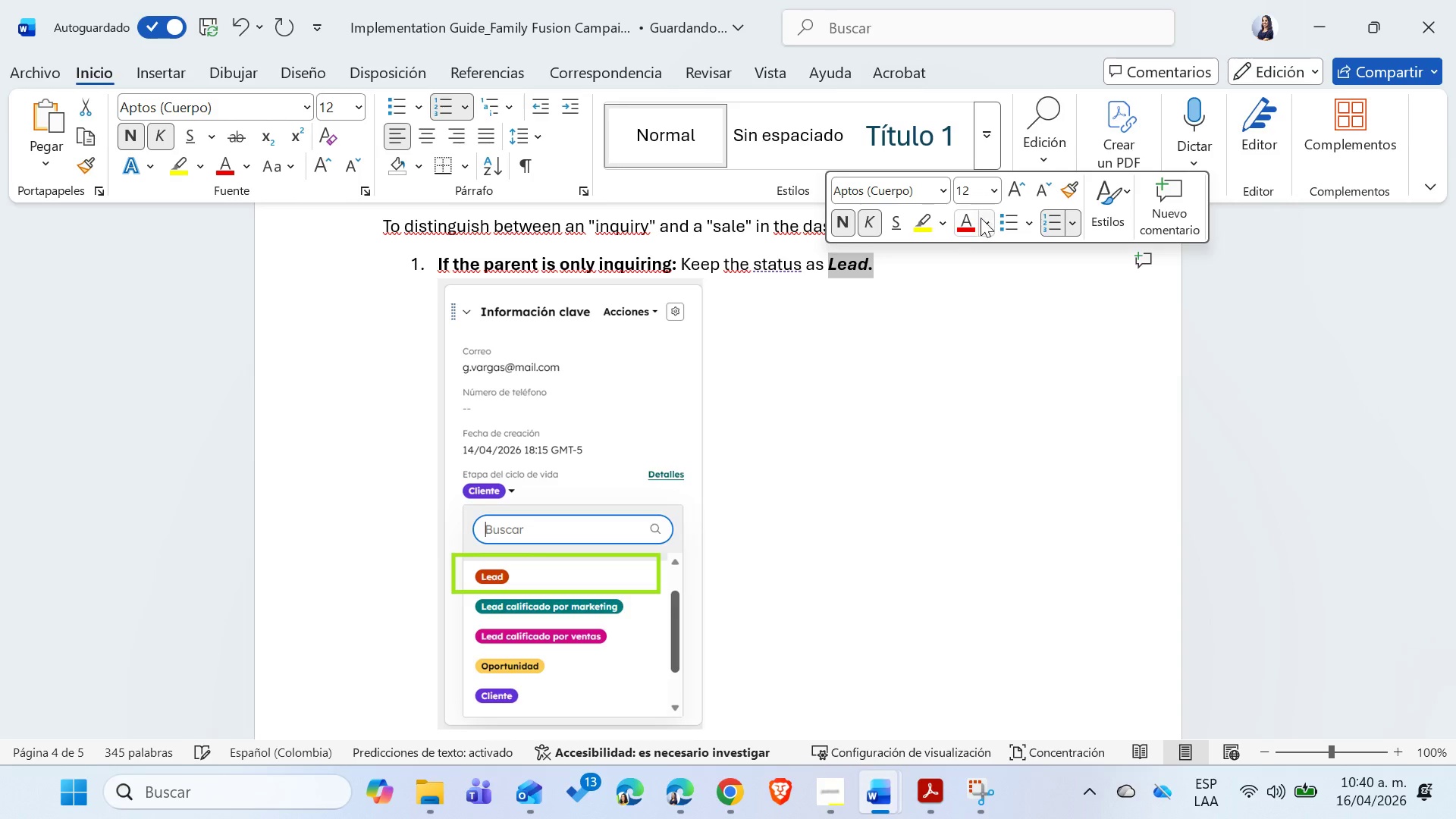 
left_click([981, 218])
 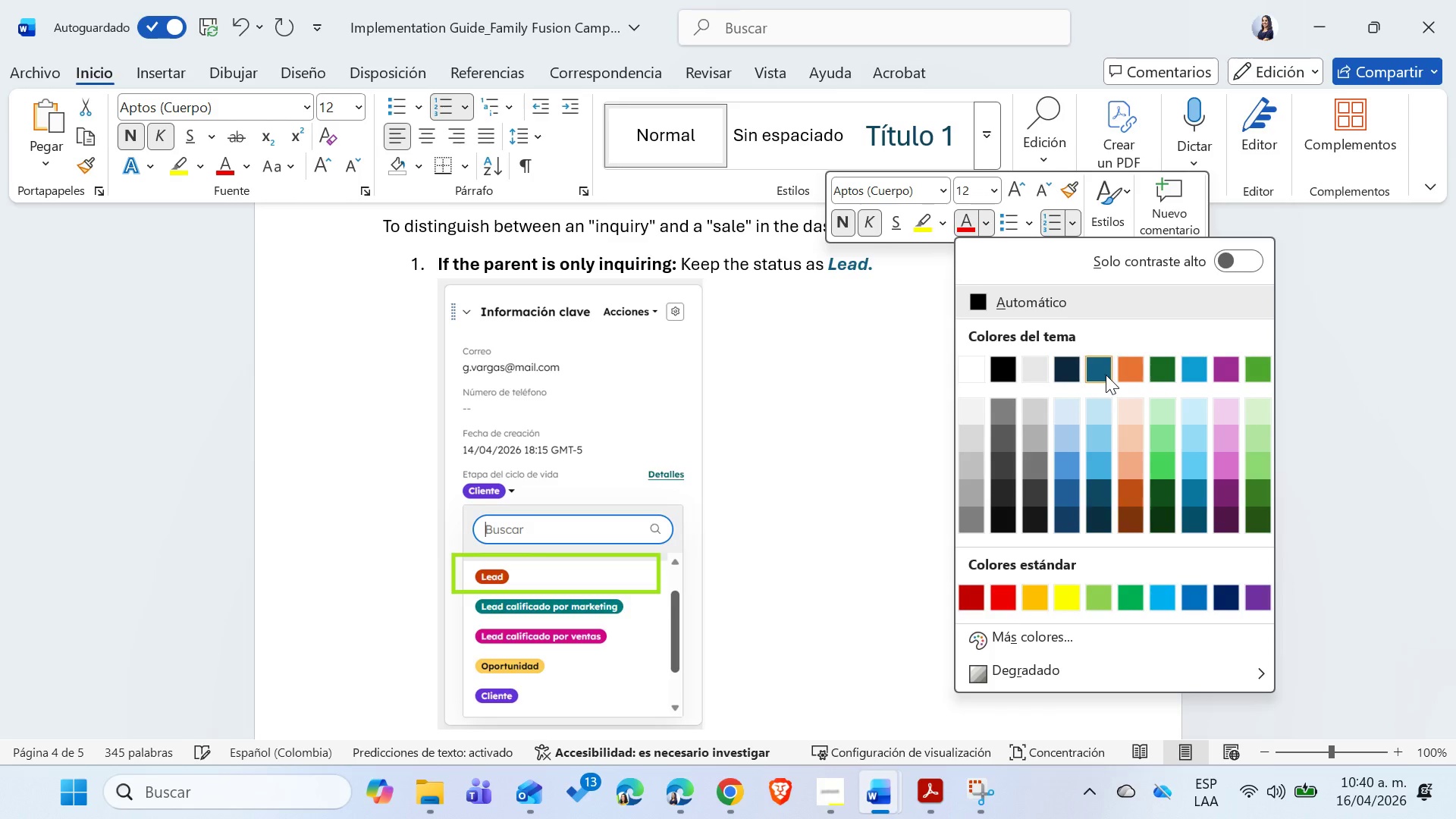 
double_click([896, 416])
 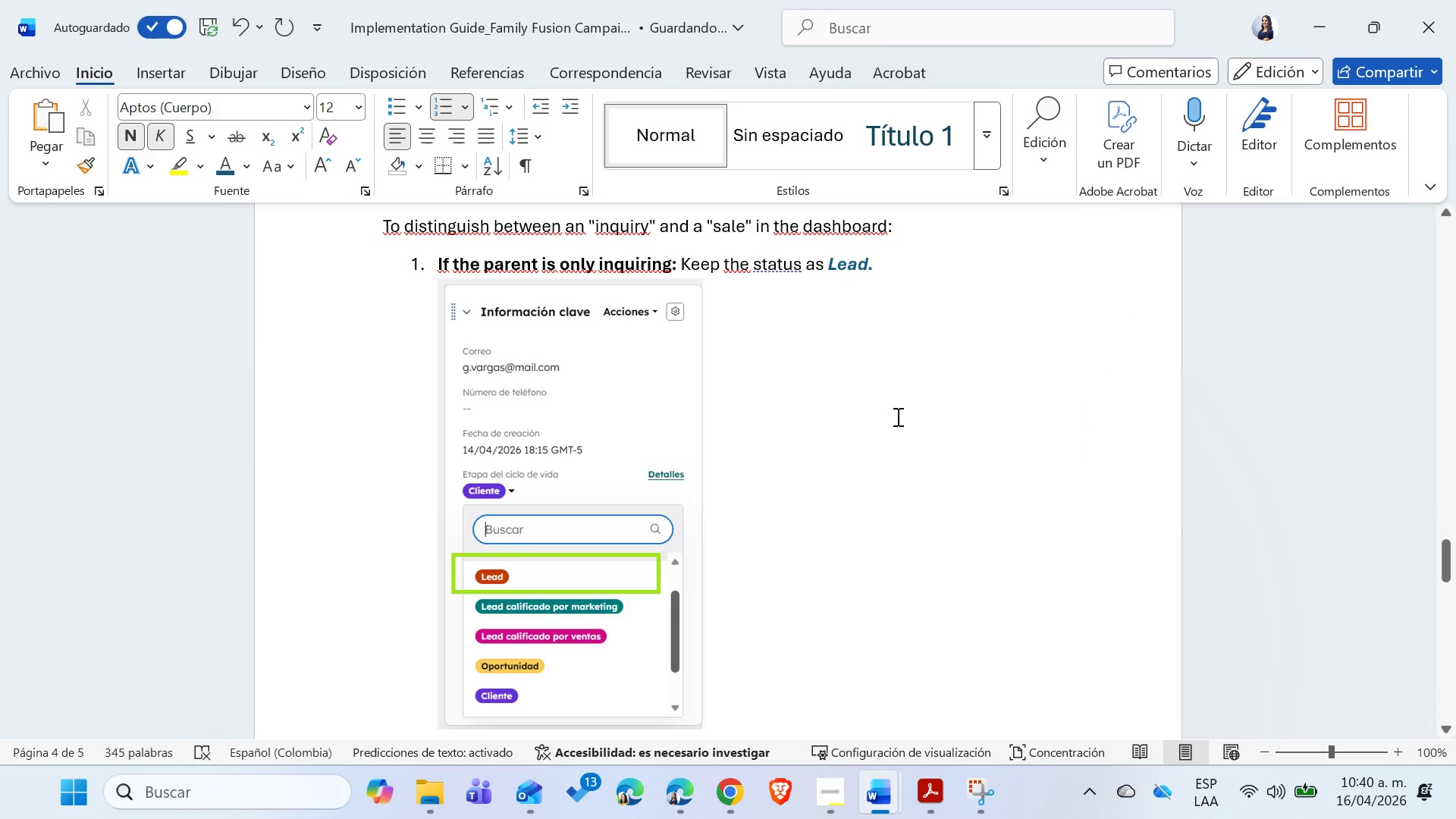 
scroll: coordinate [896, 416], scroll_direction: down, amount: 2.0
 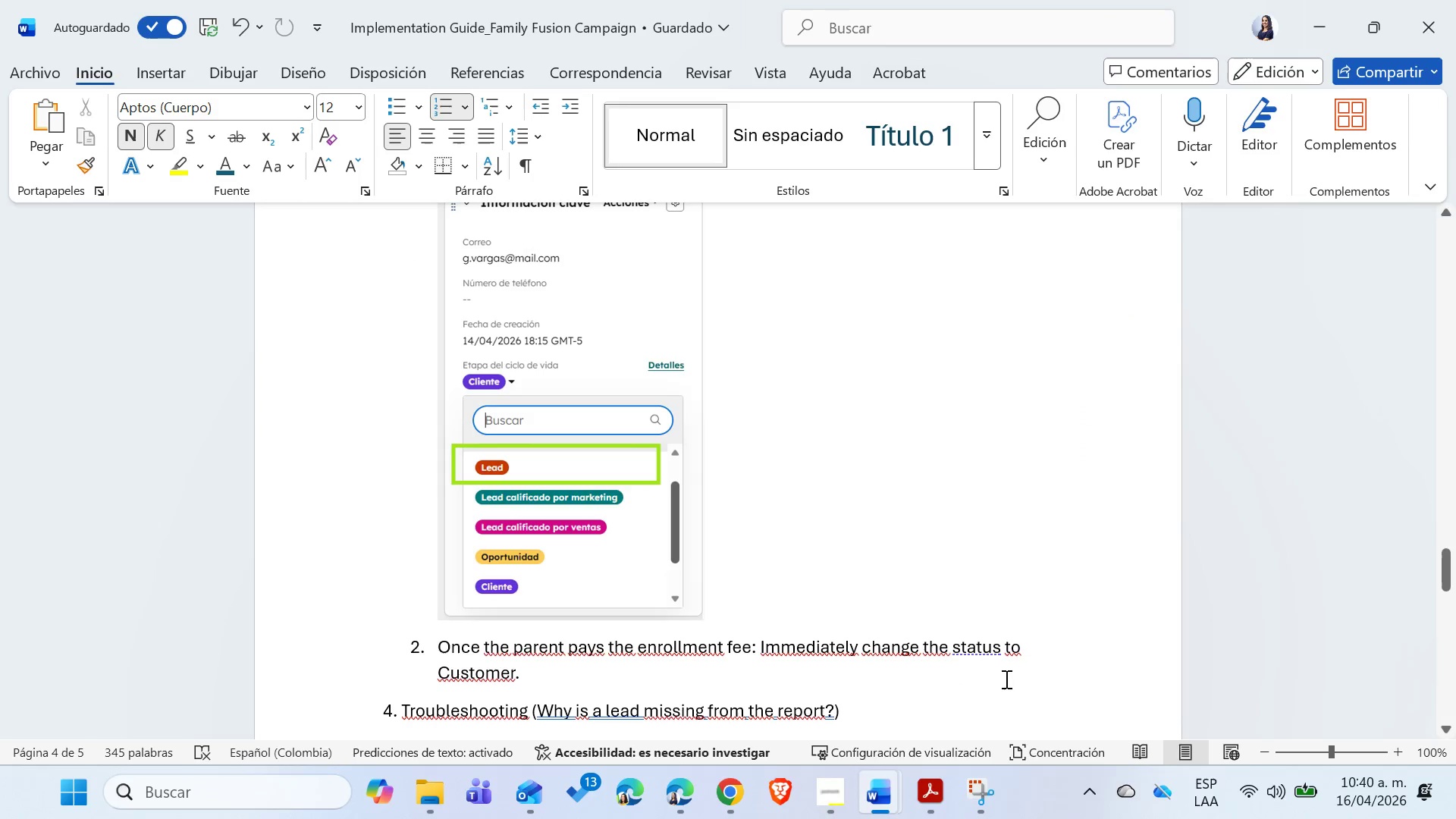 
wait(6.01)
 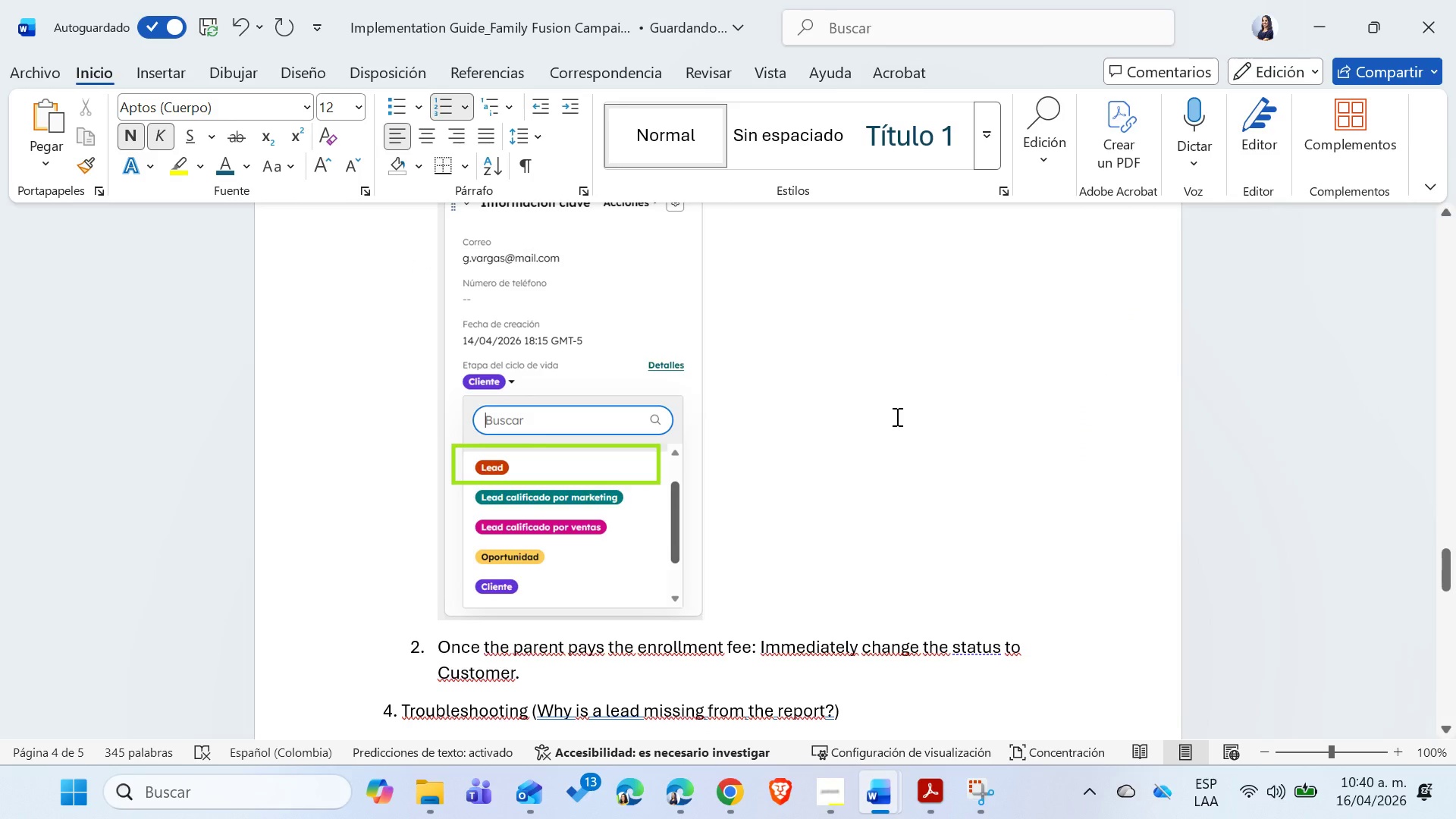 
left_click_drag(start_coordinate=[516, 679], to_coordinate=[440, 676])
 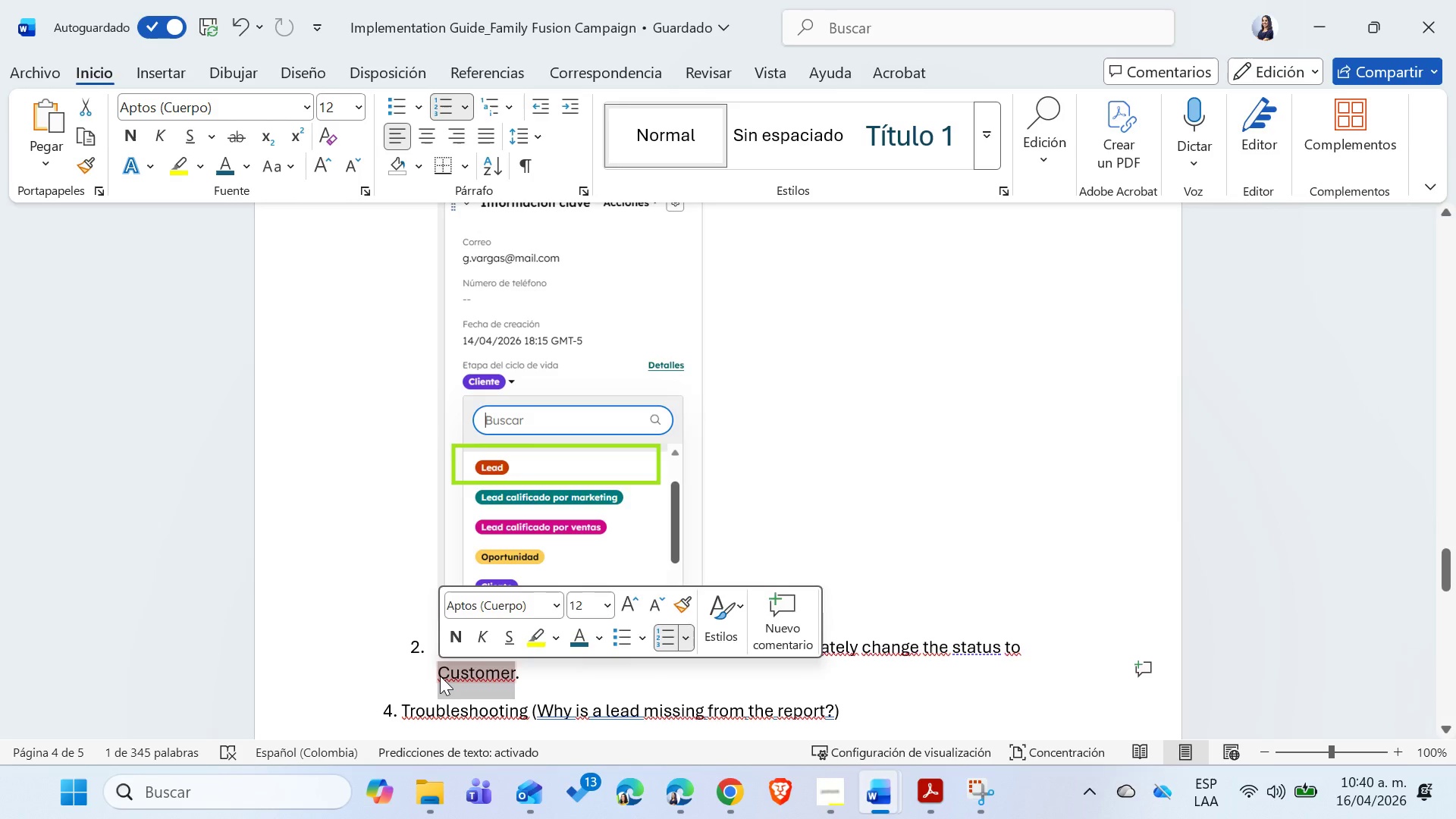 
type(Cliente)
 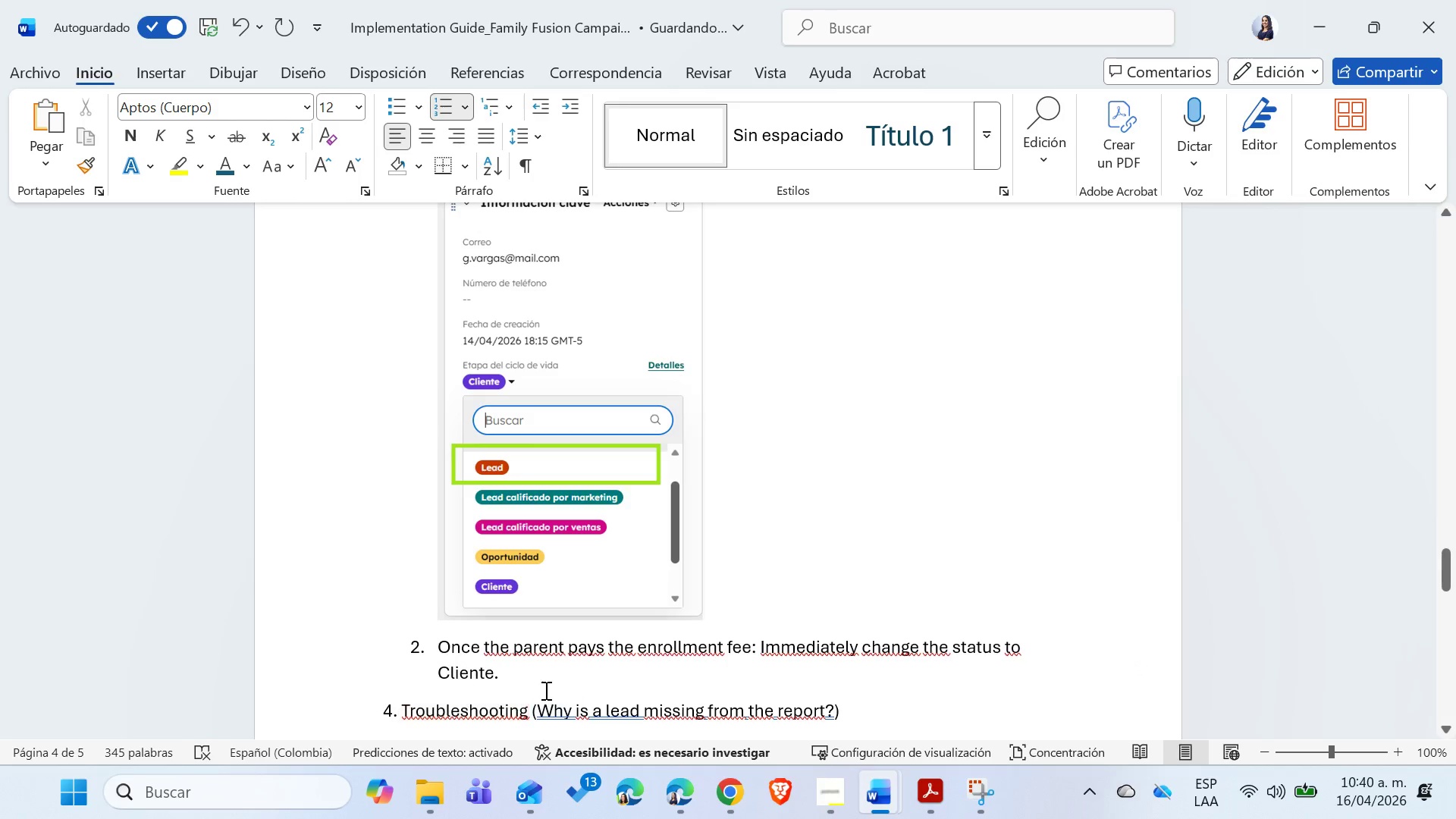 
left_click([546, 677])
 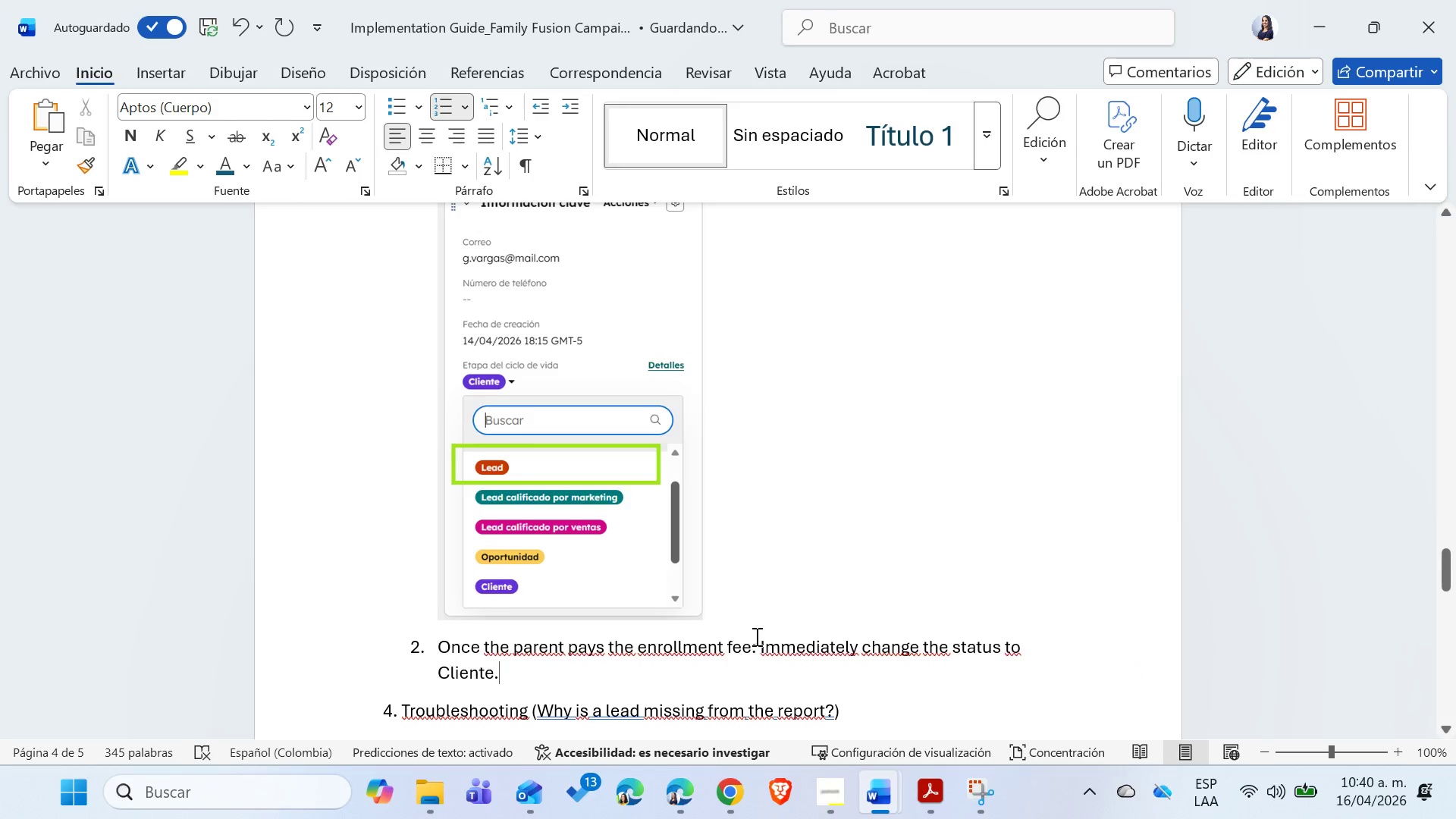 
left_click_drag(start_coordinate=[758, 647], to_coordinate=[440, 642])
 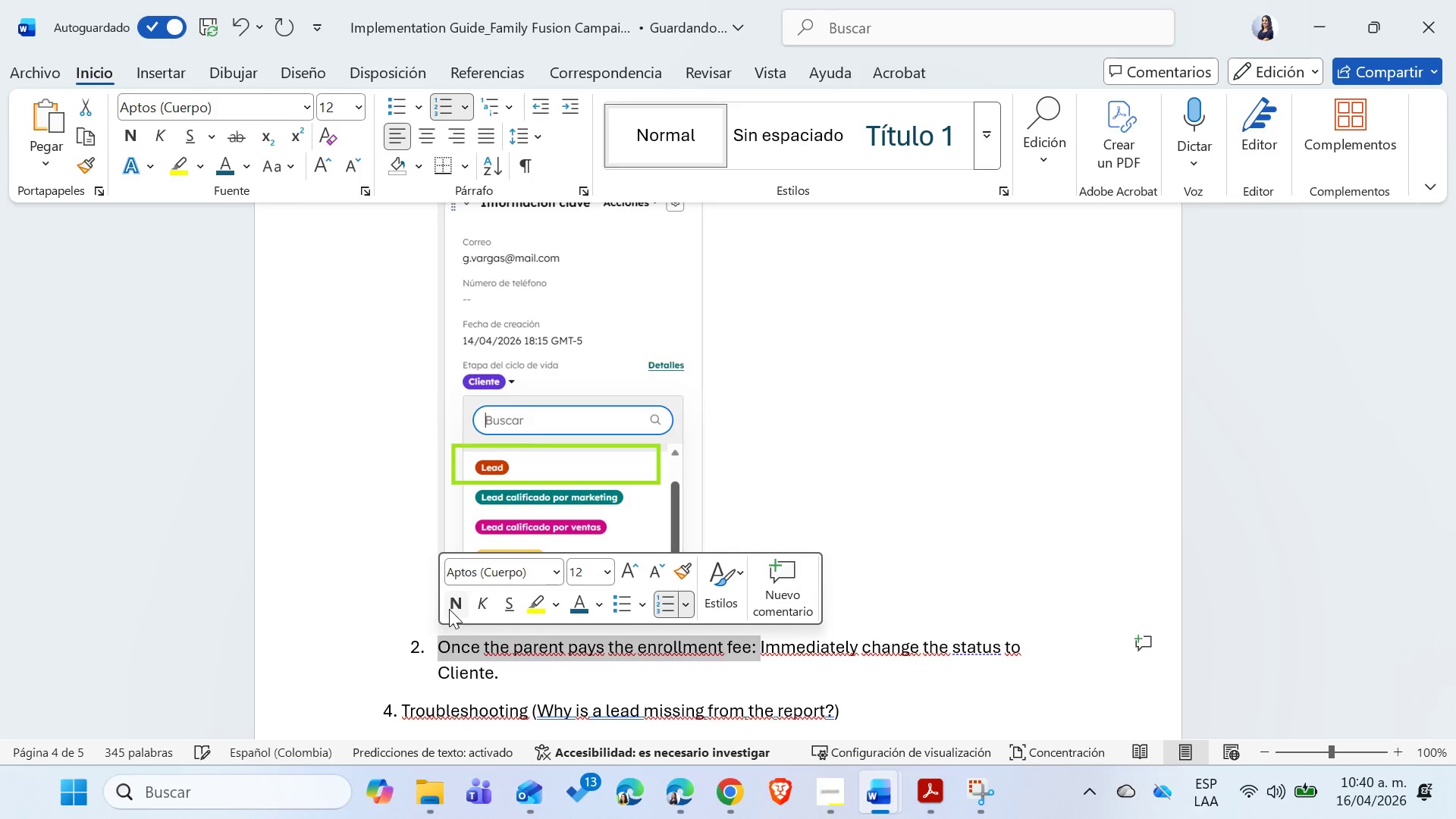 
left_click([449, 609])
 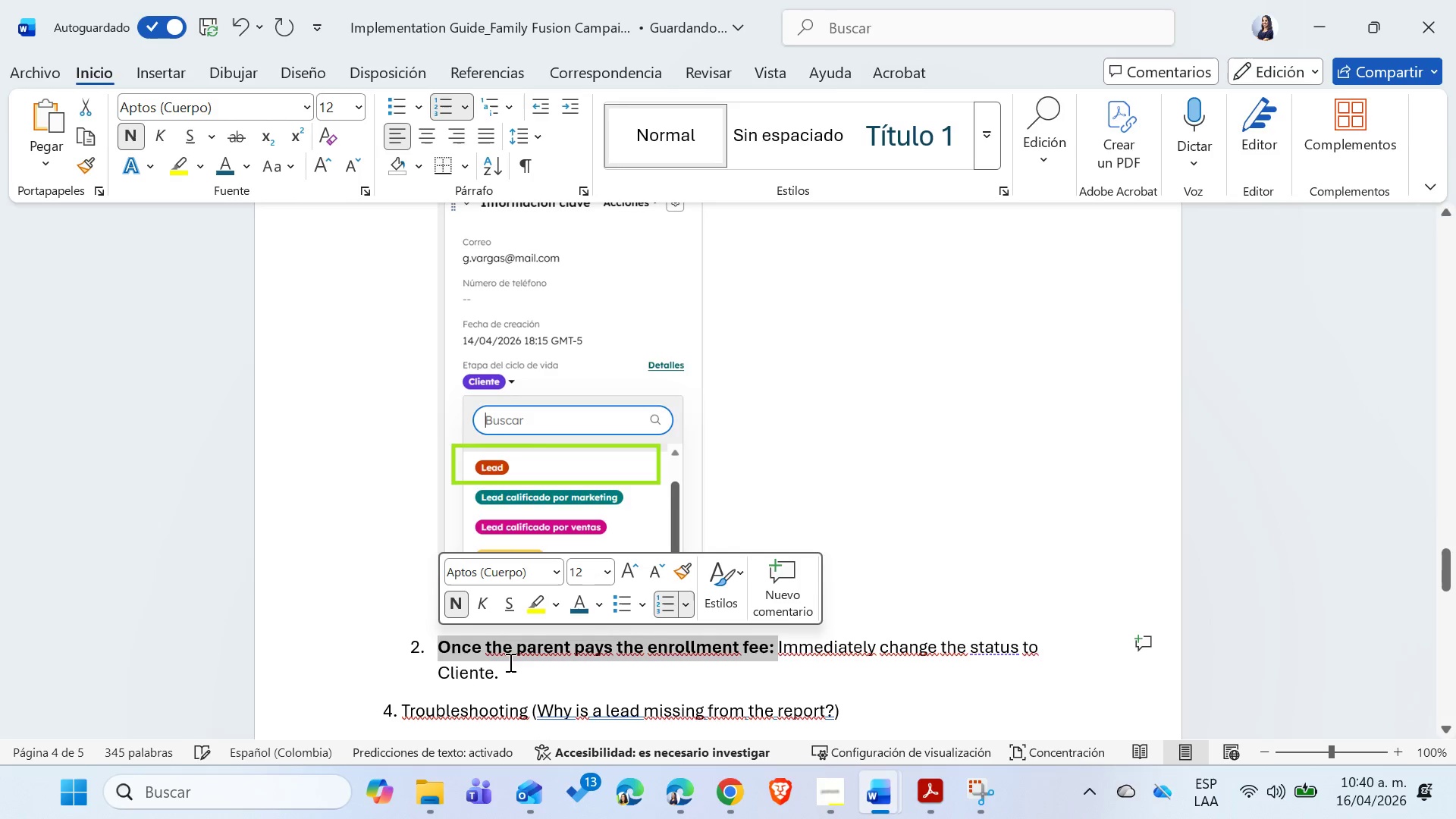 
left_click_drag(start_coordinate=[510, 670], to_coordinate=[439, 674])
 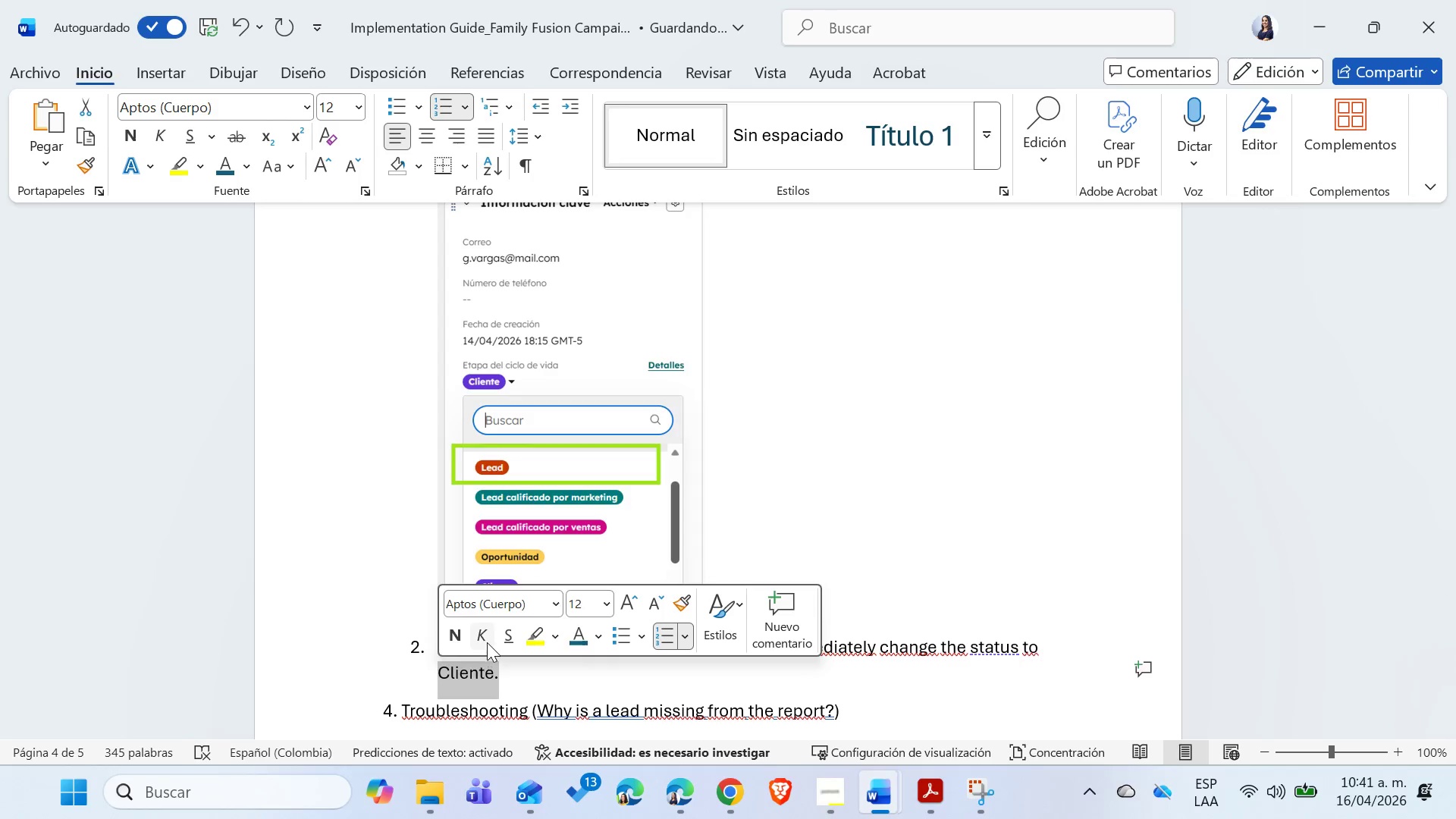 
left_click([486, 641])
 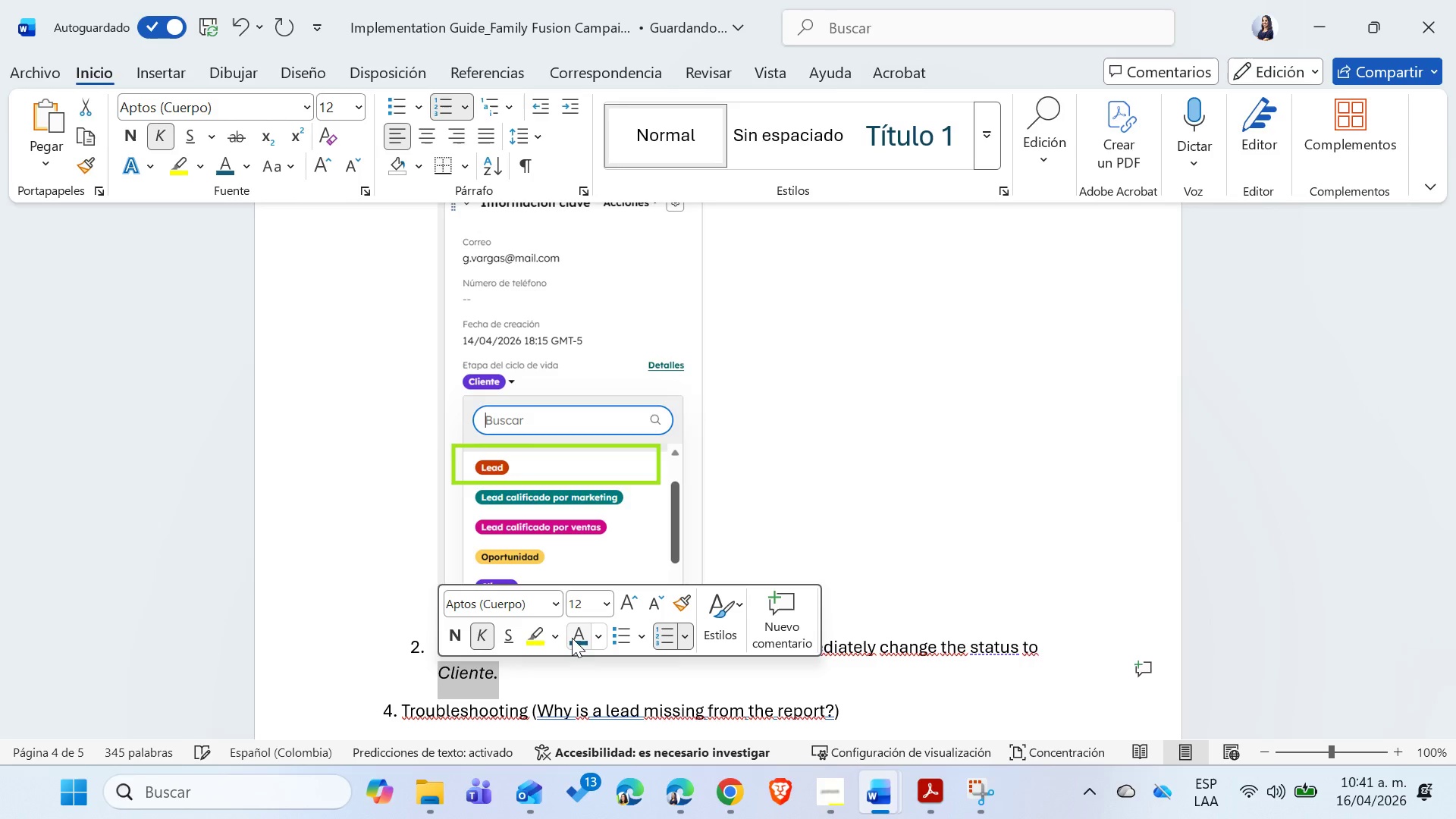 
left_click([572, 638])
 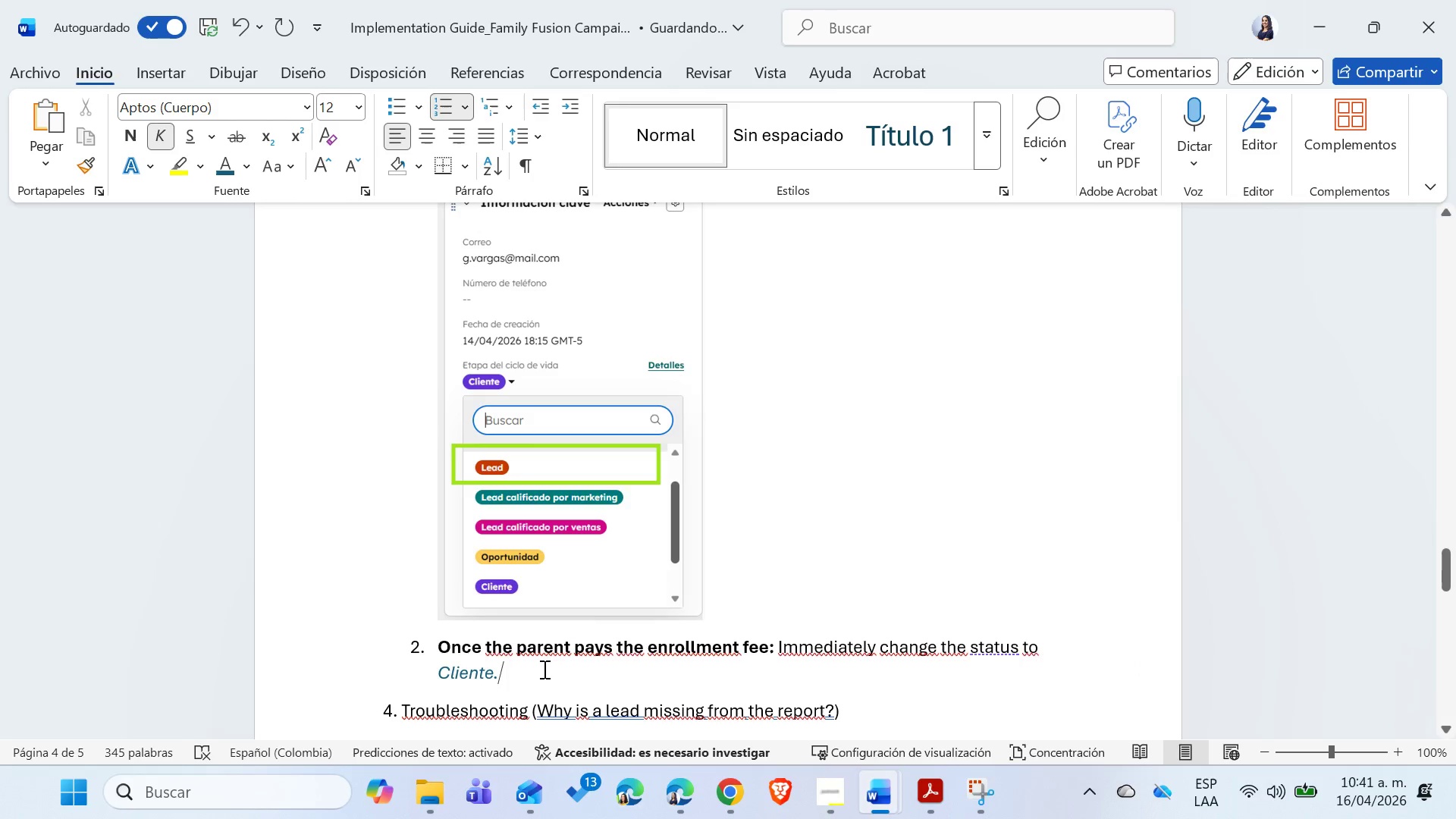 
key(Enter)
 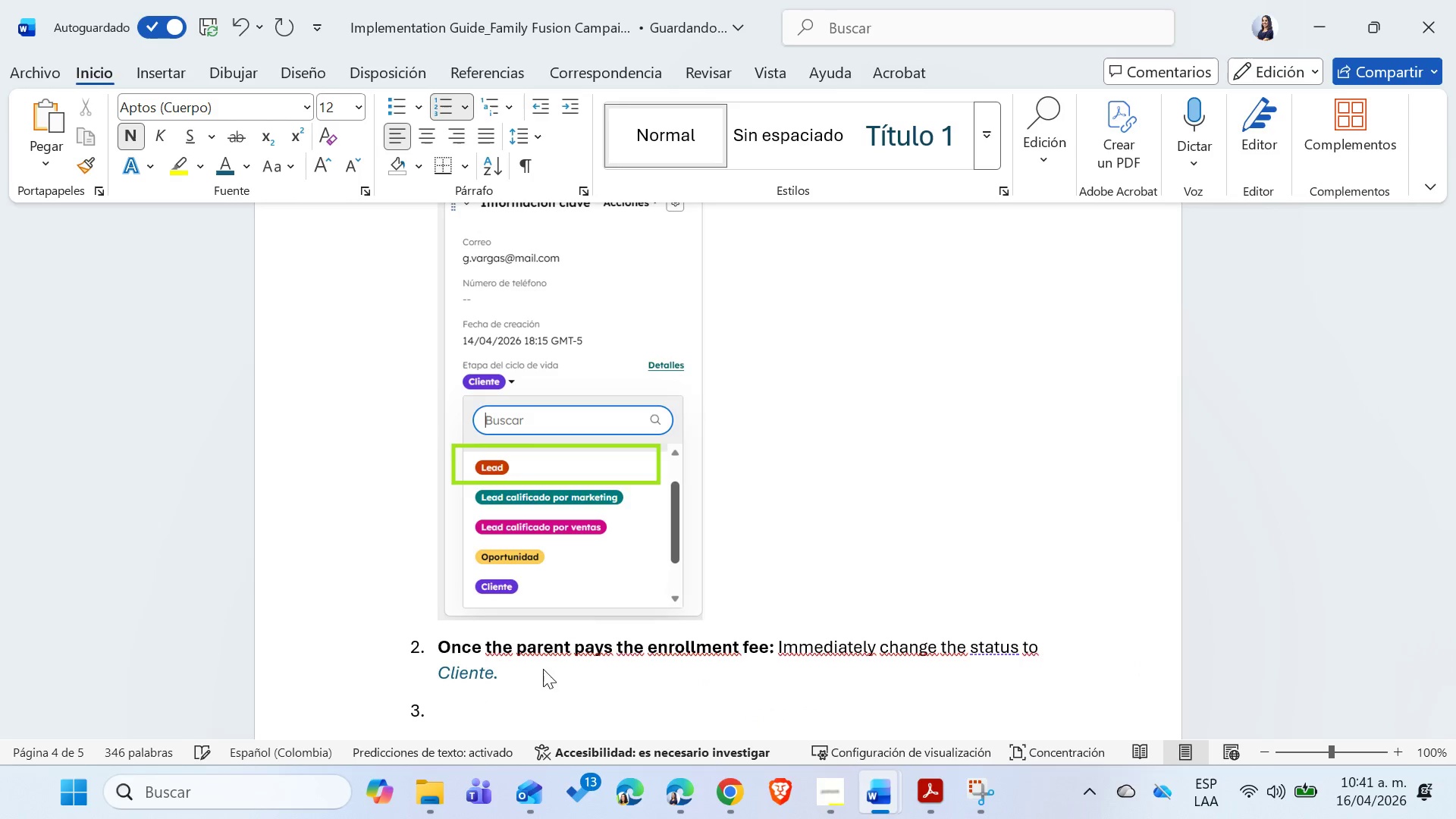 
type(If the parent is in conver)
key(Backspace)
key(Backspace)
key(Backspace)
key(Backspace)
key(Backspace)
key(Backspace)
type(negociations with our comercial team,)
 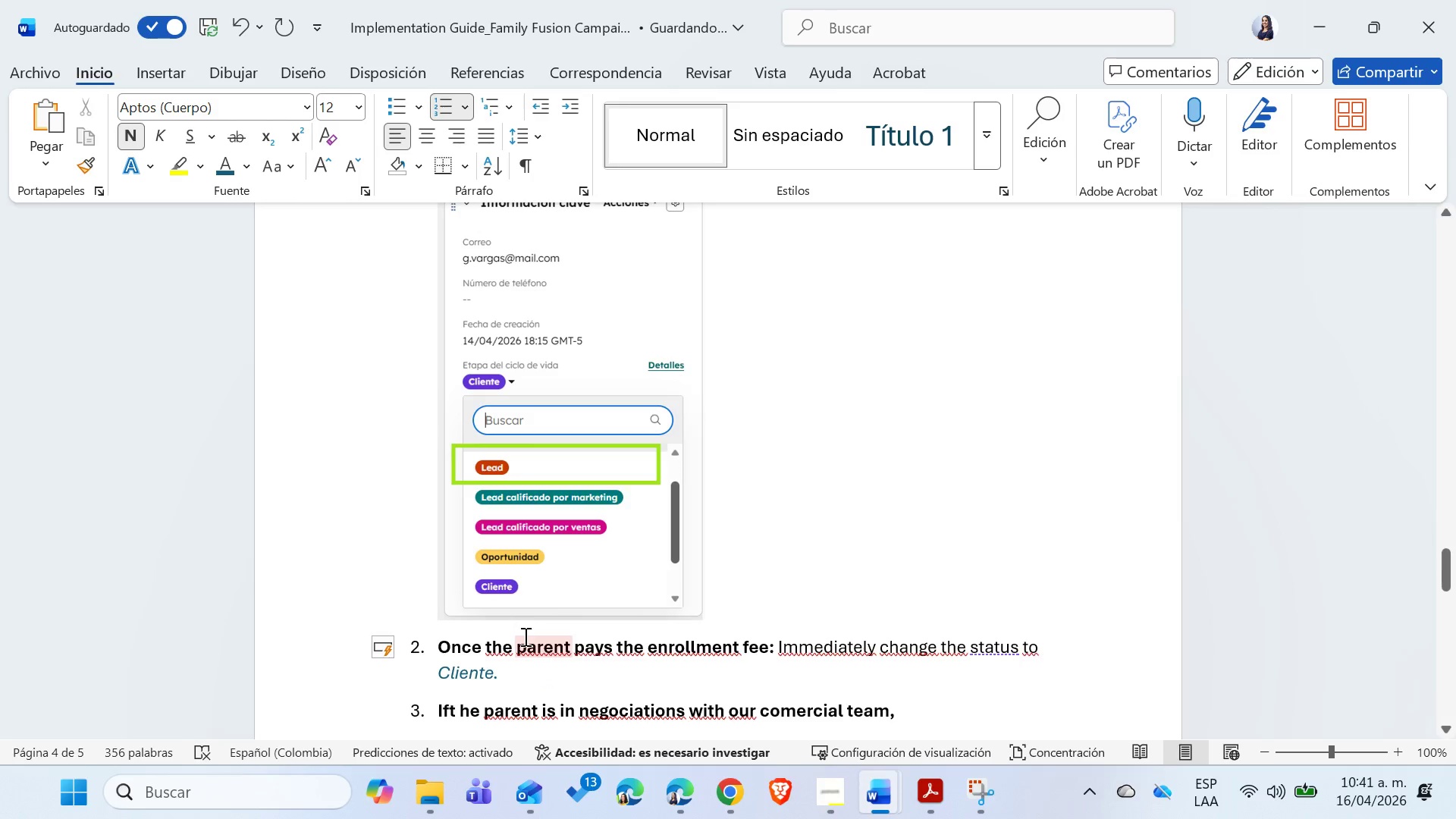 
scroll: coordinate [695, 550], scroll_direction: up, amount: 4.0
 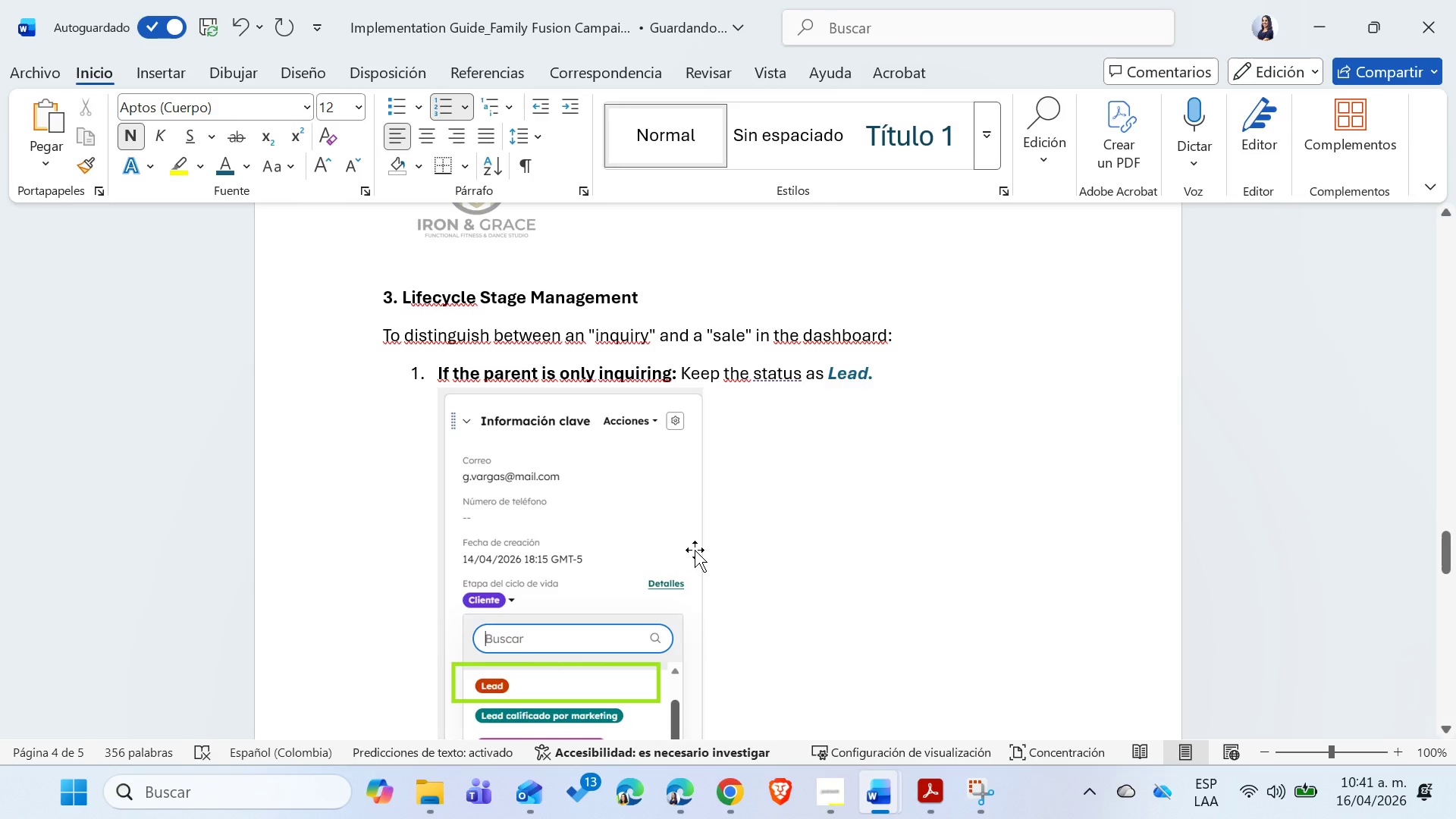 
scroll: coordinate [695, 550], scroll_direction: down, amount: 7.0
 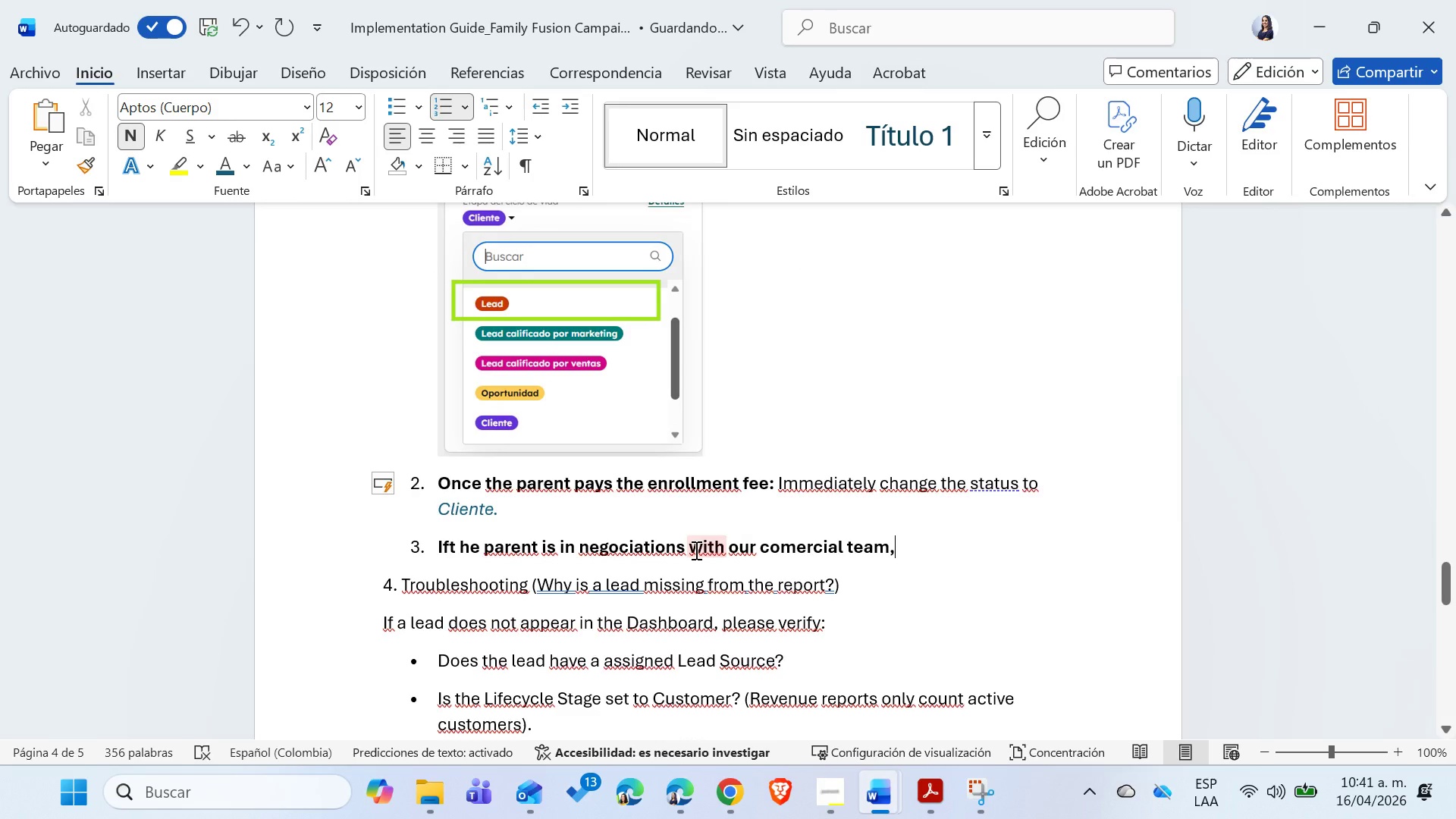 
type( change the status to @oportunidad2. )
 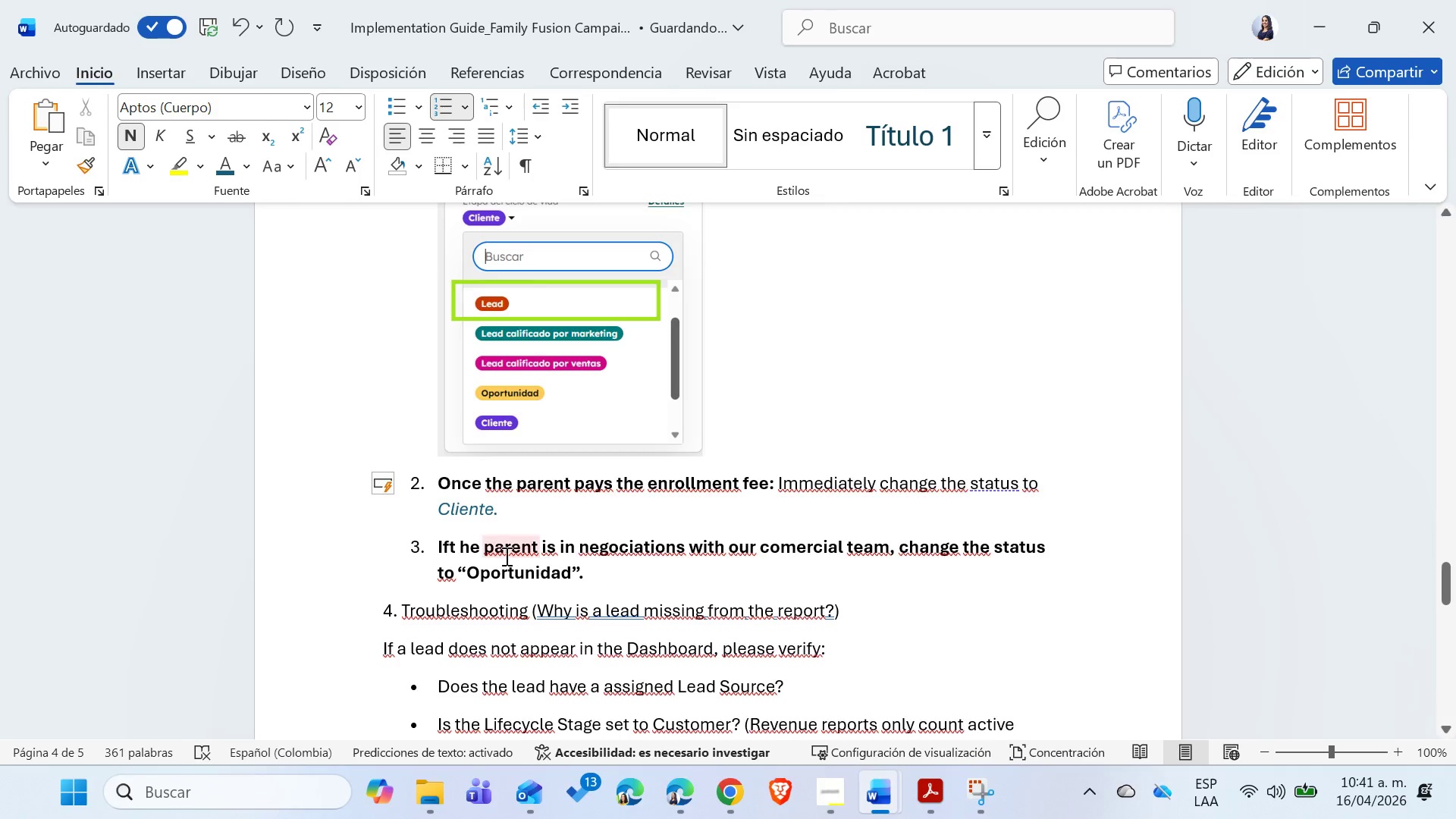 
left_click([460, 546])
 